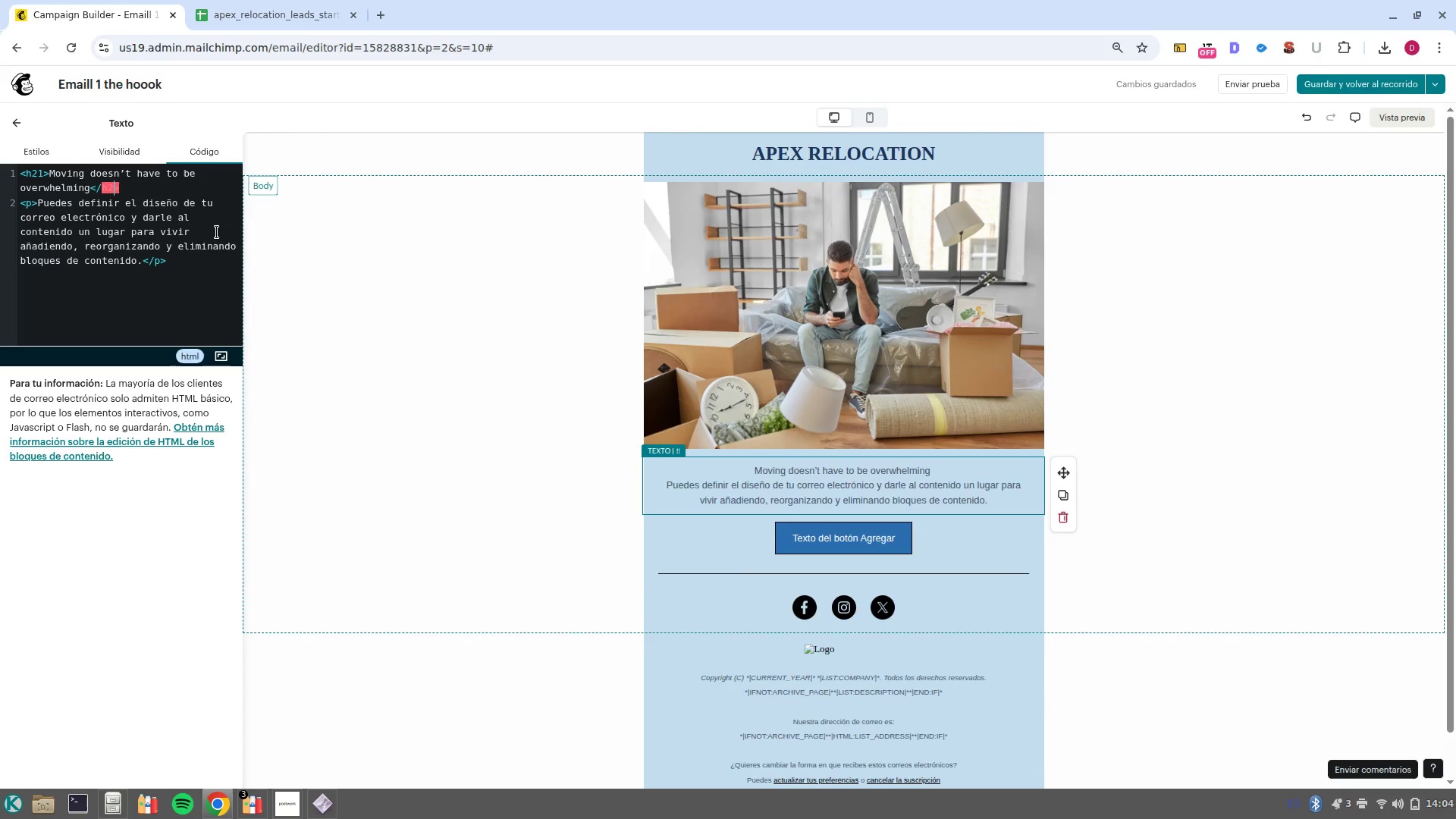 
left_click([339, 274])
 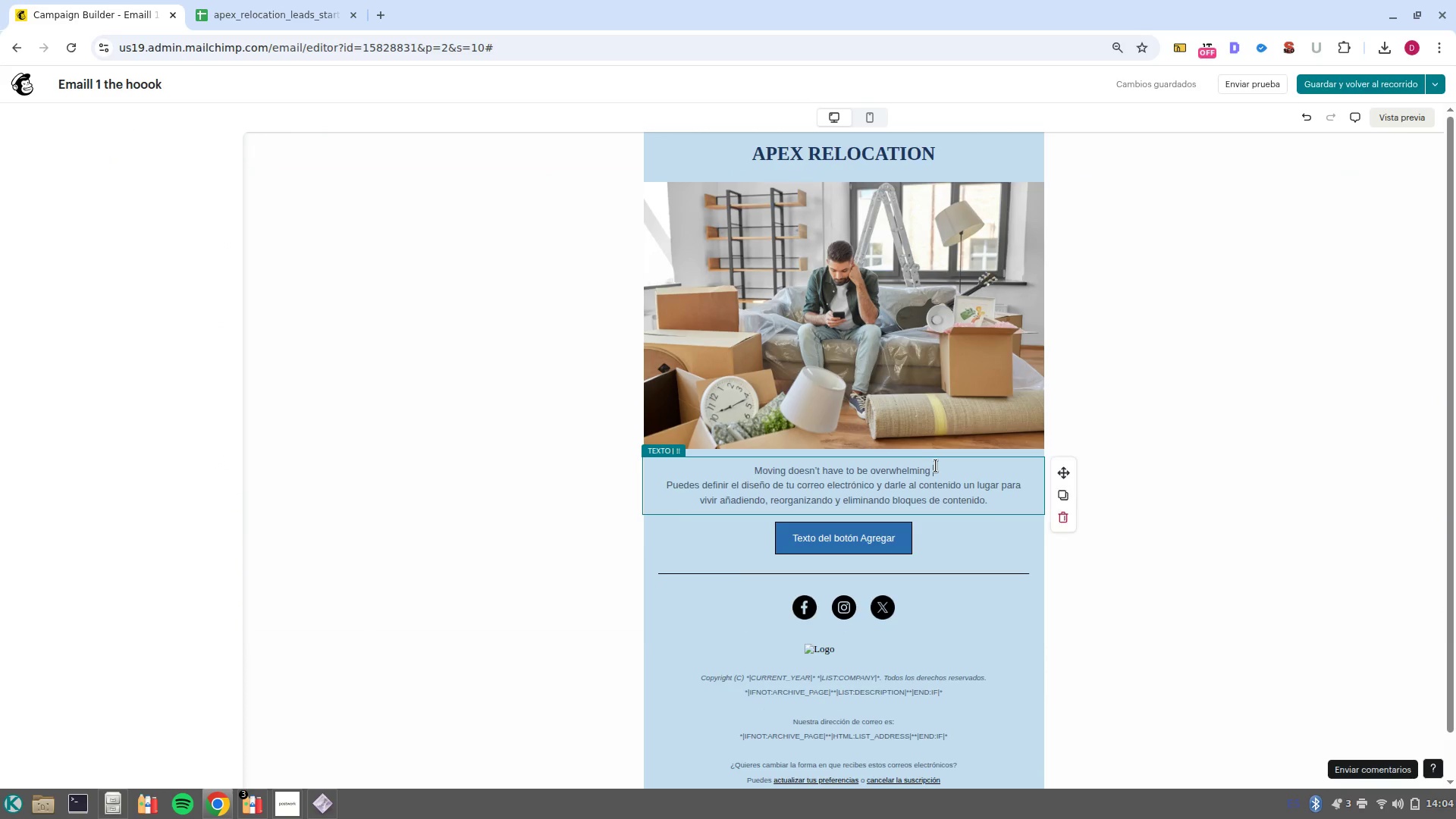 
key(NumpadEnter)
 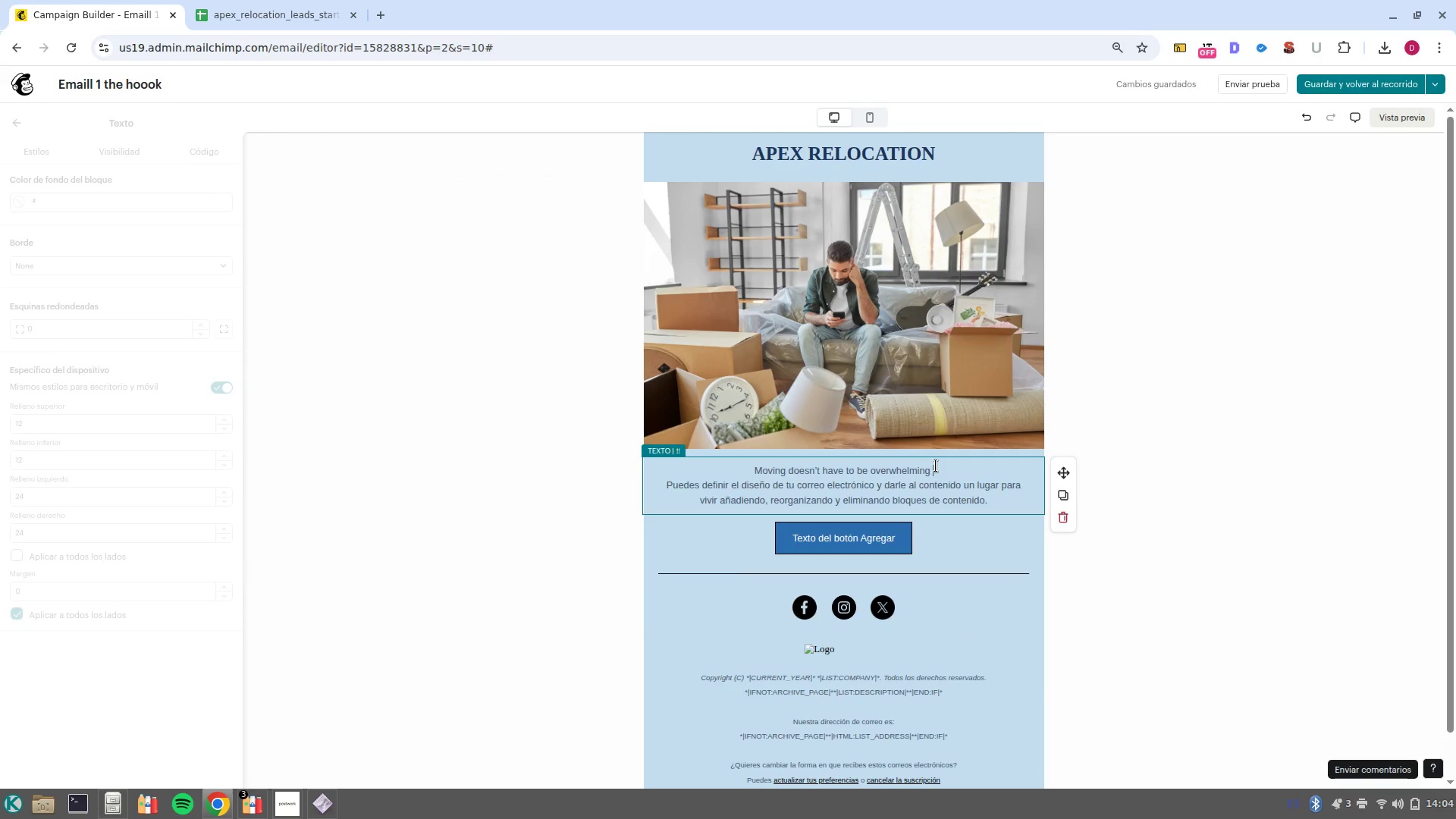 
key(NumpadEnter)
 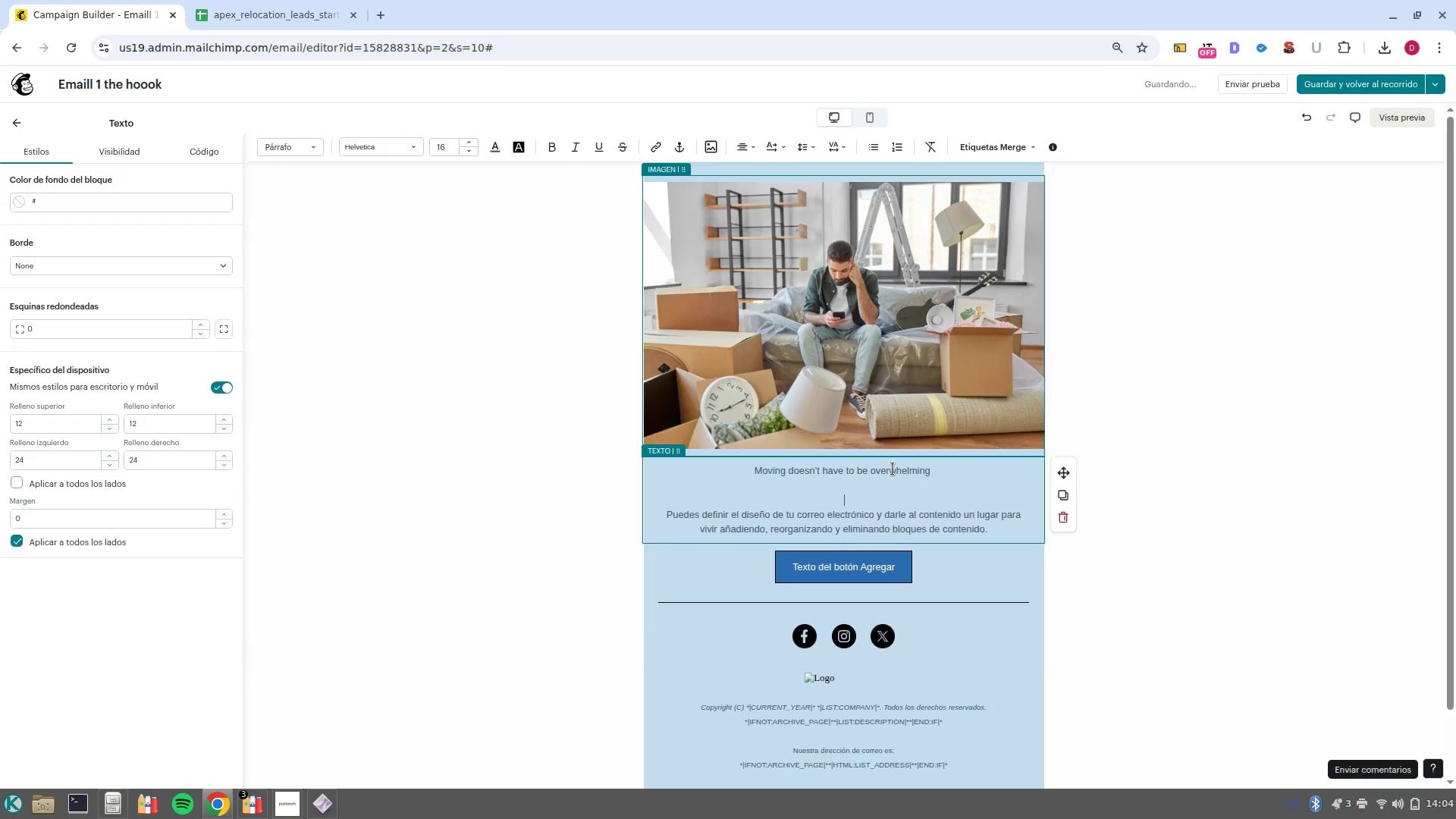 
left_click([857, 469])
 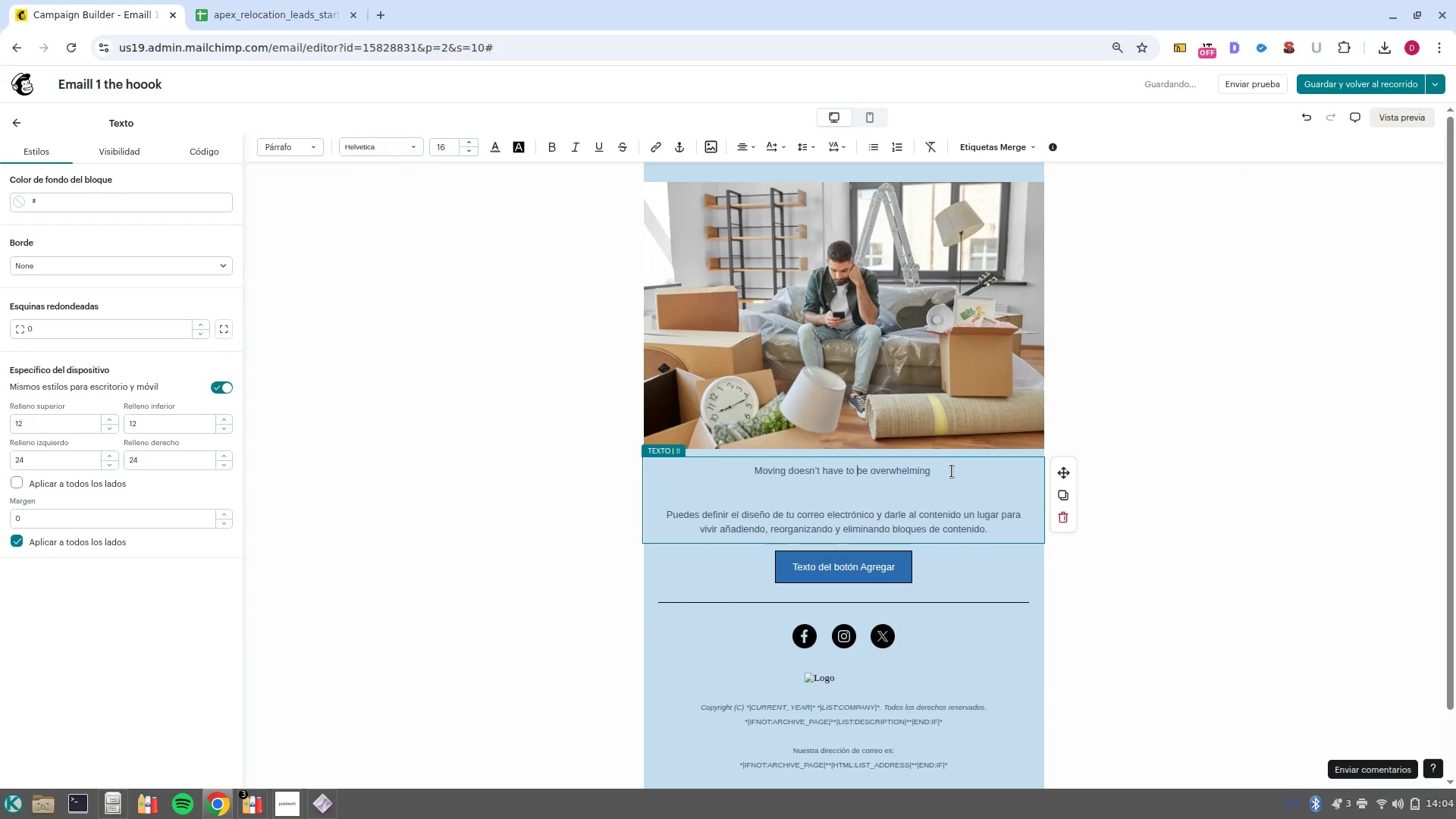 
left_click_drag(start_coordinate=[952, 471], to_coordinate=[634, 449])
 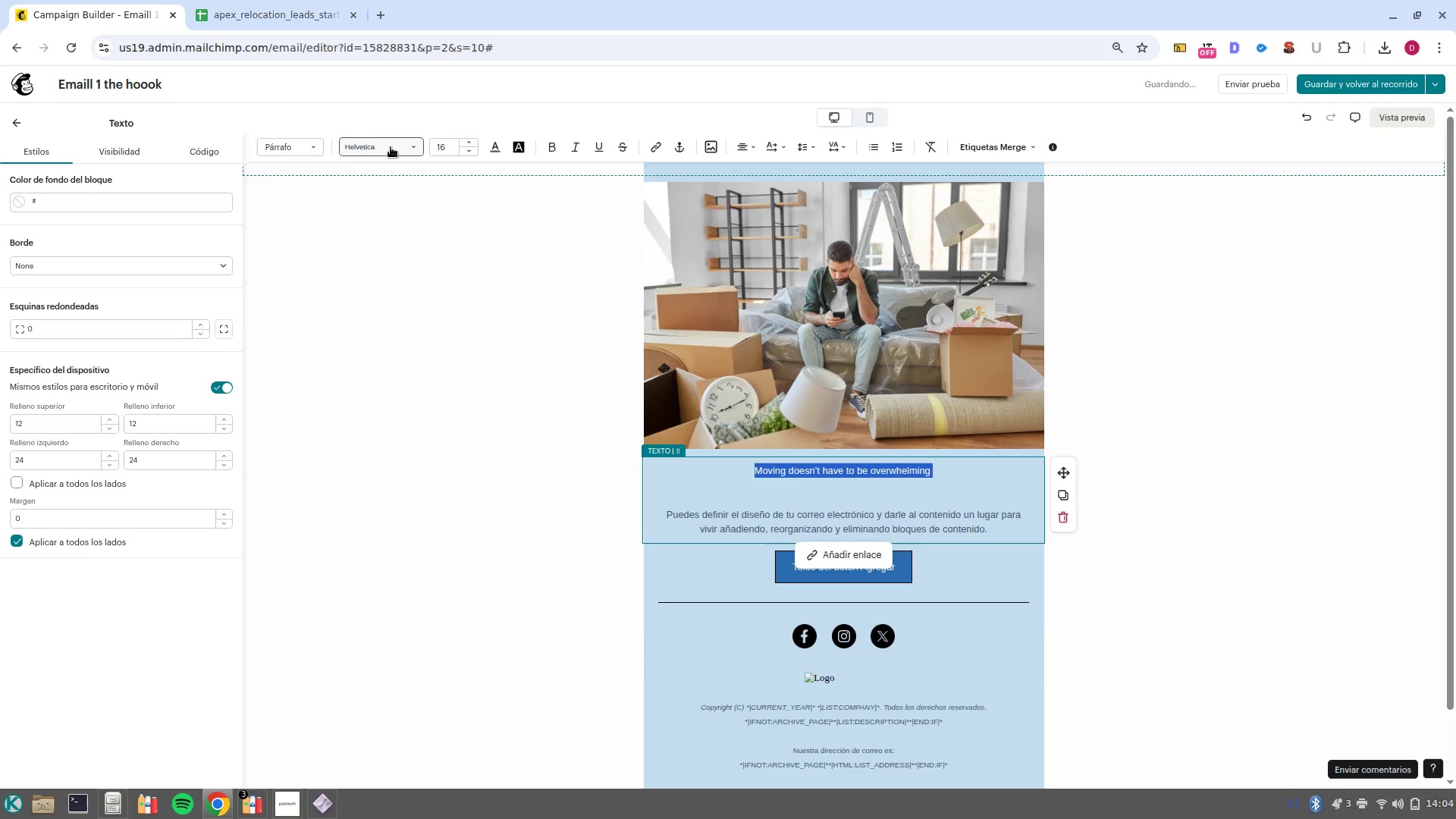 
left_click([318, 146])
 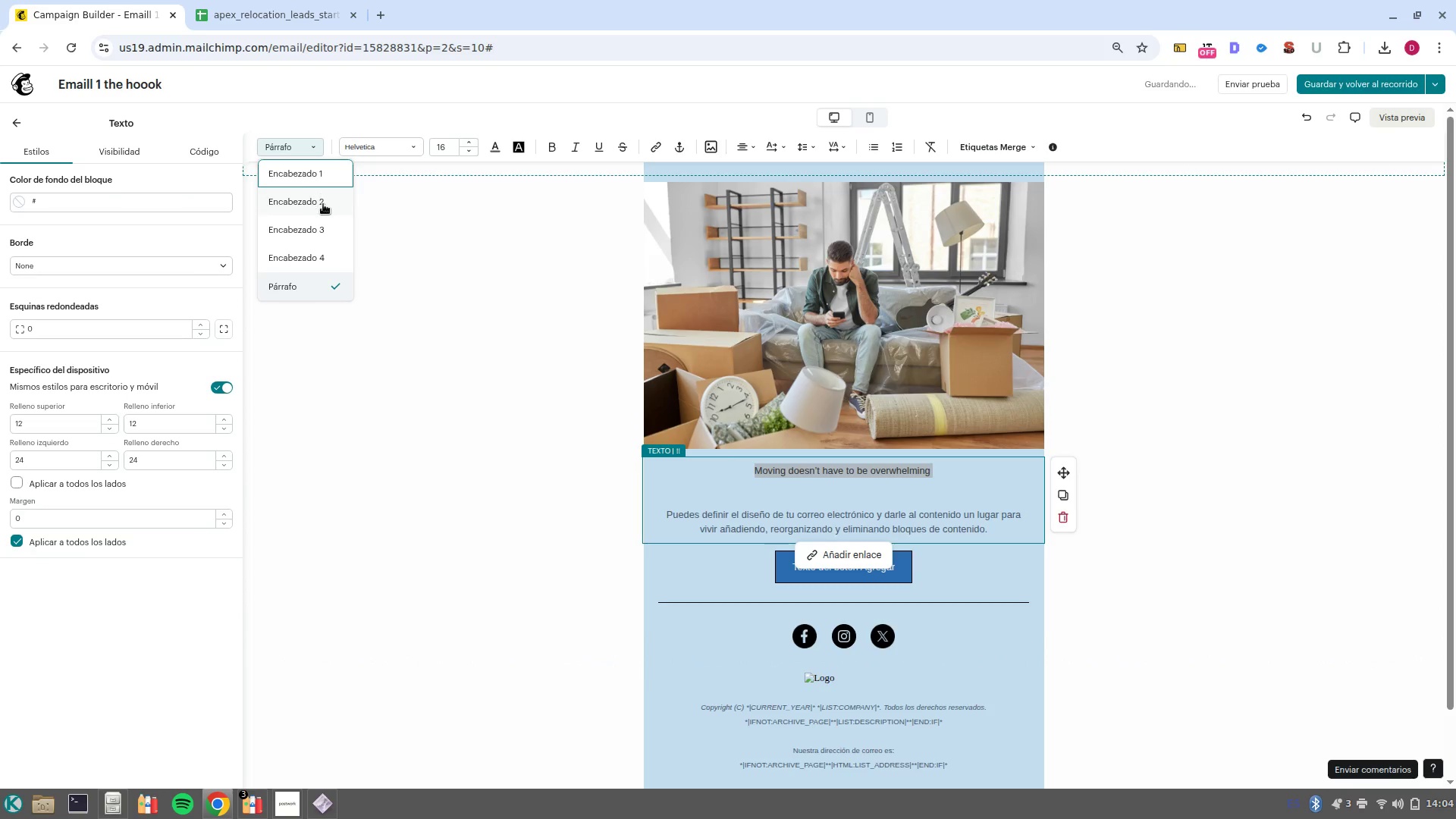 
left_click([323, 204])
 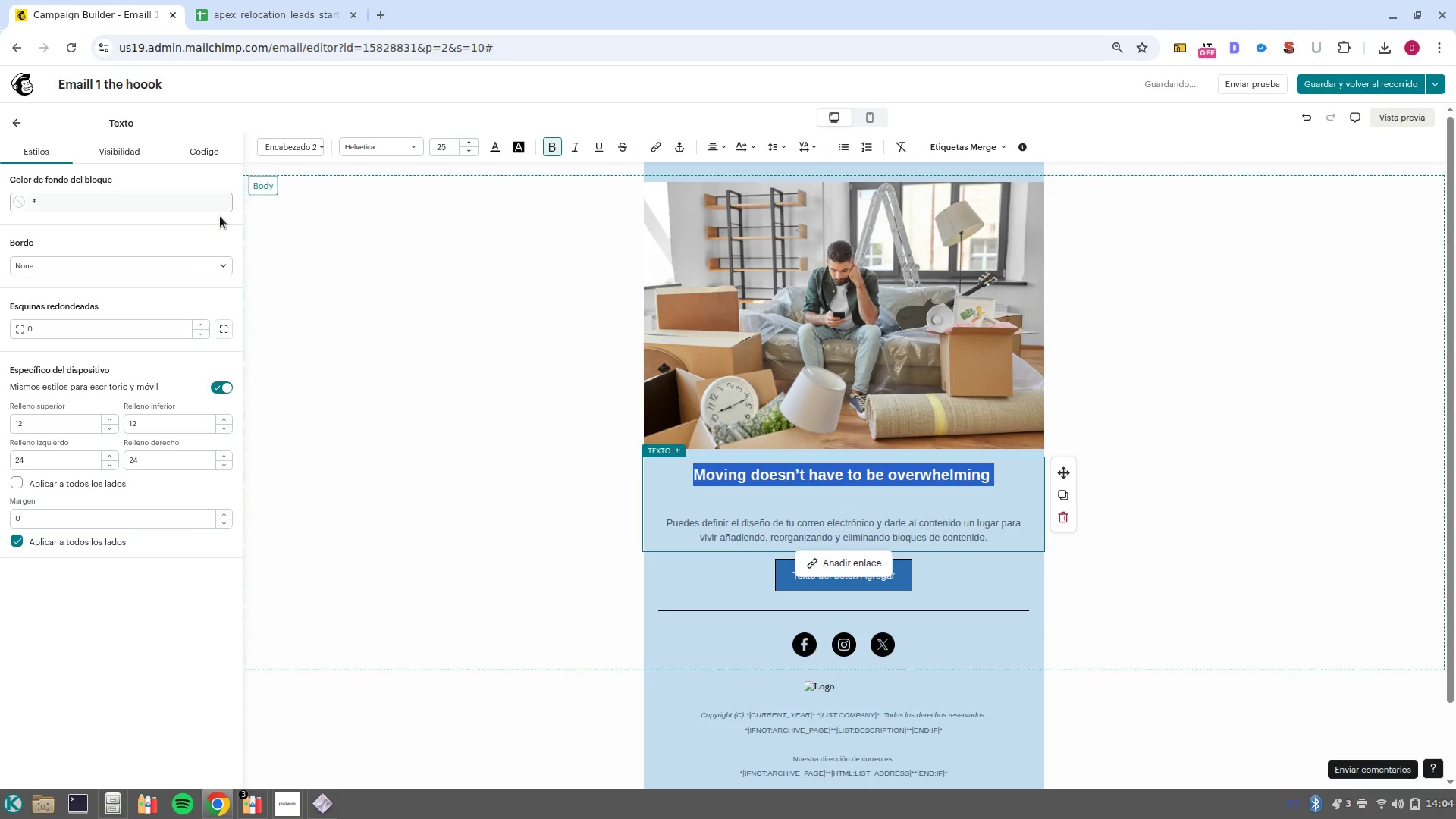 
left_click([193, 148])
 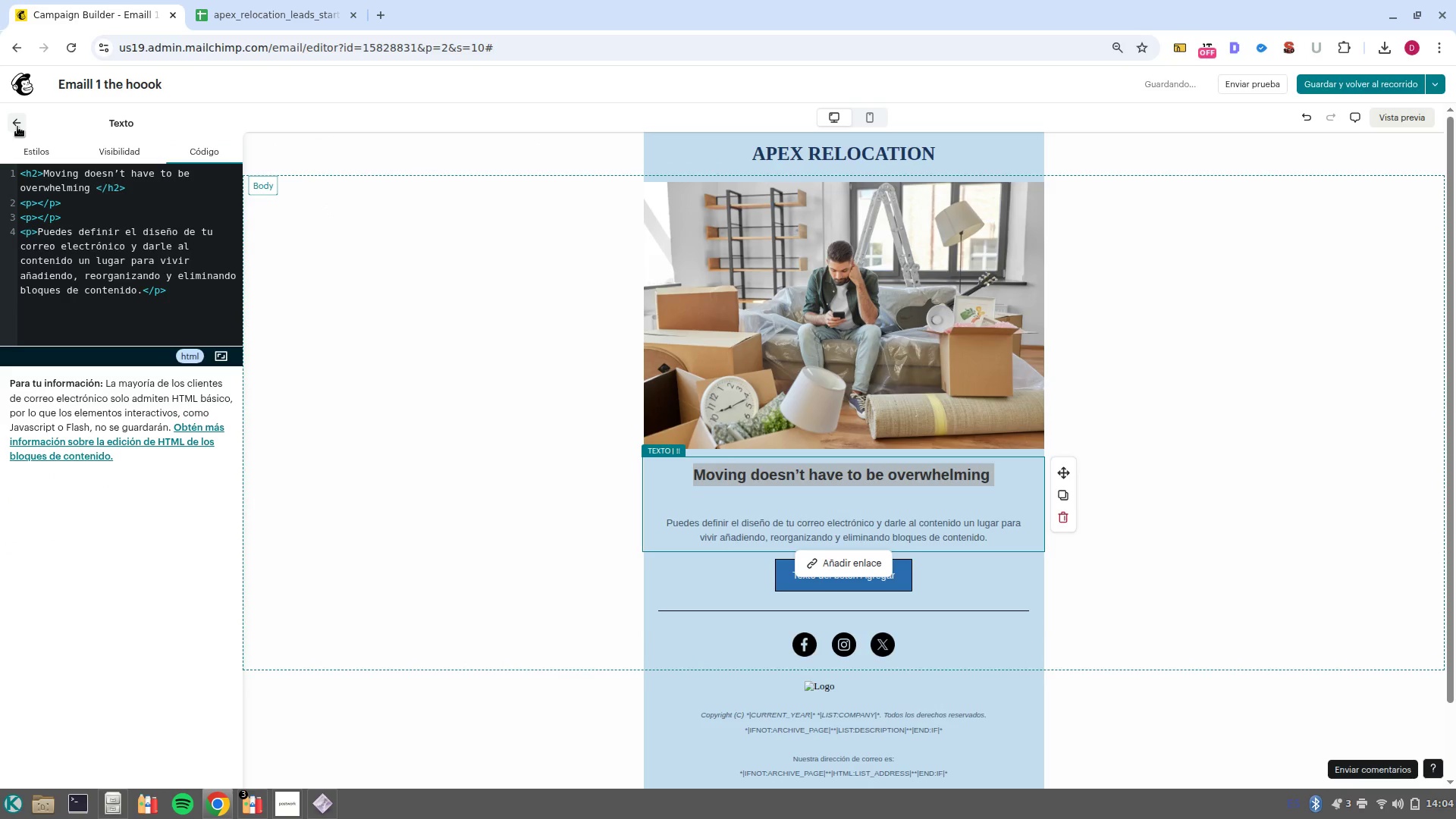 
left_click([921, 511])
 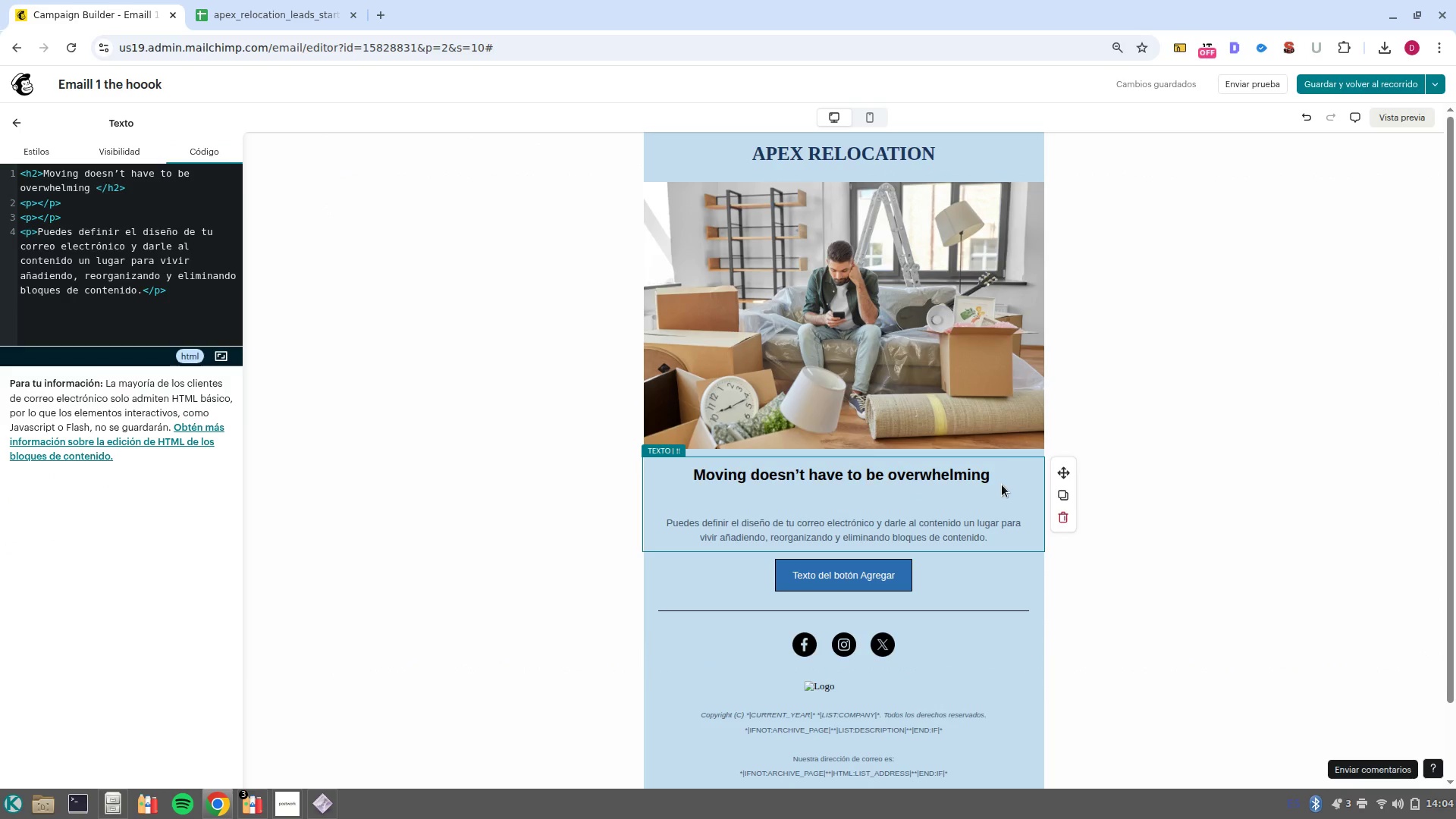 
left_click([995, 469])
 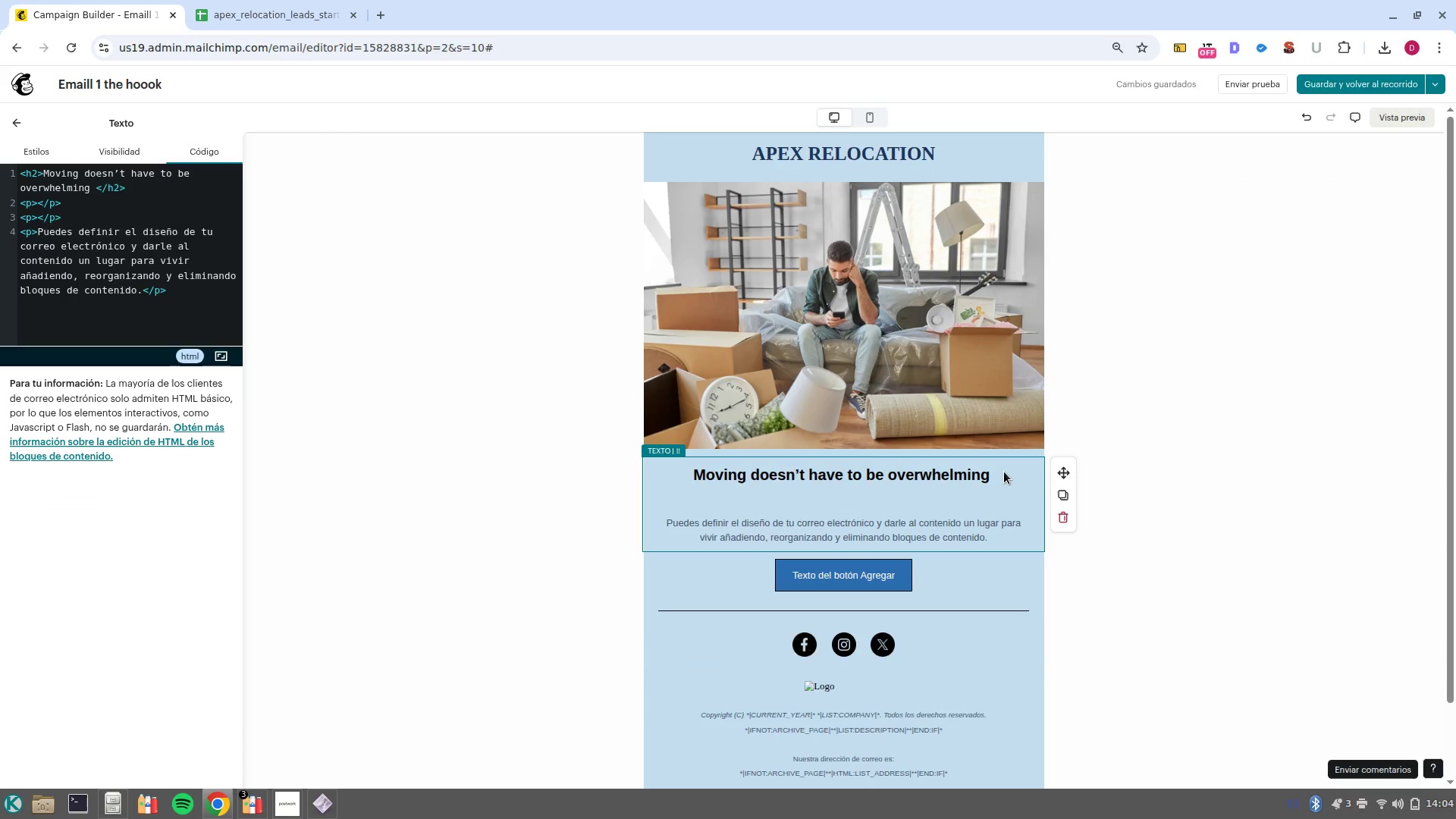 
left_click([1004, 472])
 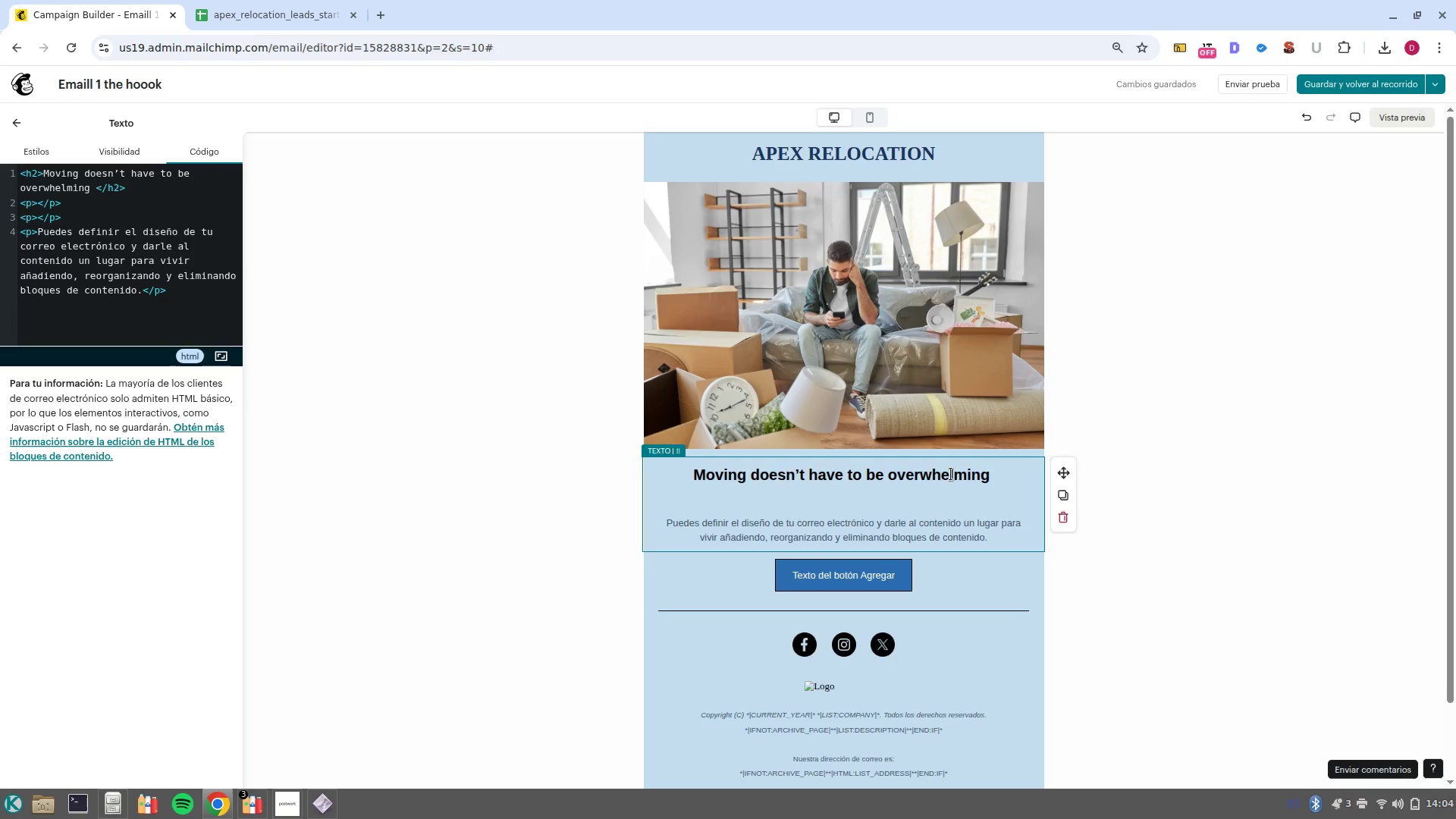 
left_click([951, 474])
 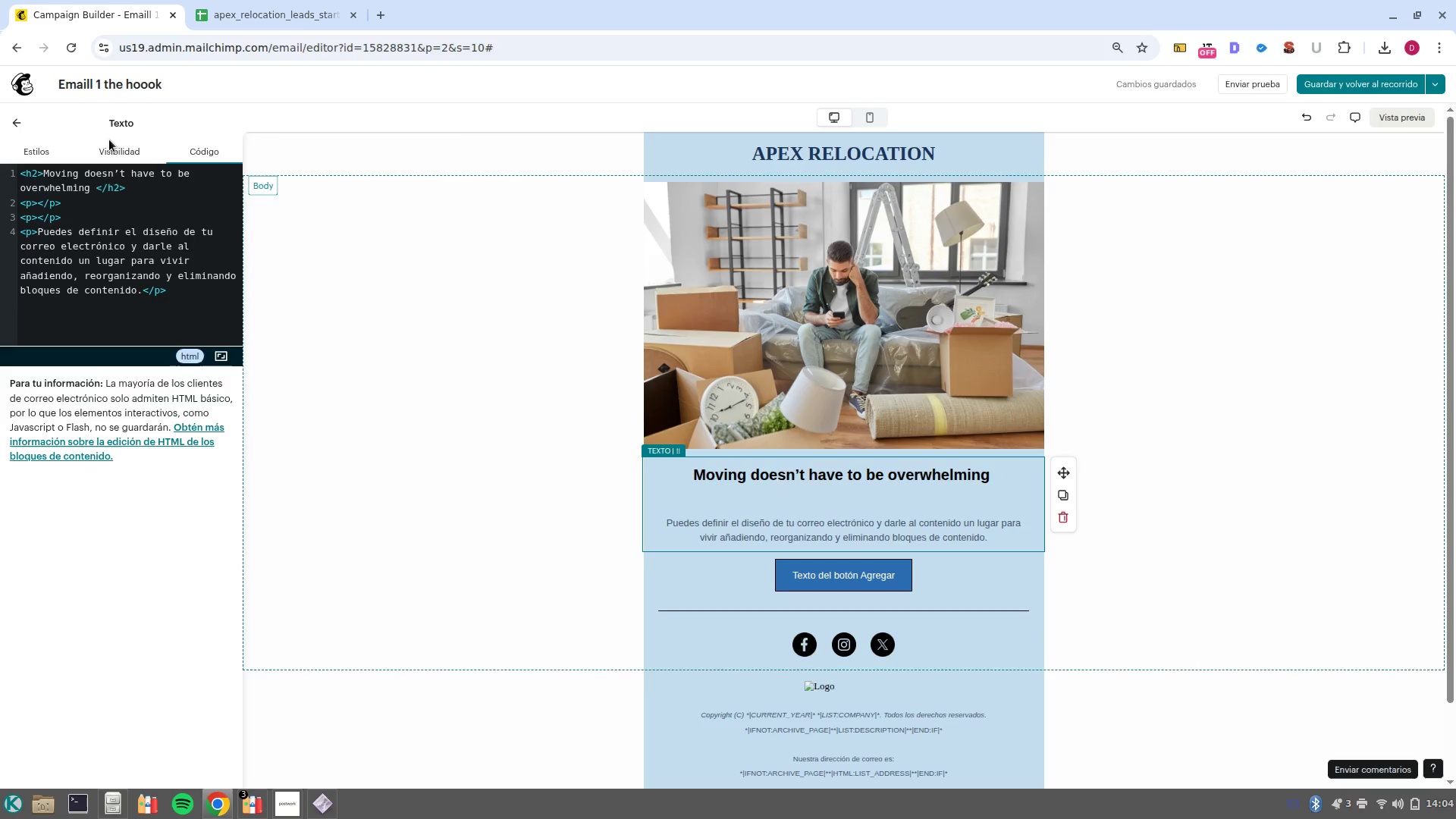 
left_click([815, 158])
 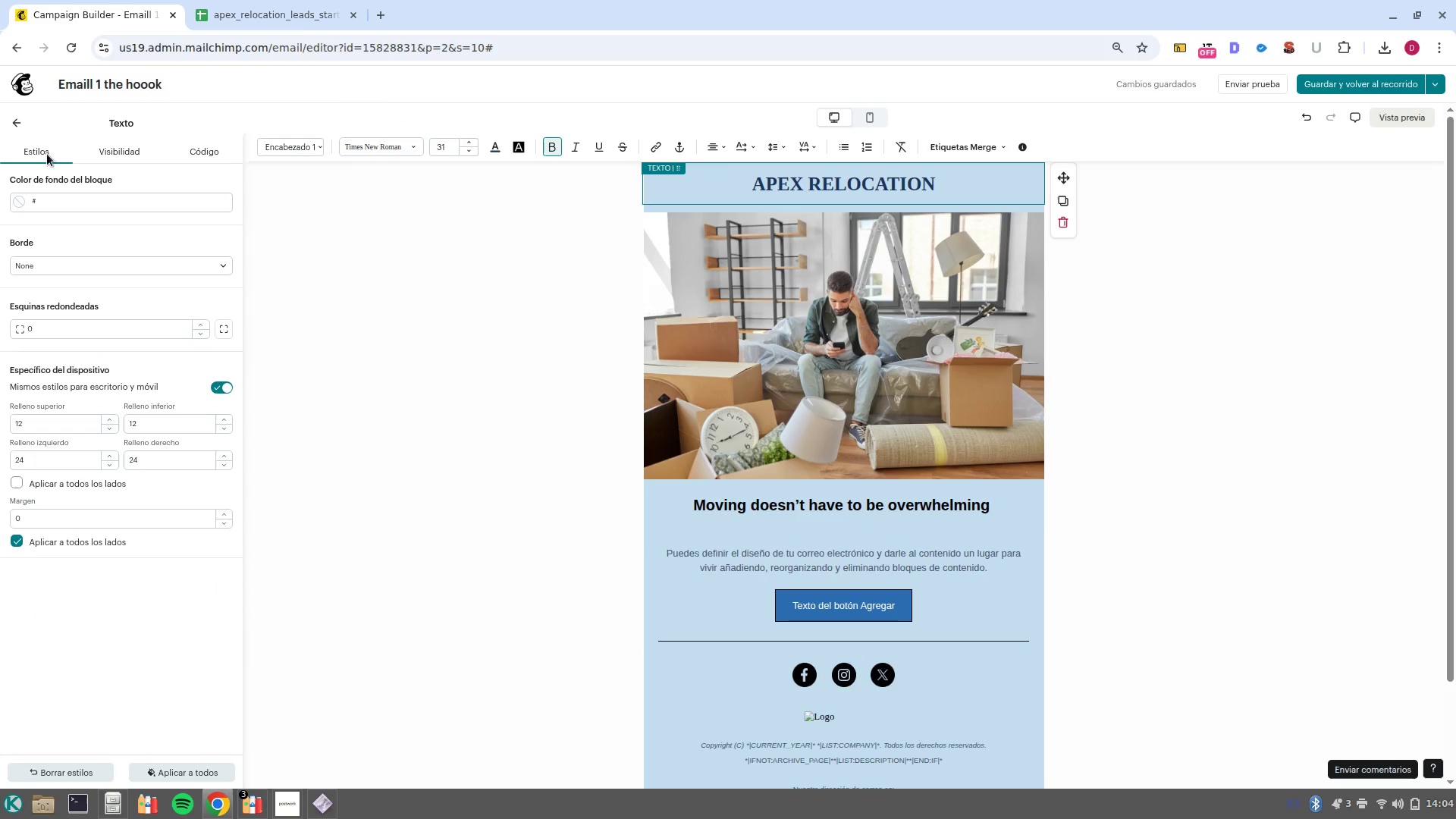 
left_click([4, 124])
 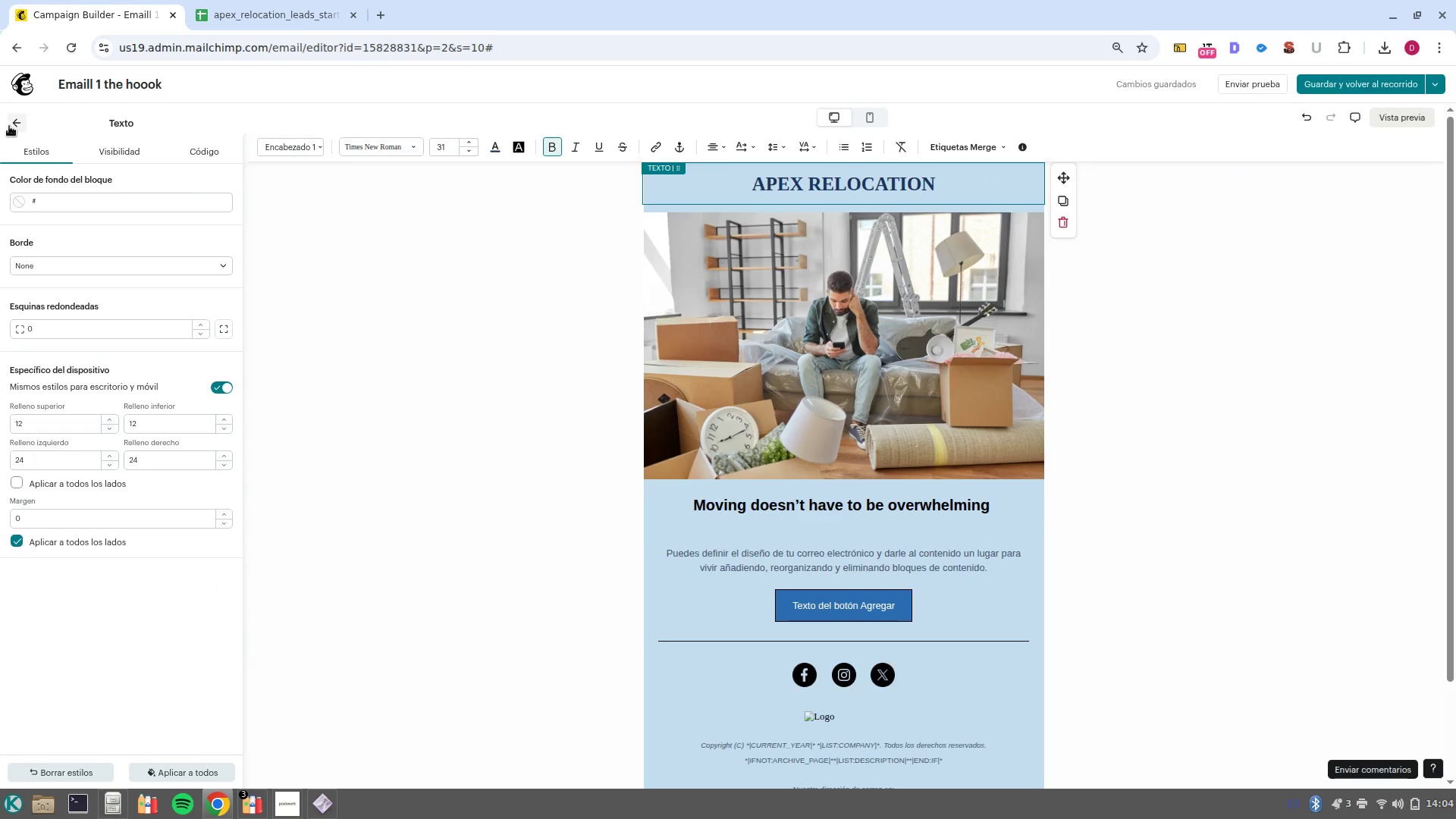 
left_click([10, 126])
 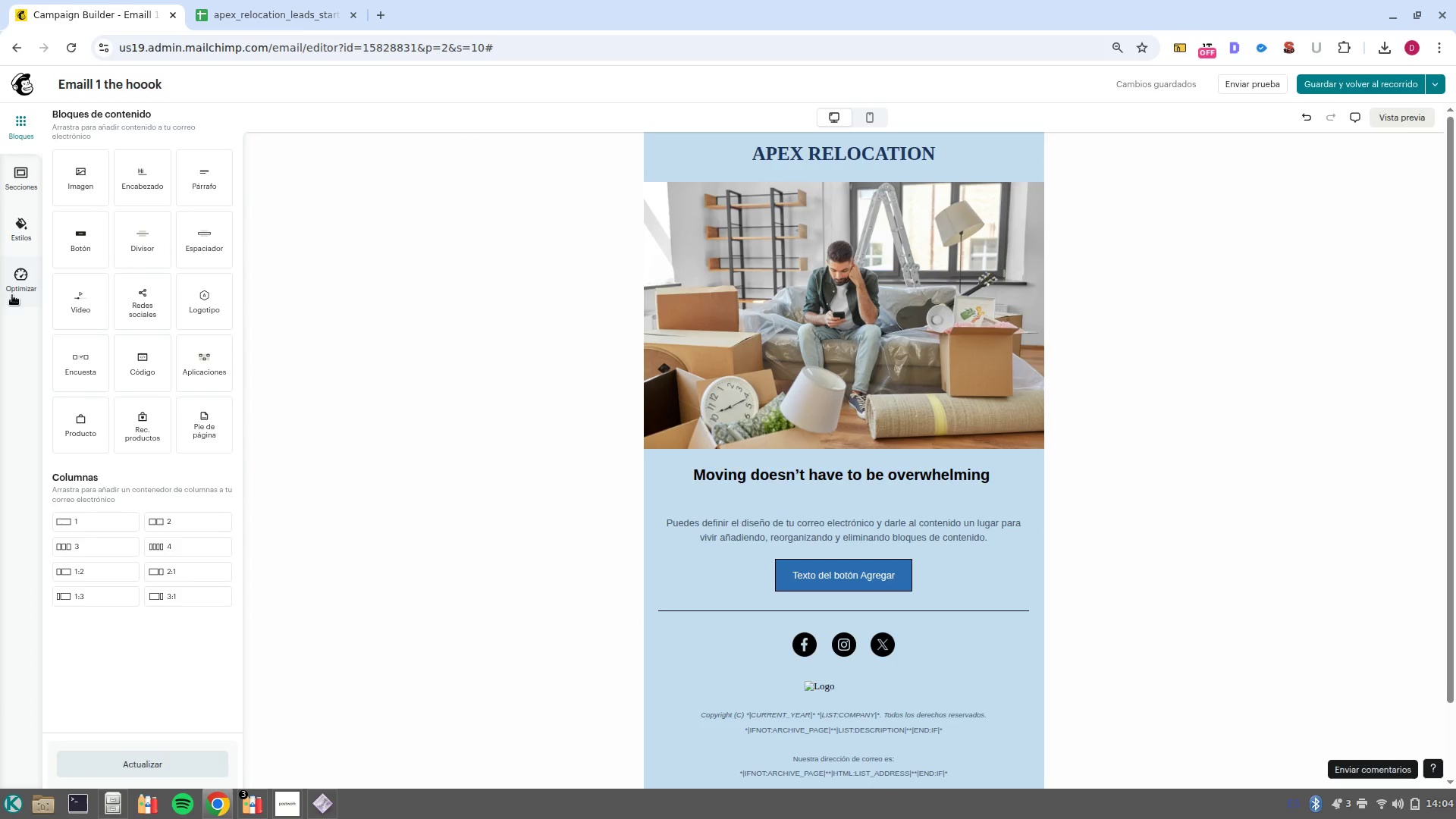 
left_click([7, 222])
 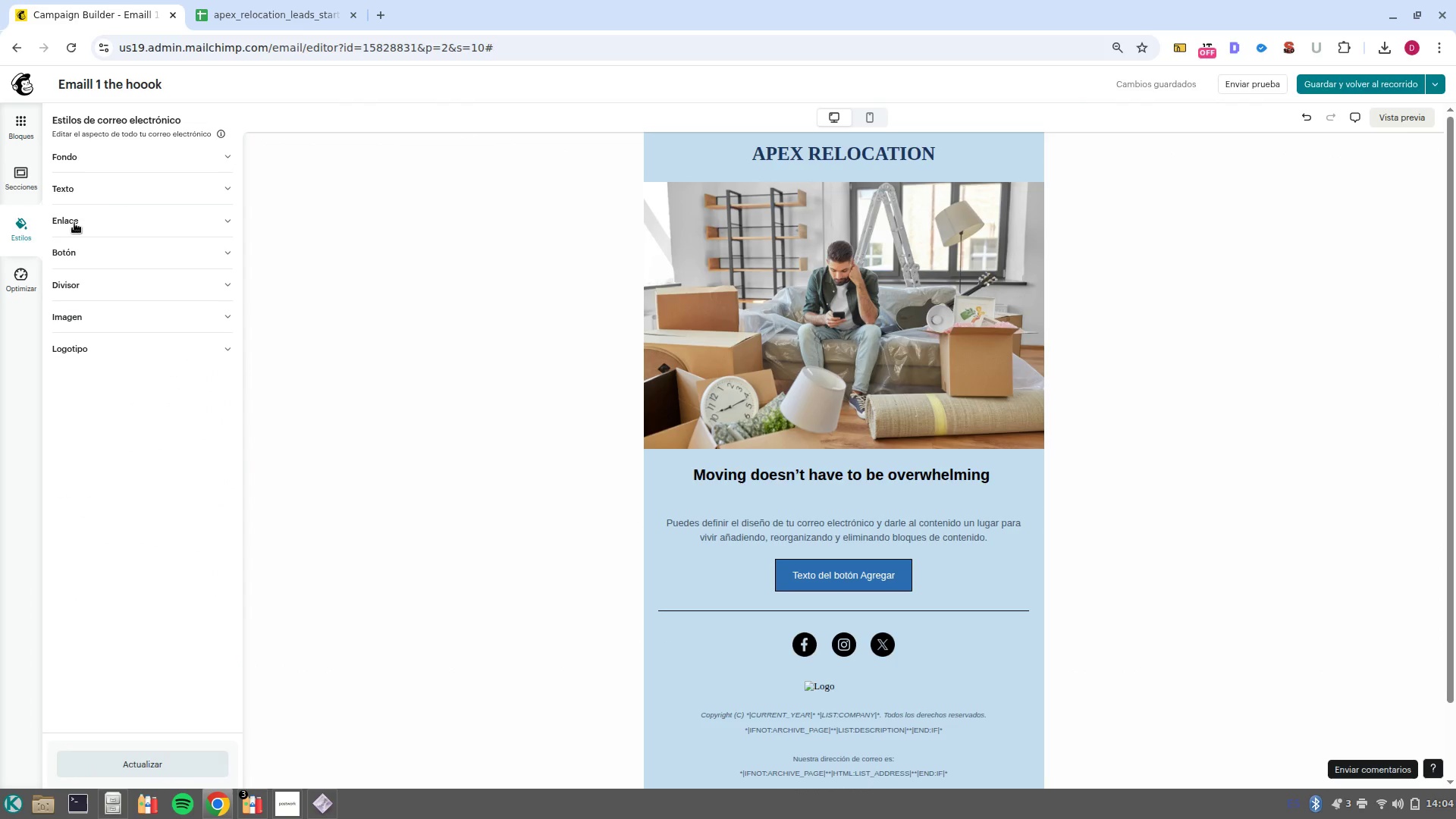 
left_click([101, 194])
 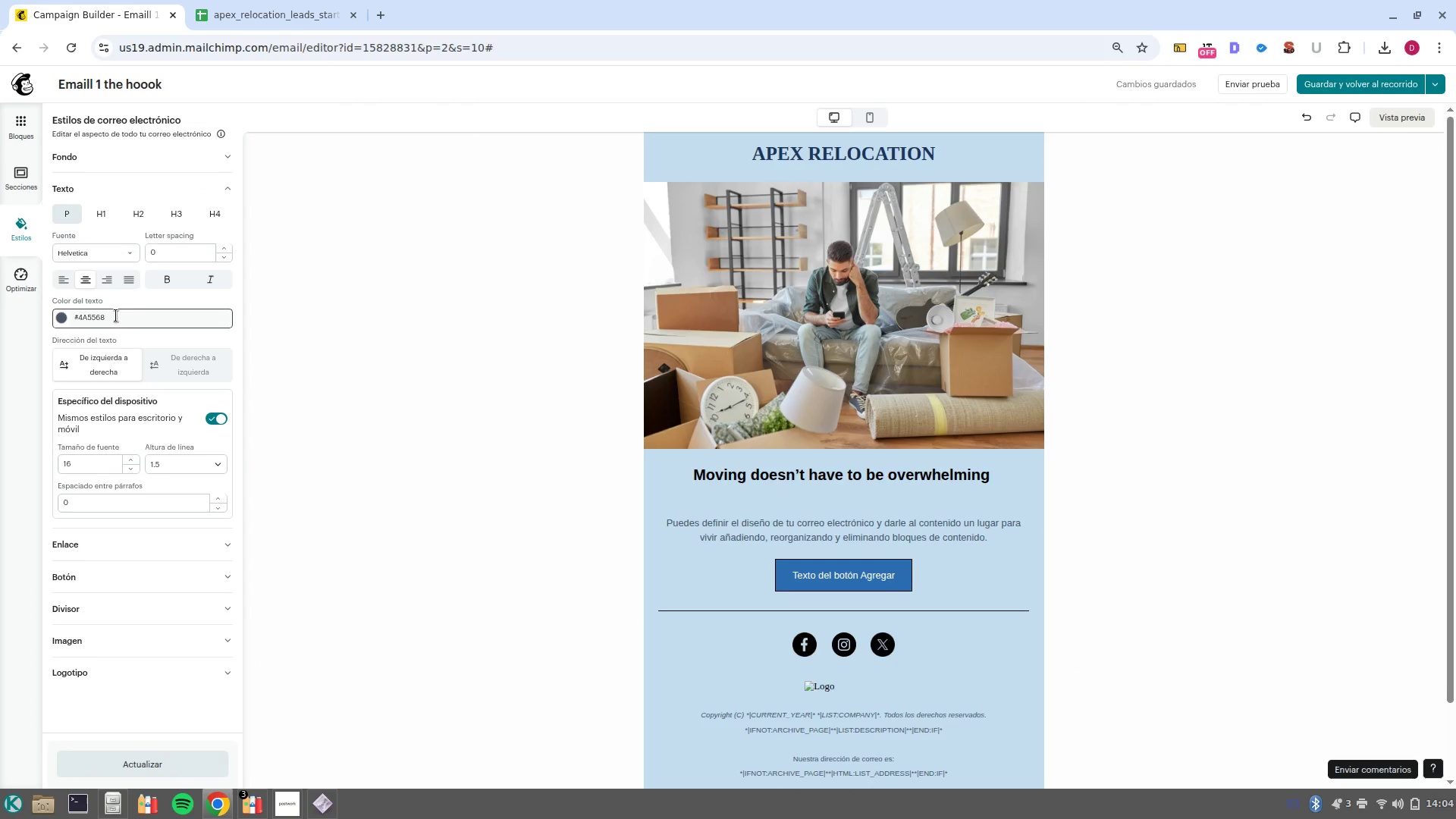 
double_click([116, 315])
 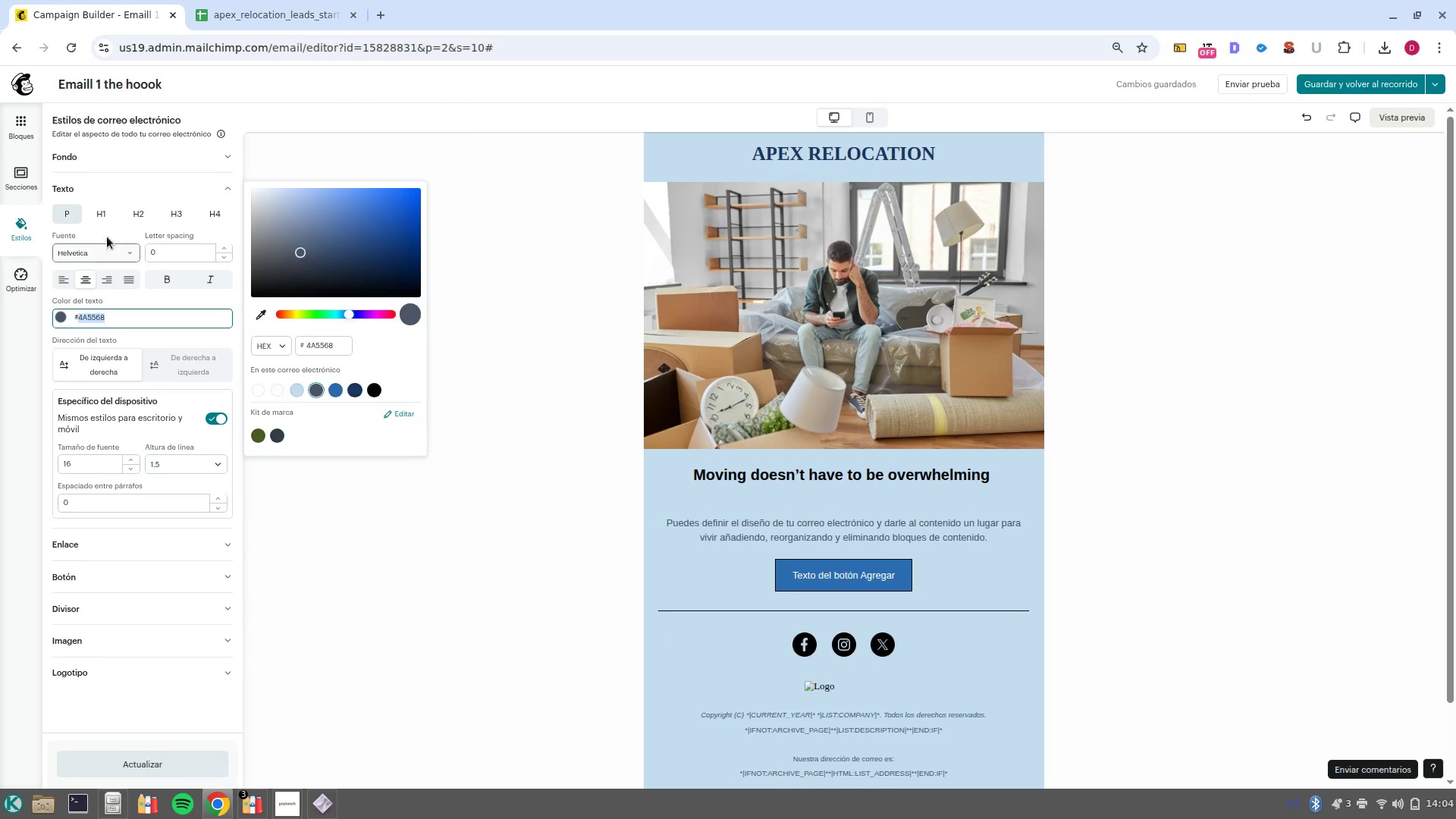 
left_click([108, 215])
 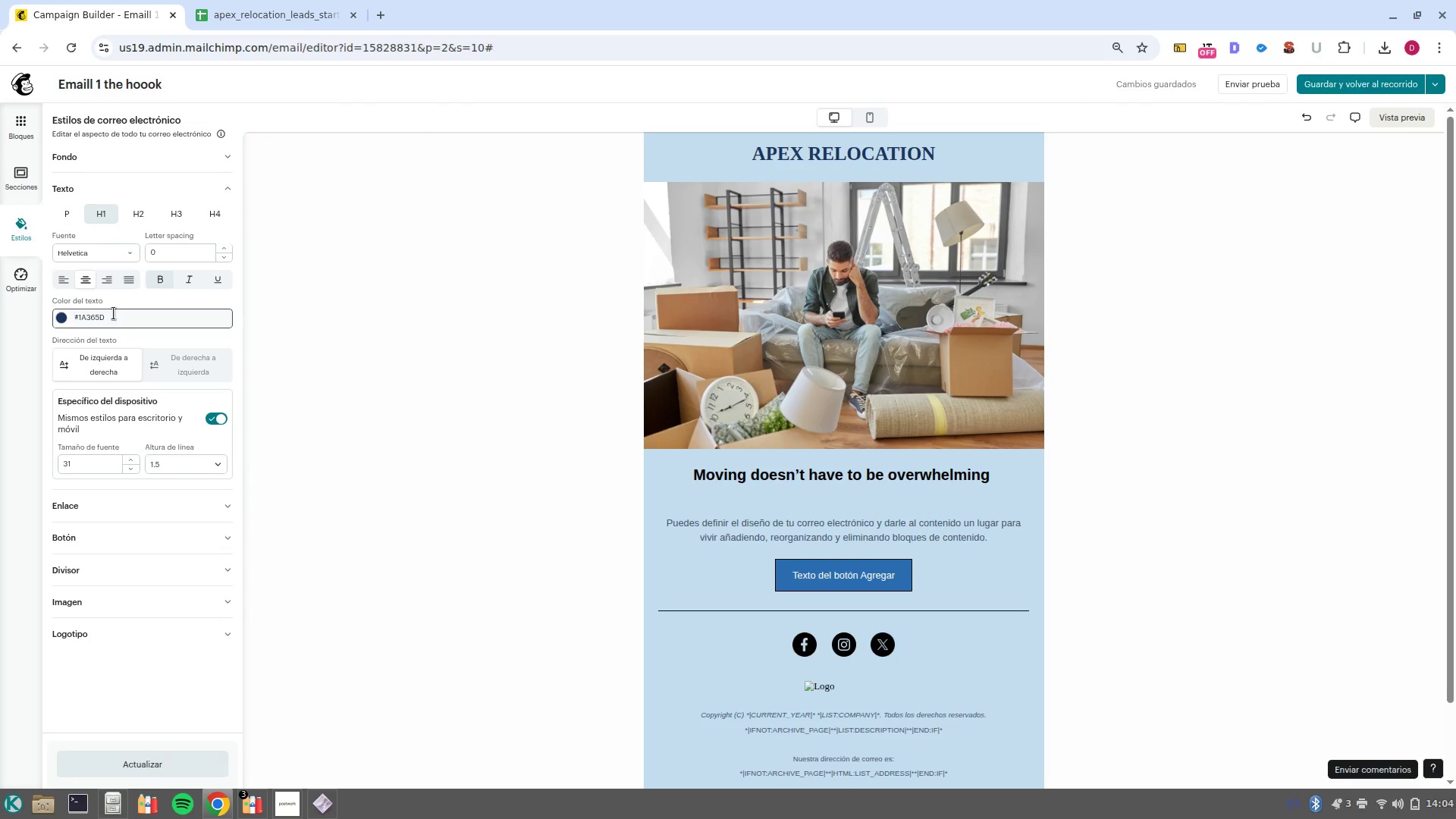 
double_click([113, 313])
 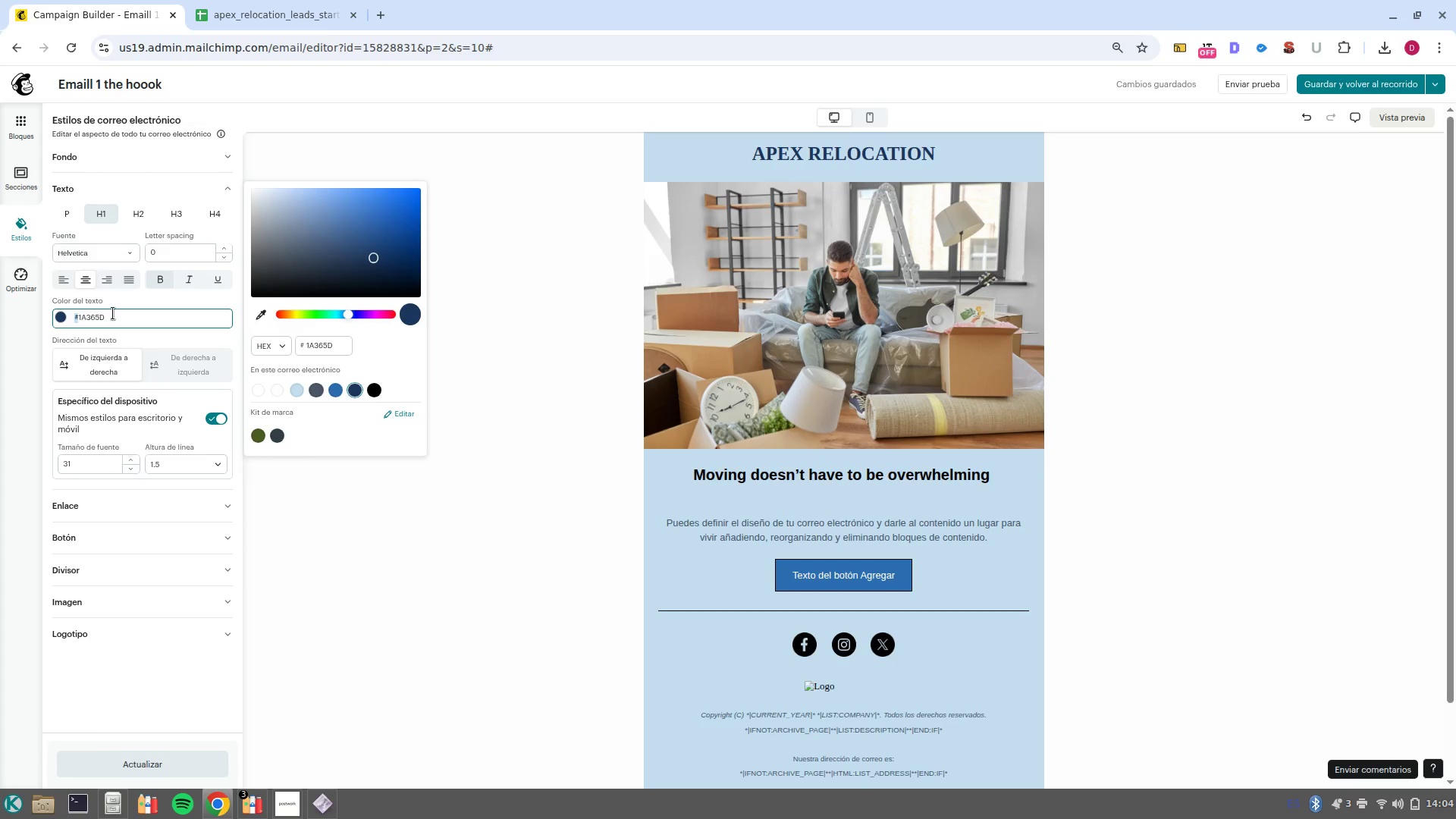 
left_click([113, 313])
 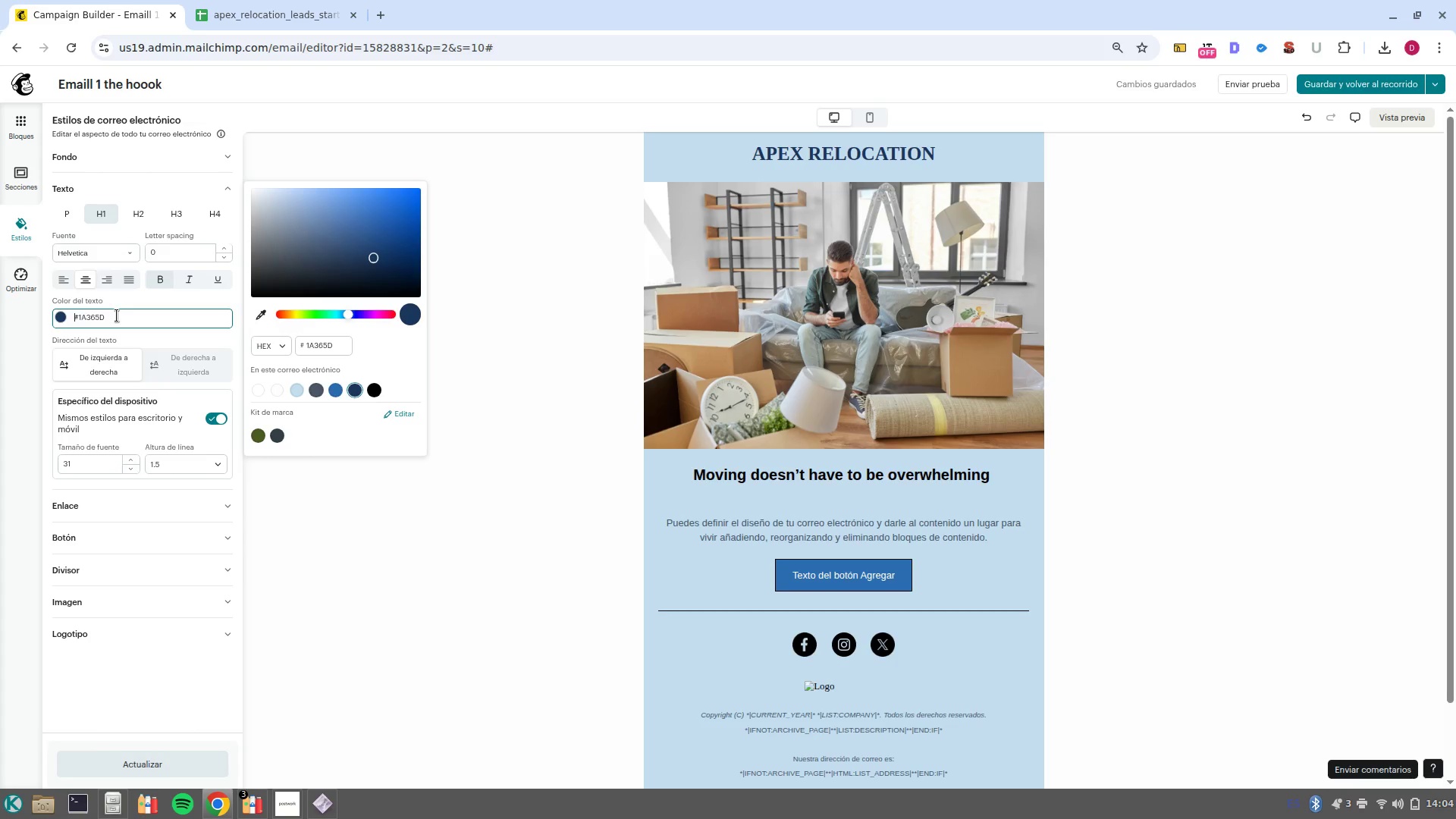 
left_click_drag(start_coordinate=[117, 315], to_coordinate=[86, 309])
 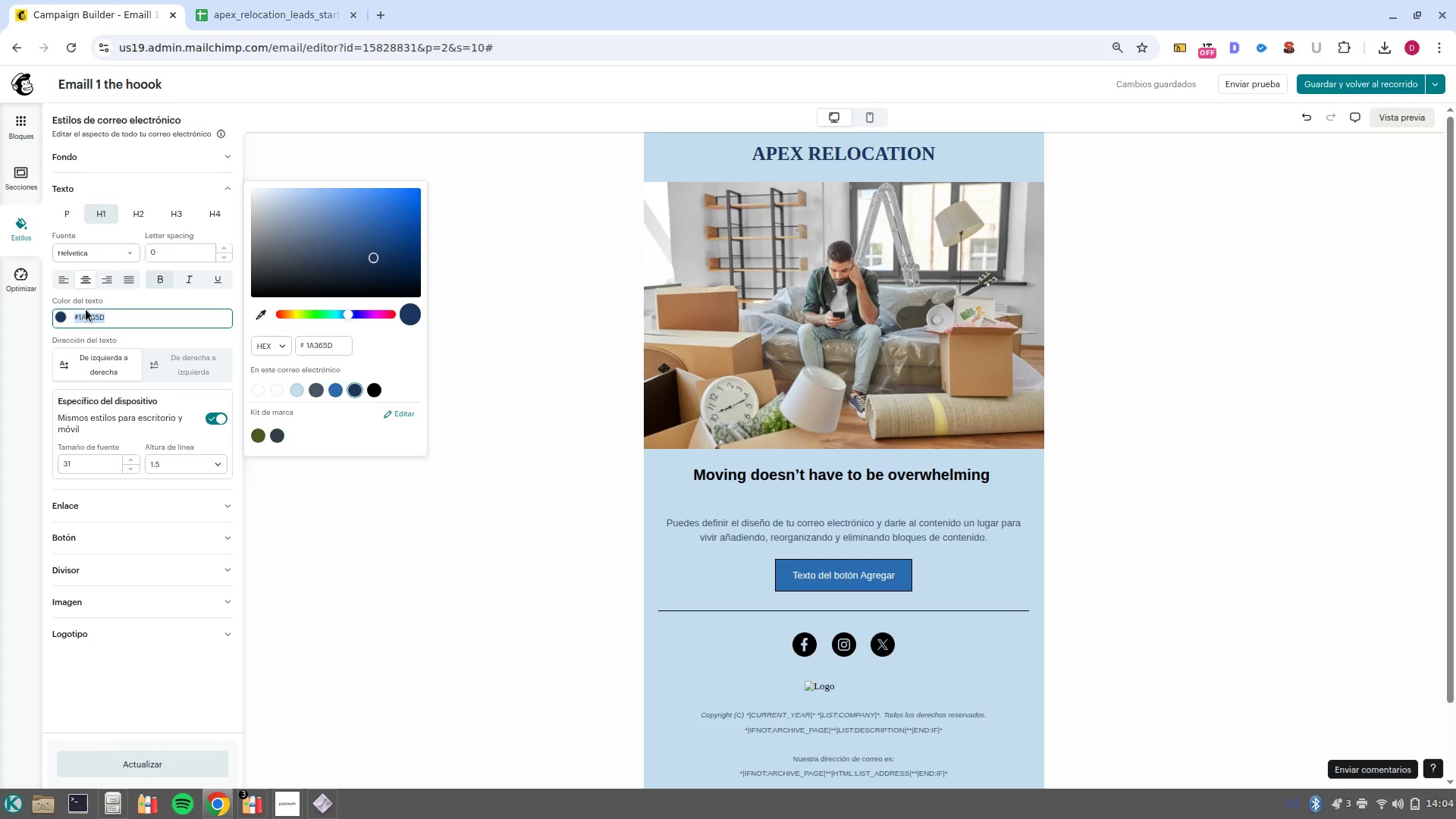 
key(Control+C)
 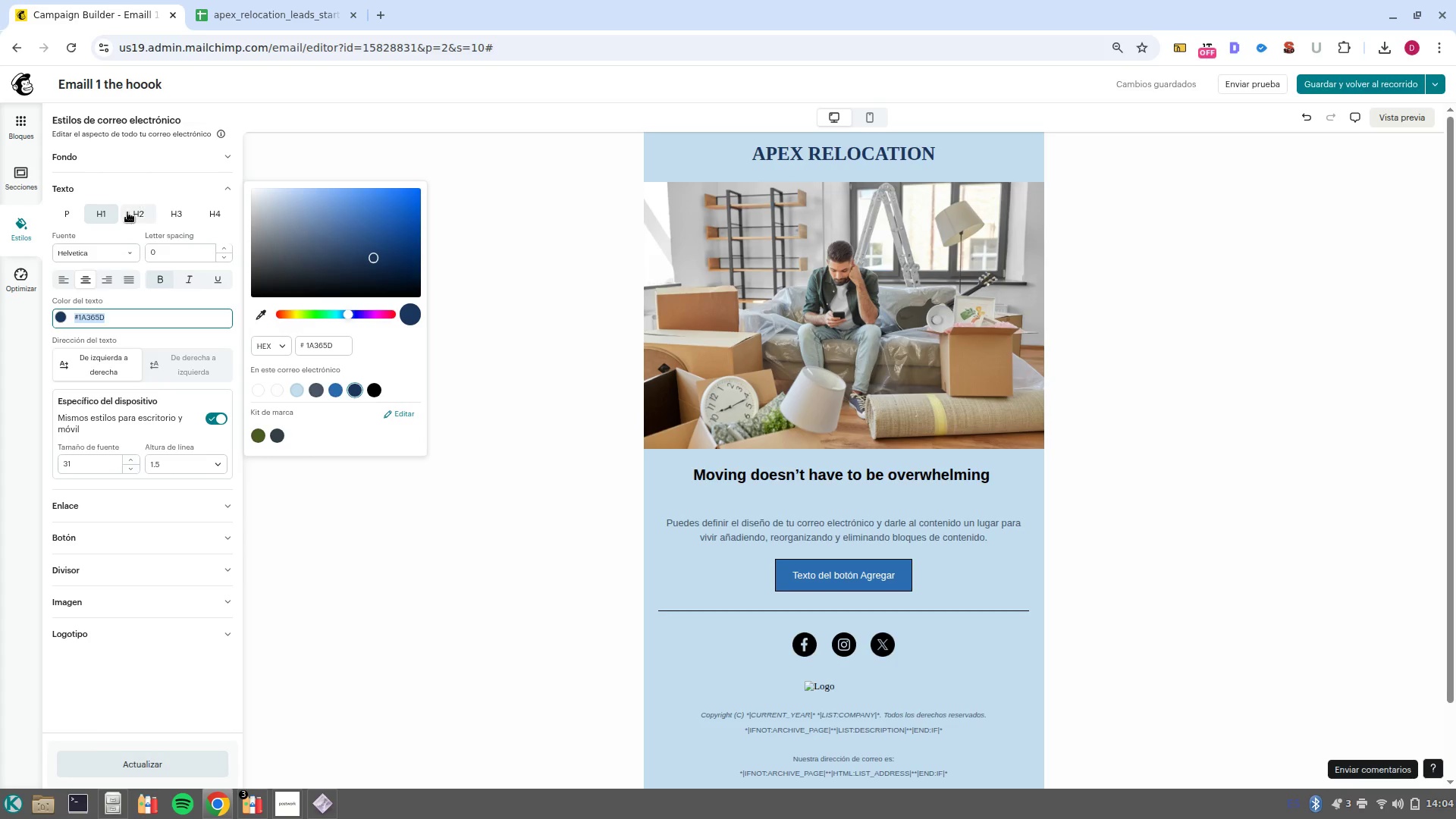 
left_click([127, 213])
 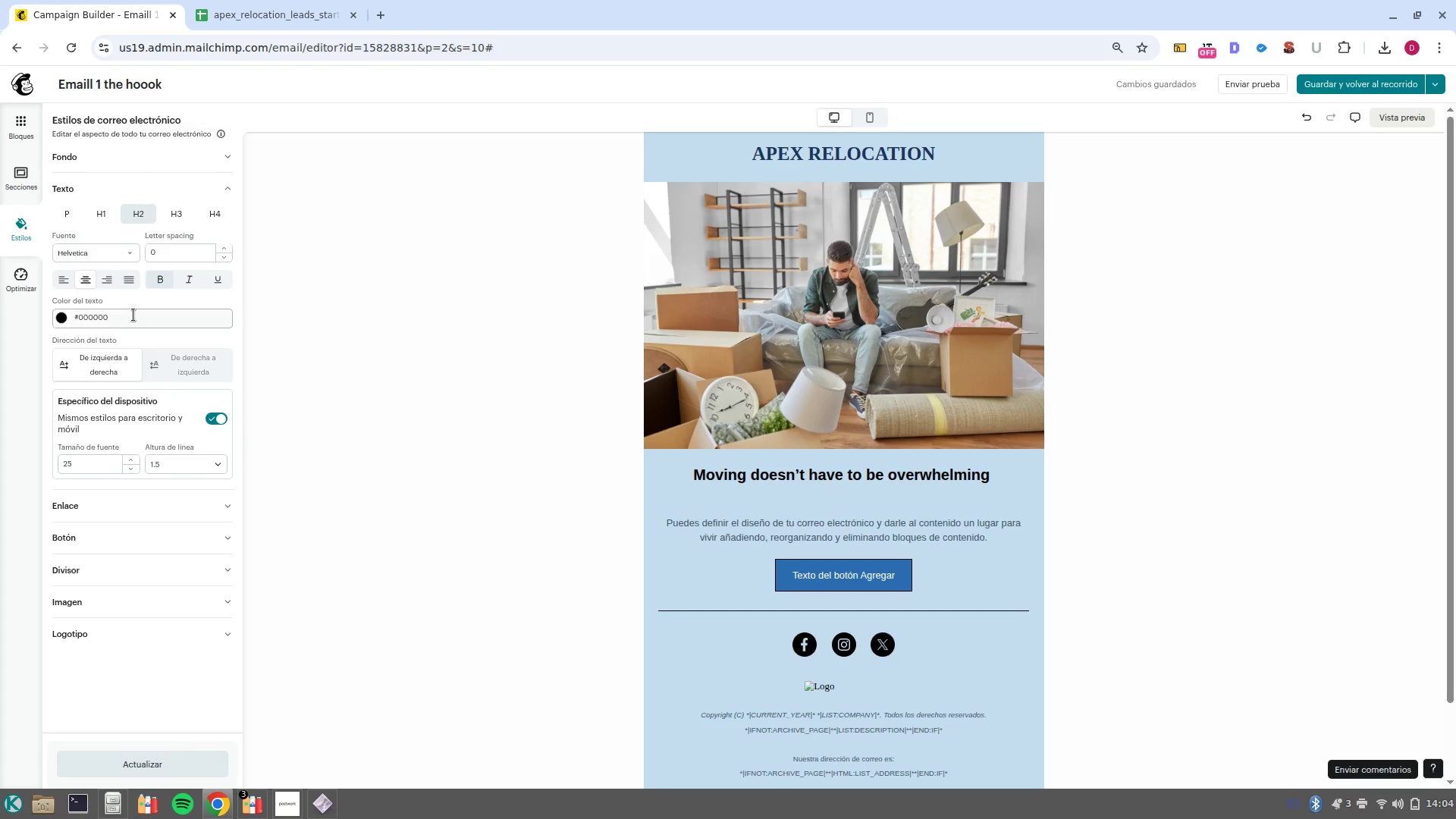 
left_click([132, 322])
 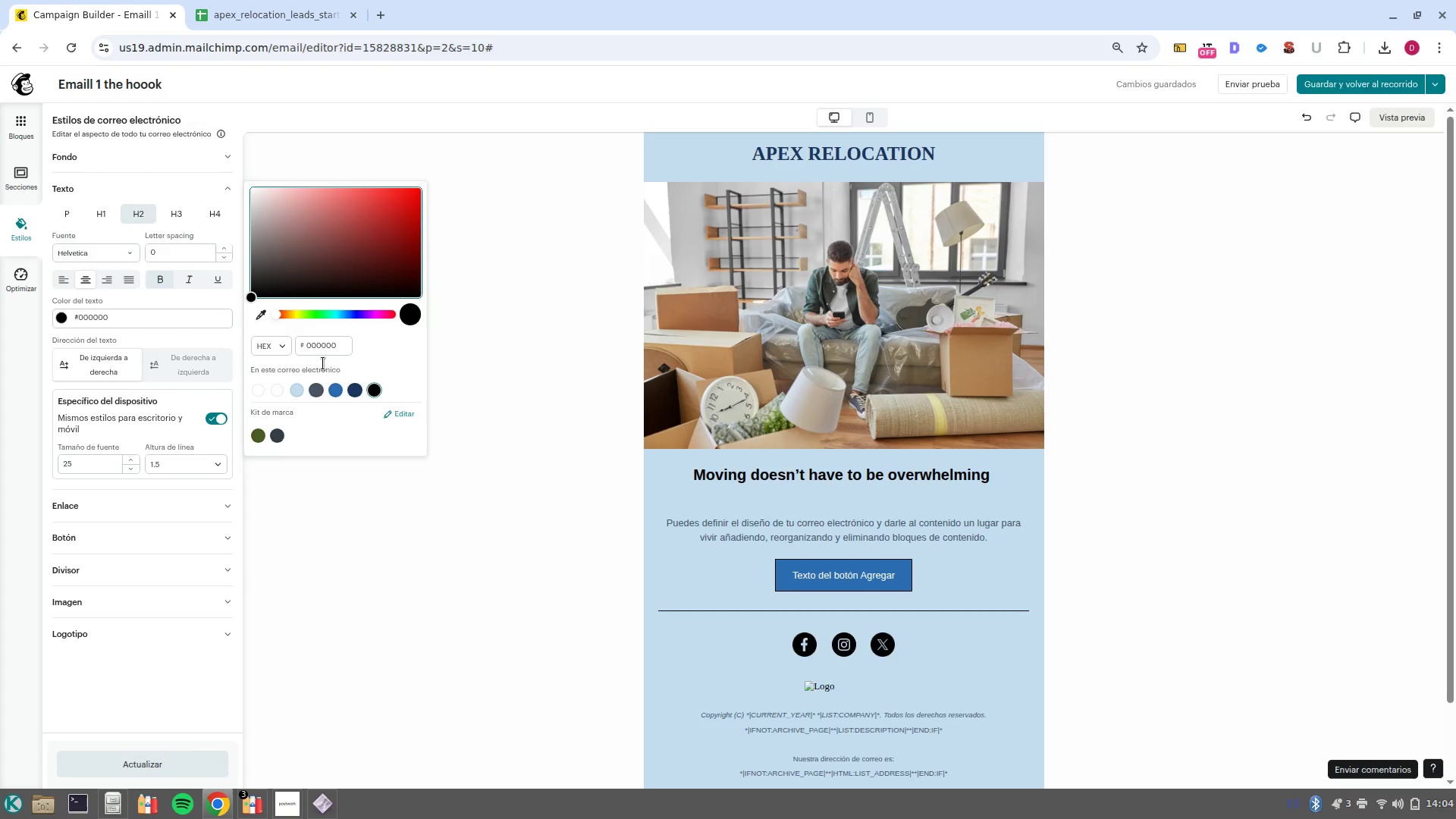 
double_click([325, 353])
 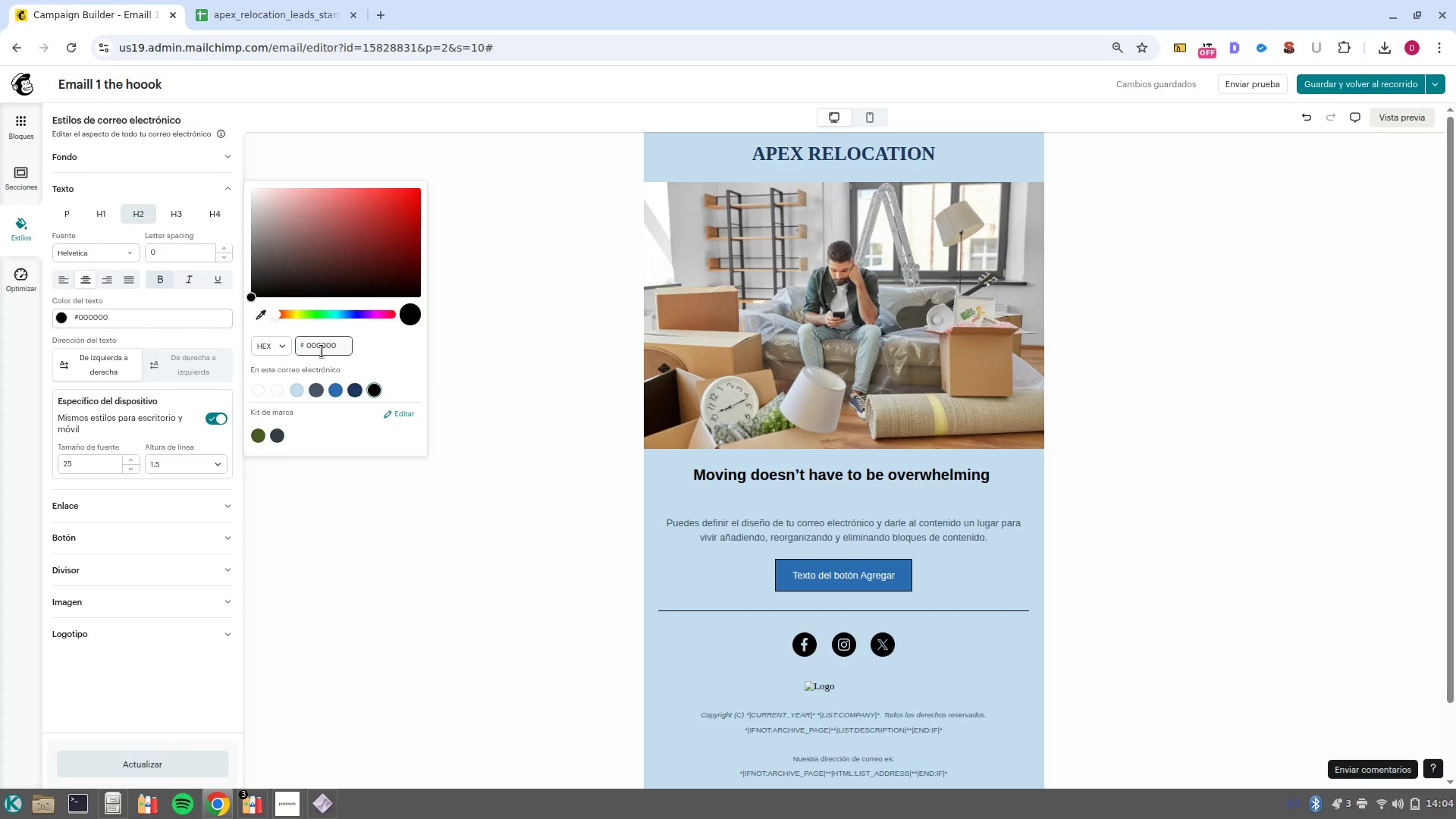 
triple_click([322, 351])
 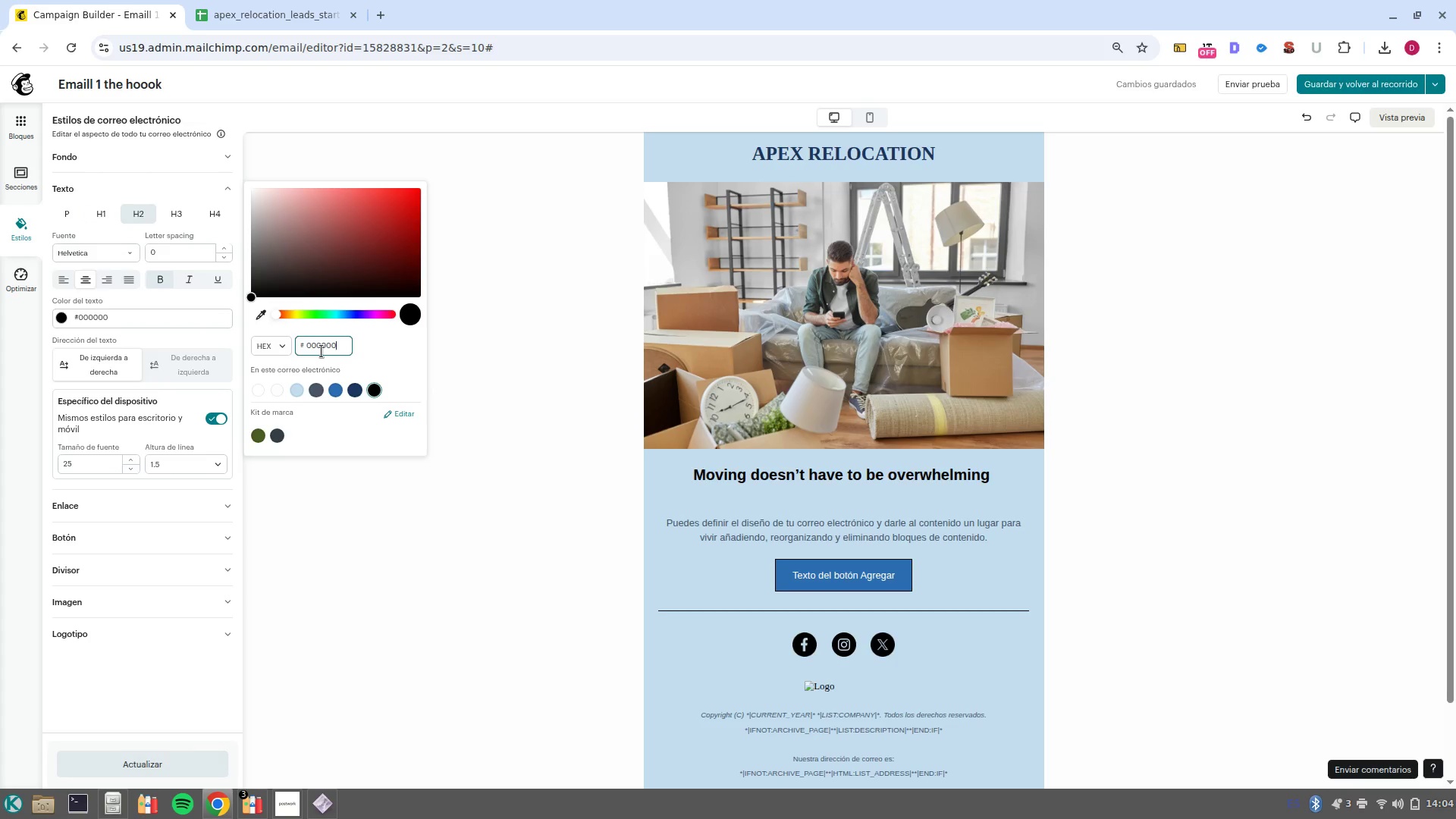 
left_click([322, 351])
 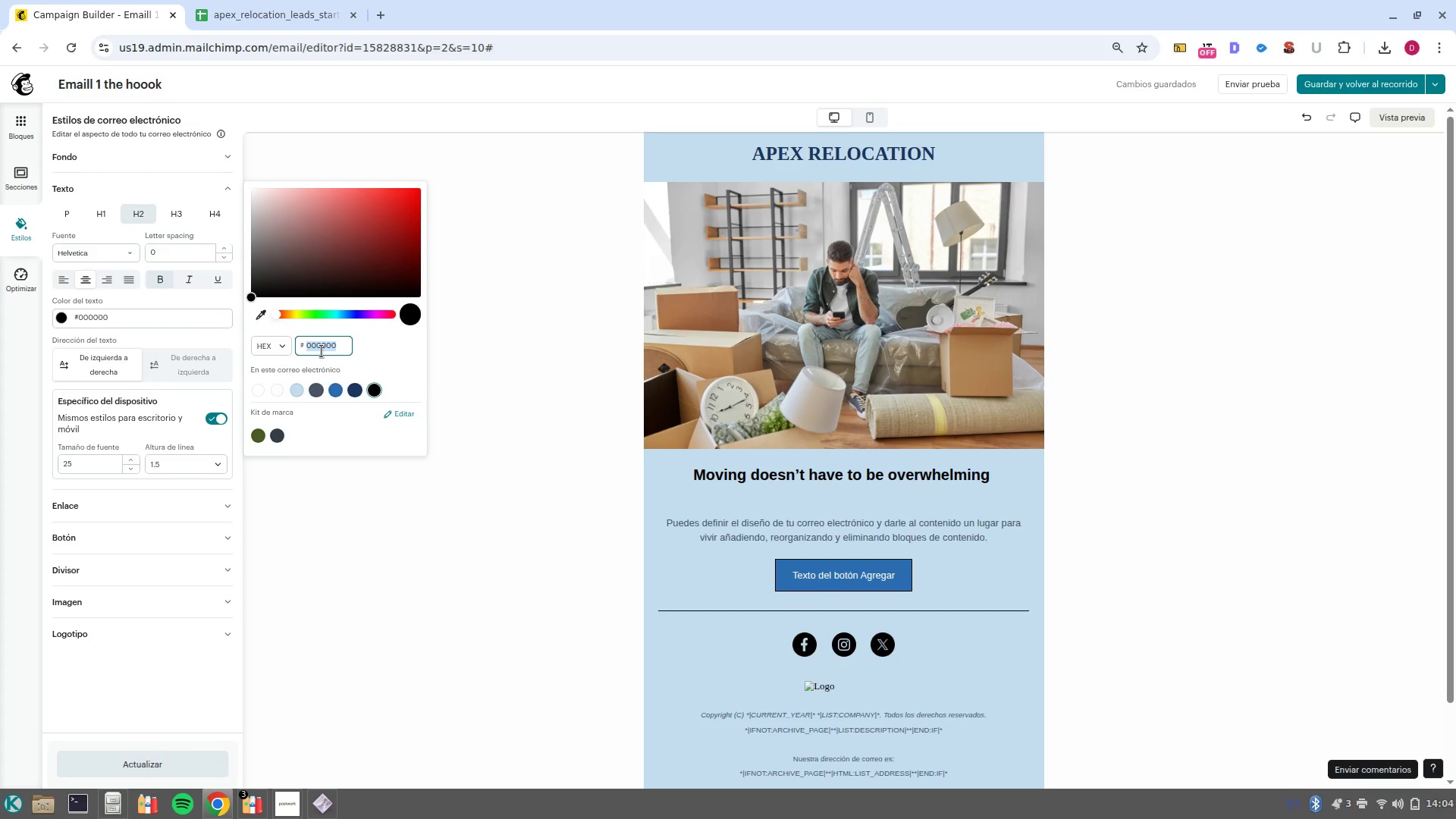 
key(Backspace)
 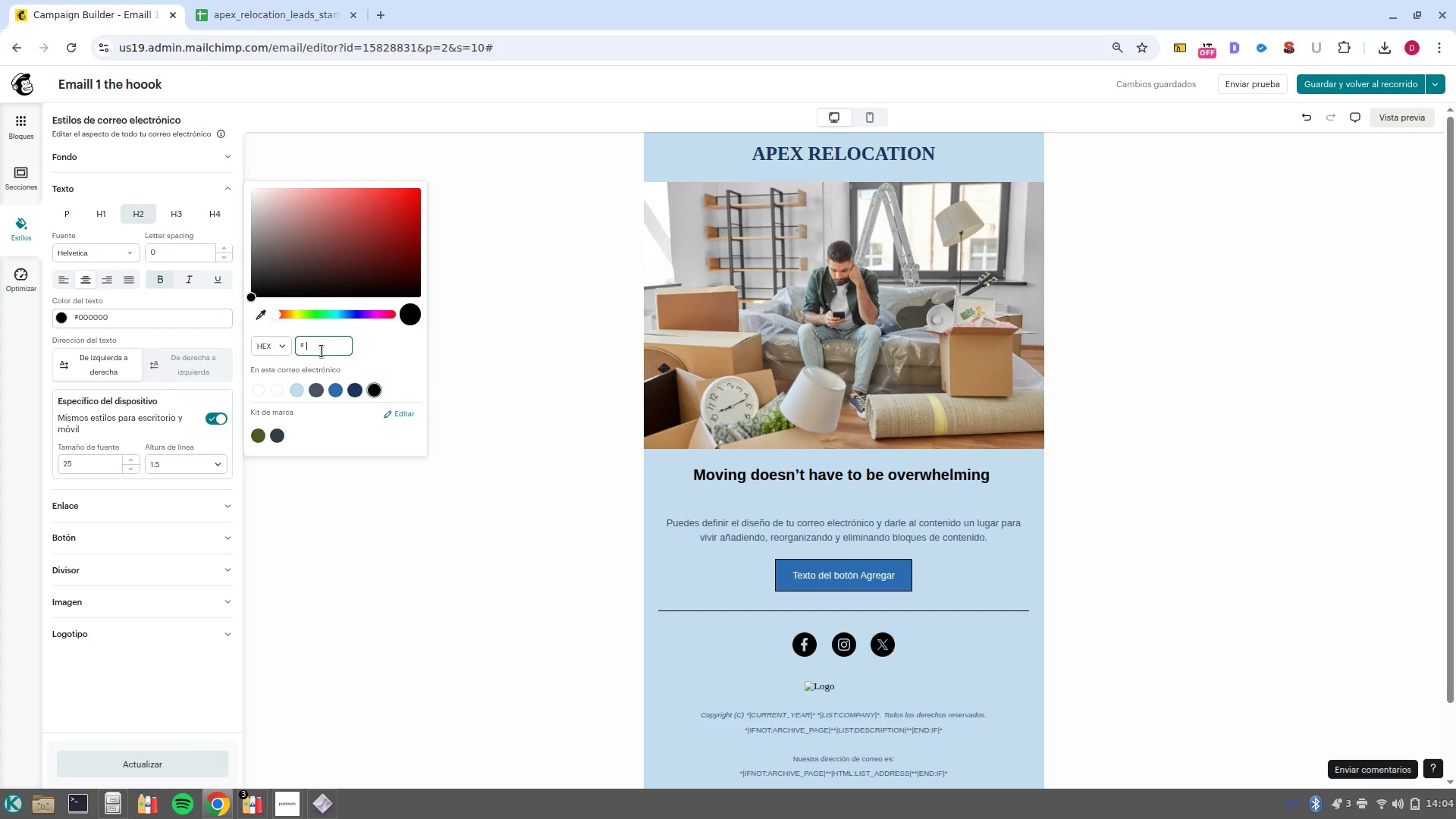 
key(Control+ControlLeft)
 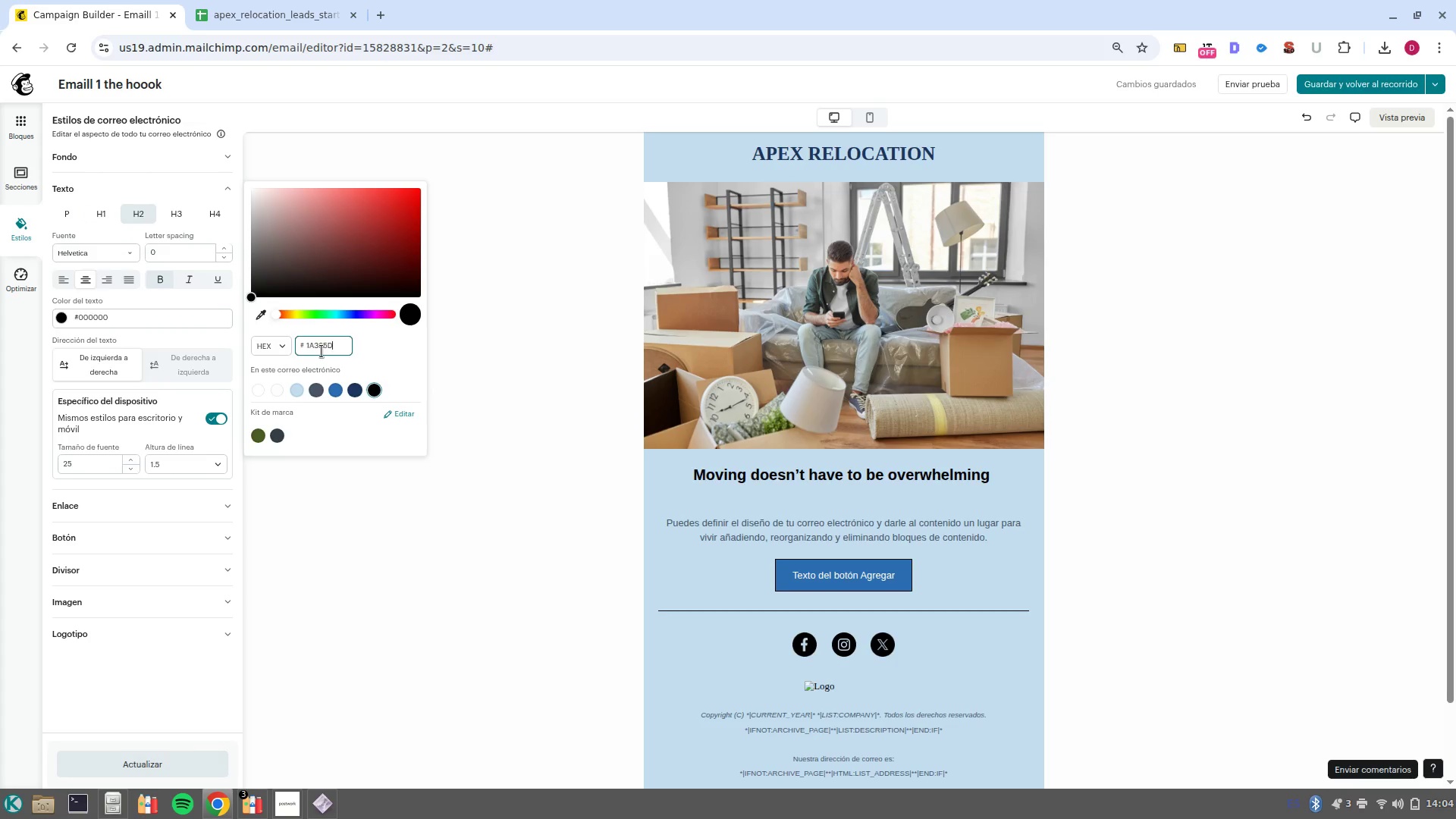 
key(Control+V)
 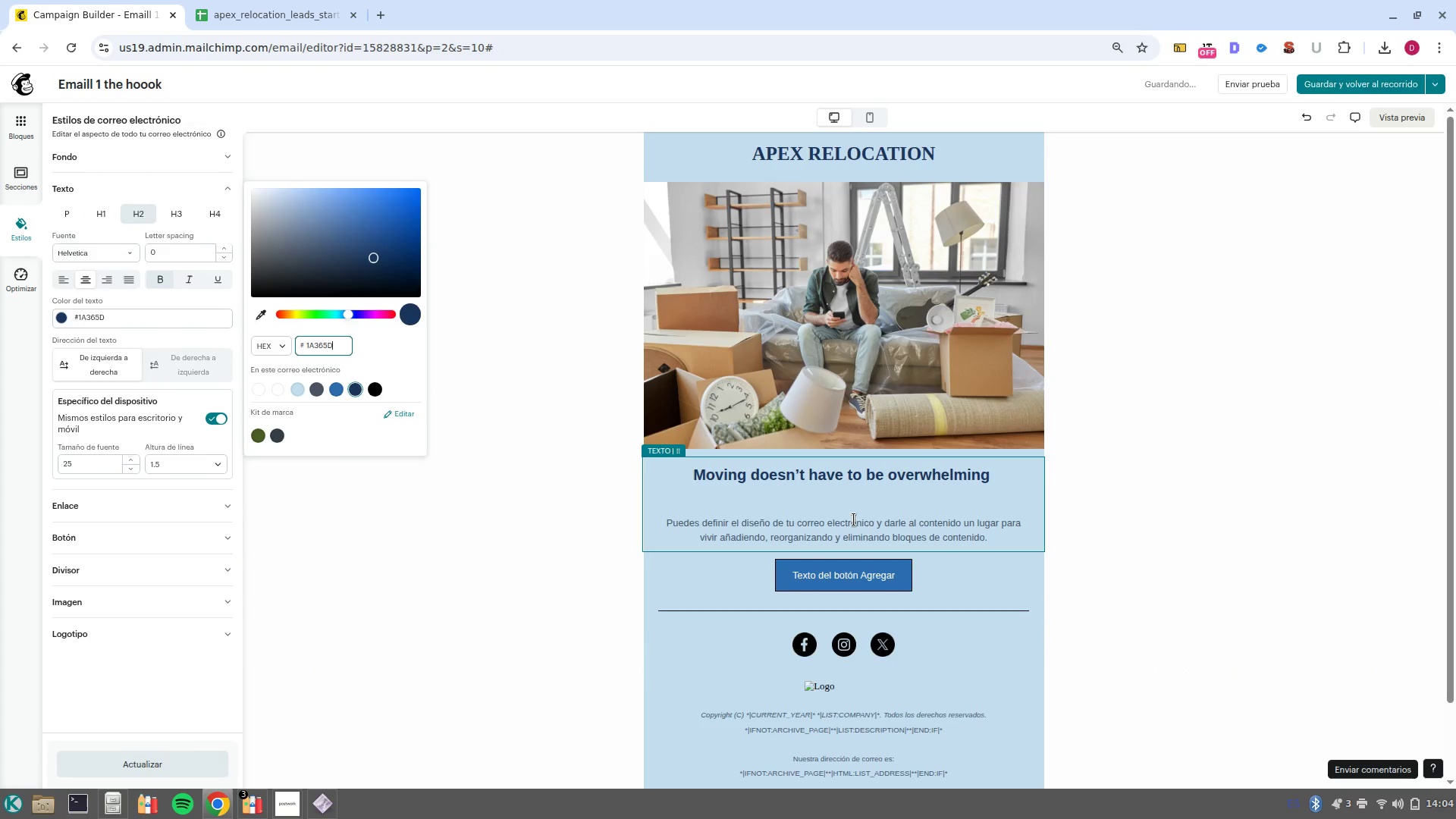 
left_click([858, 486])
 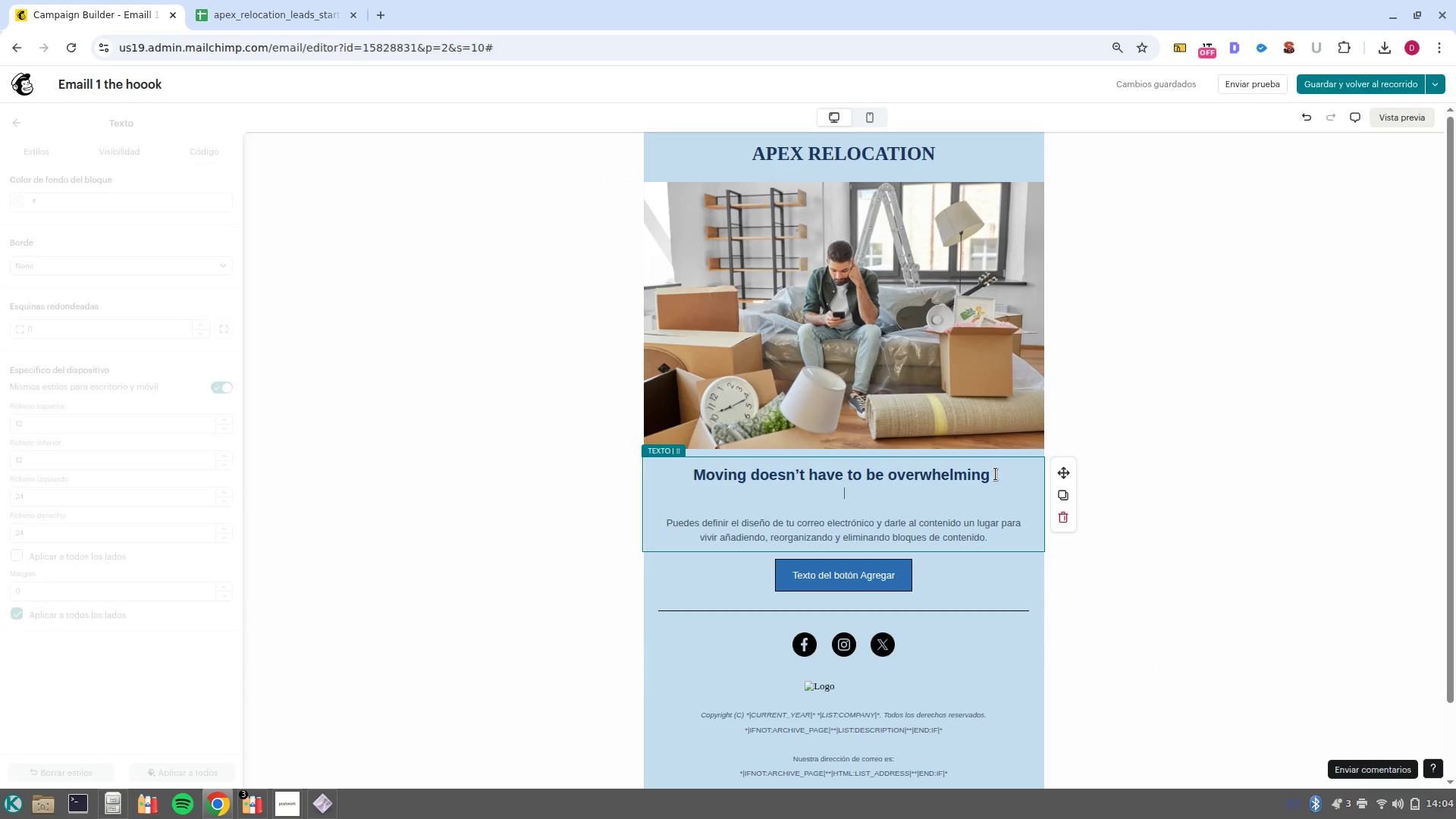 
left_click([996, 475])
 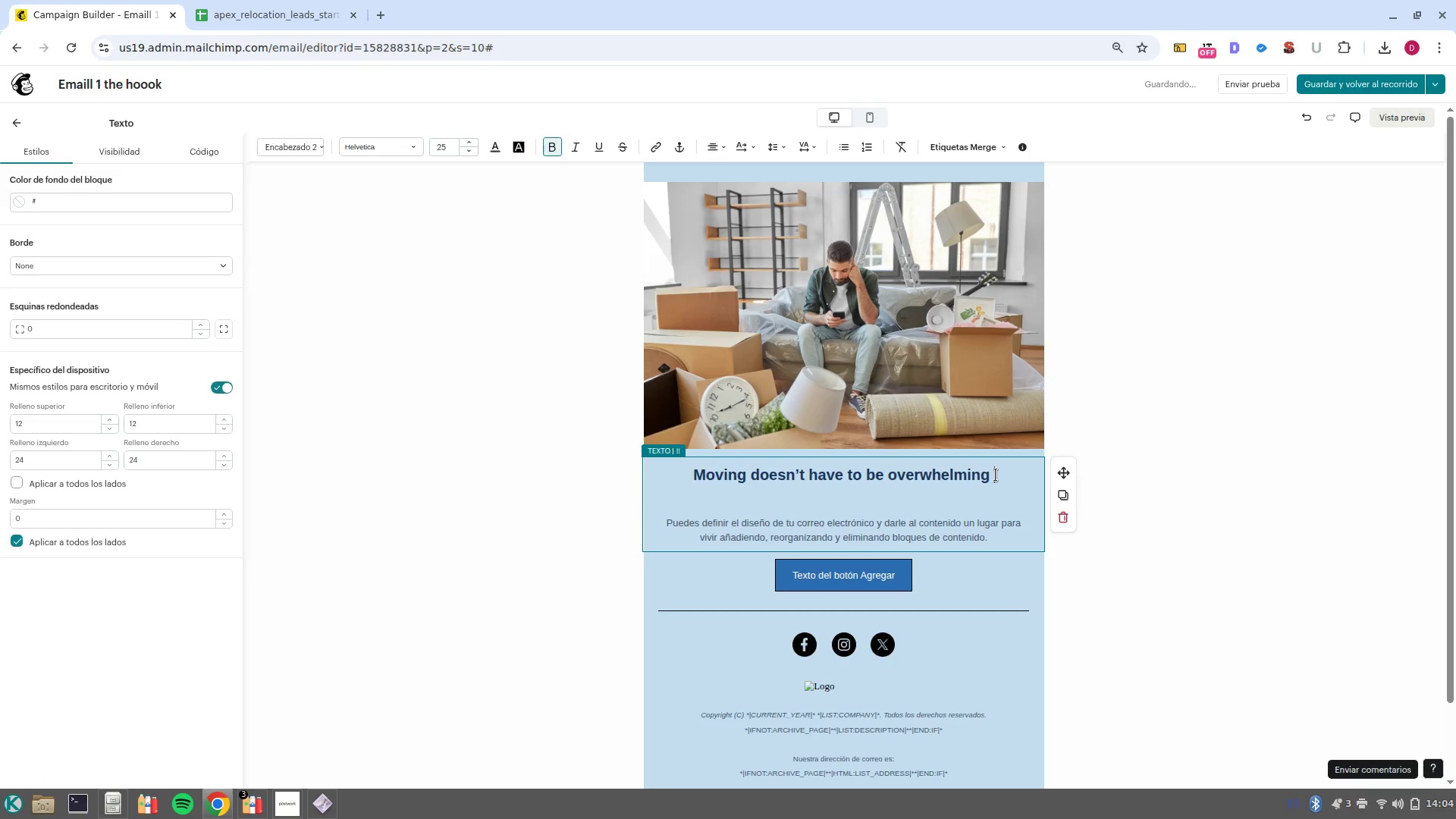 
left_click_drag(start_coordinate=[996, 475], to_coordinate=[642, 460])
 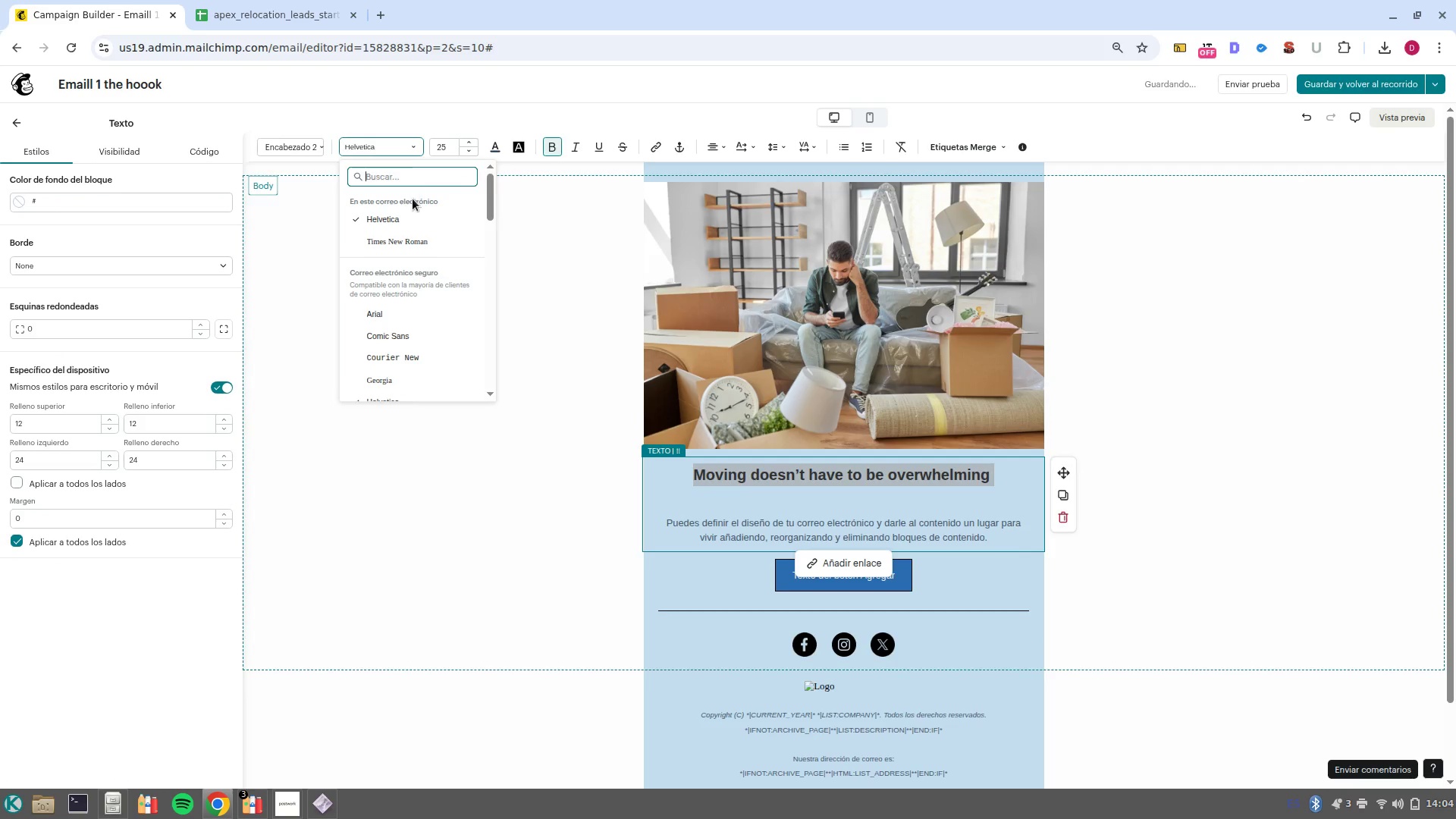 
scroll: coordinate [423, 319], scroll_direction: down, amount: 1.0
 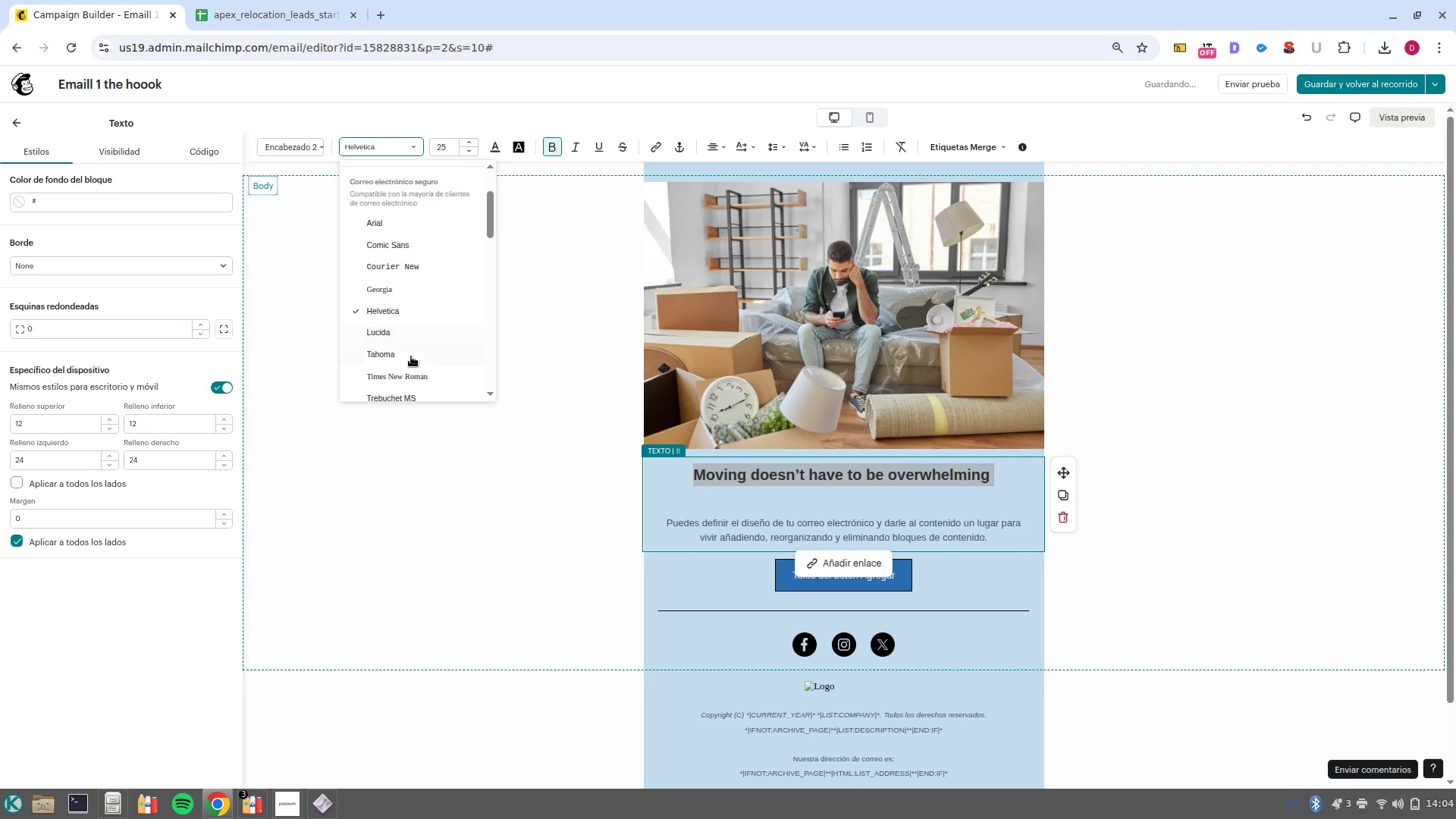 
left_click([416, 376])
 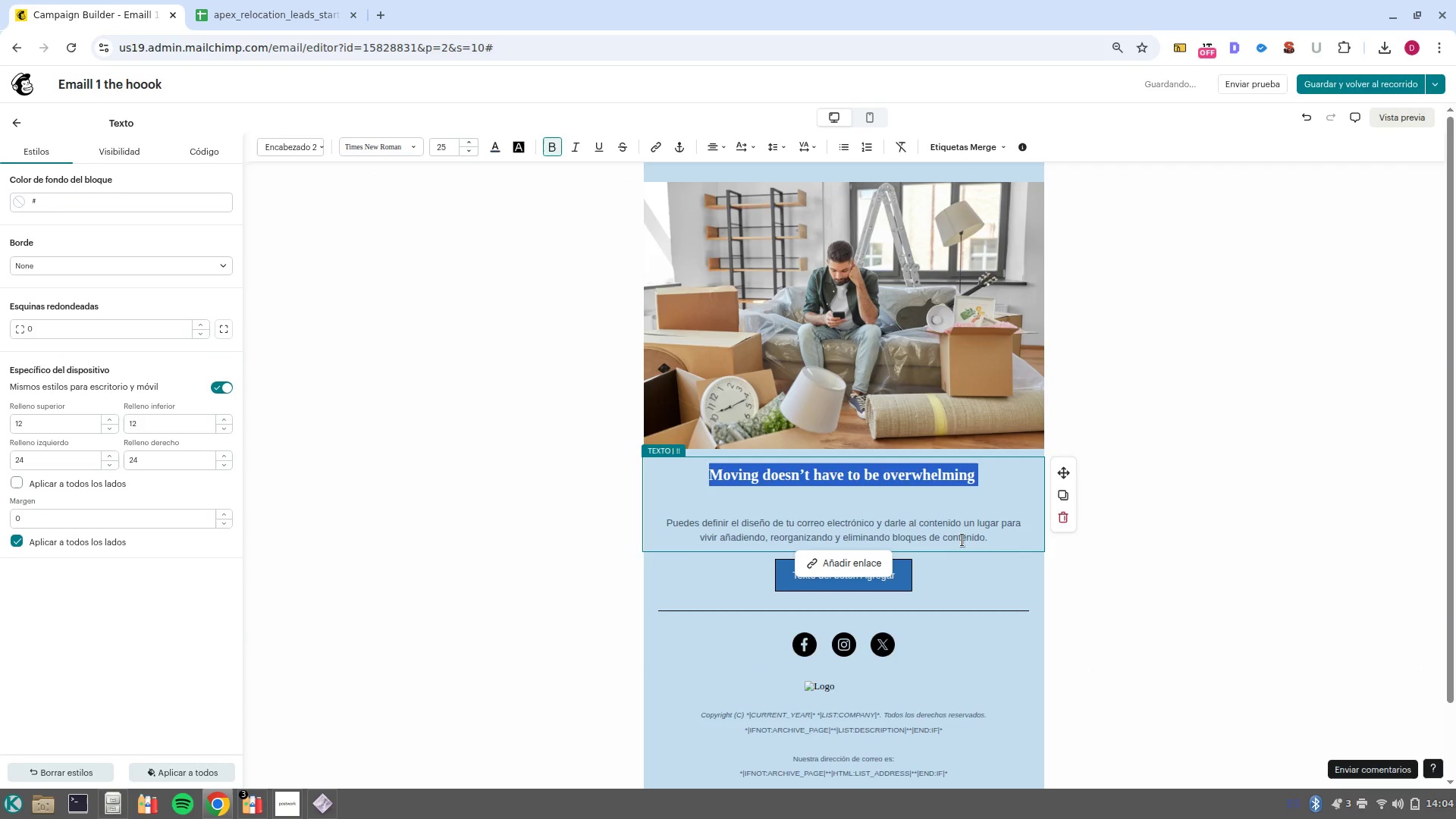 
left_click([968, 537])
 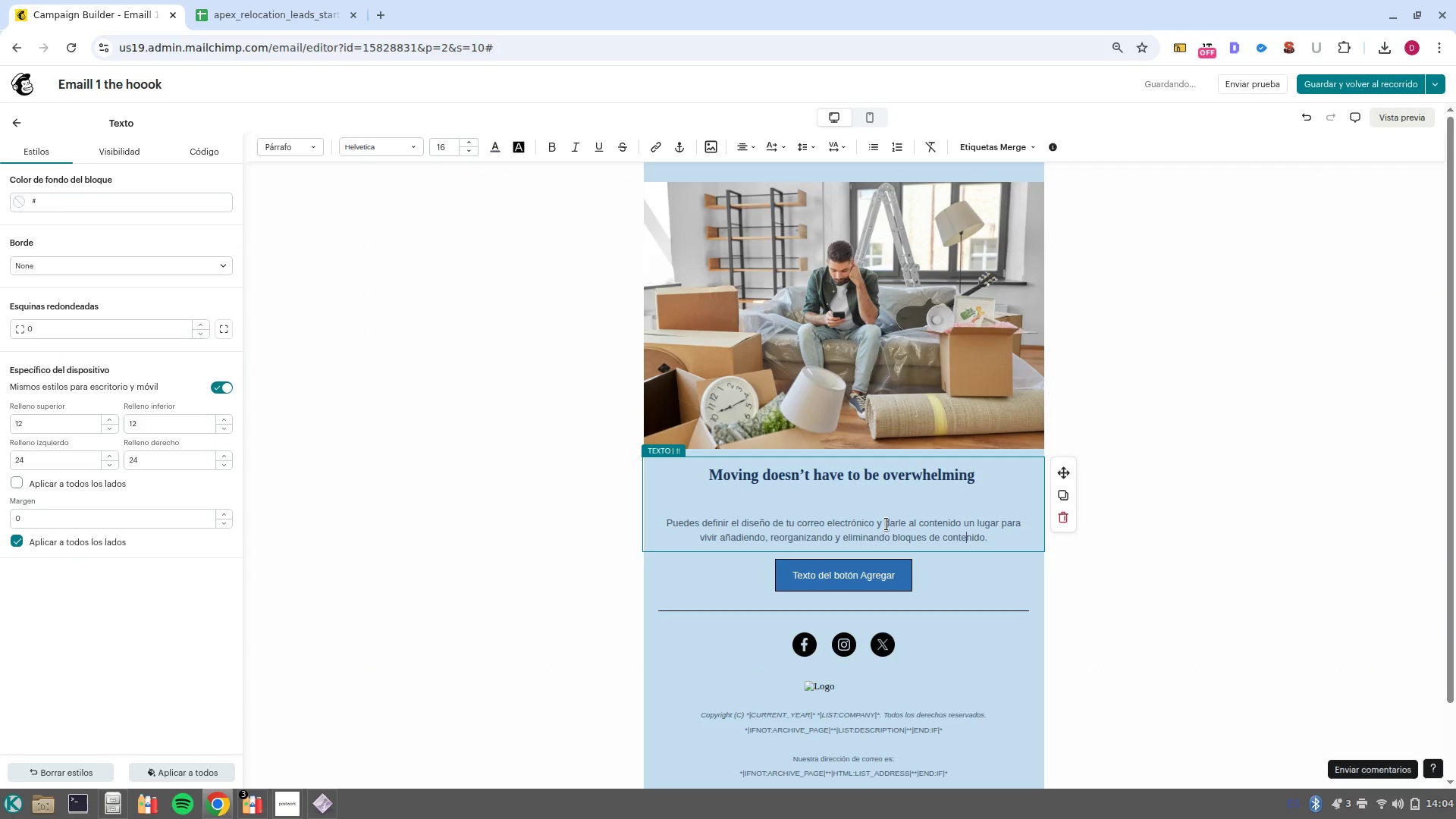 
left_click([886, 521])
 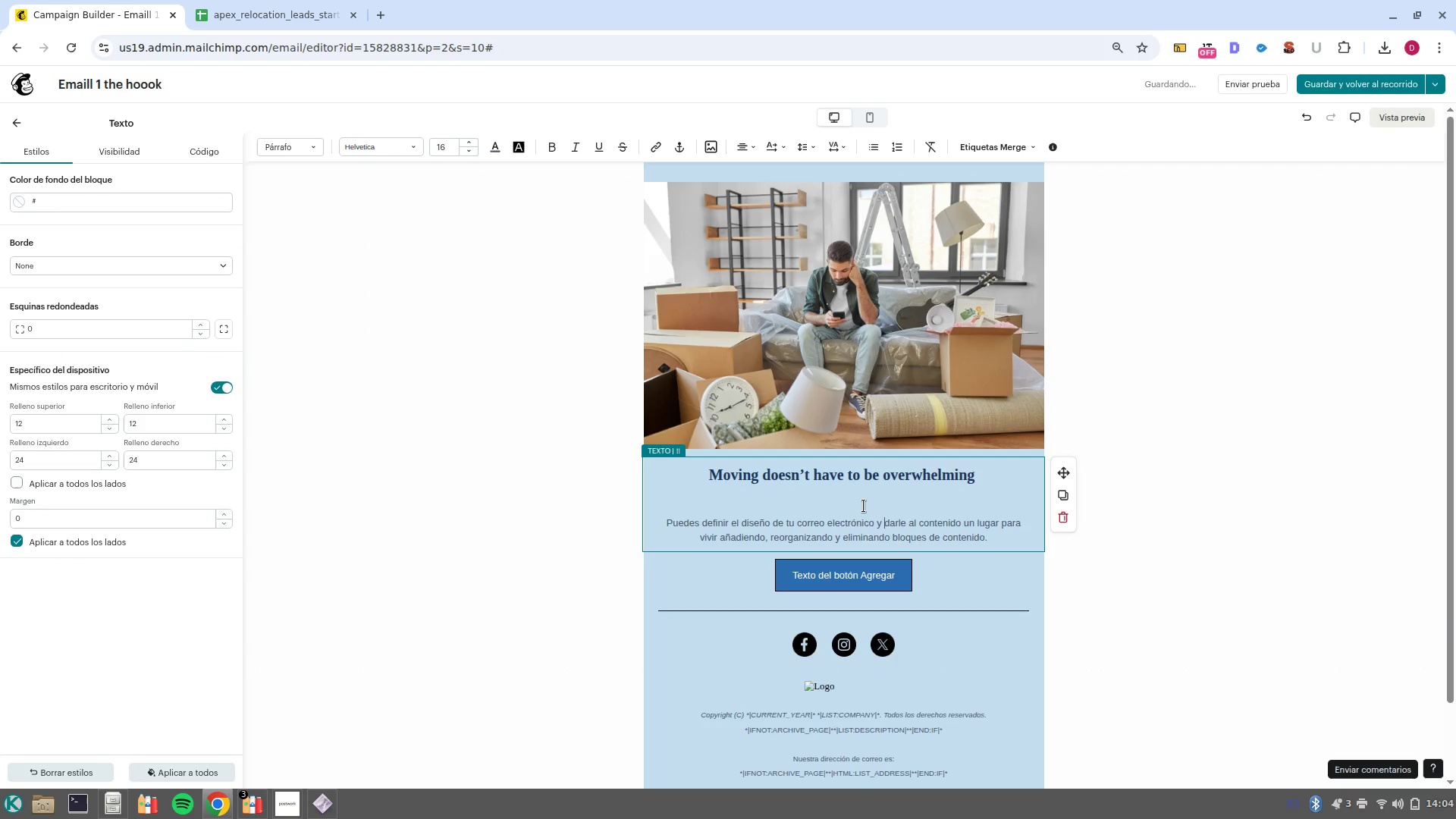 
left_click([864, 506])
 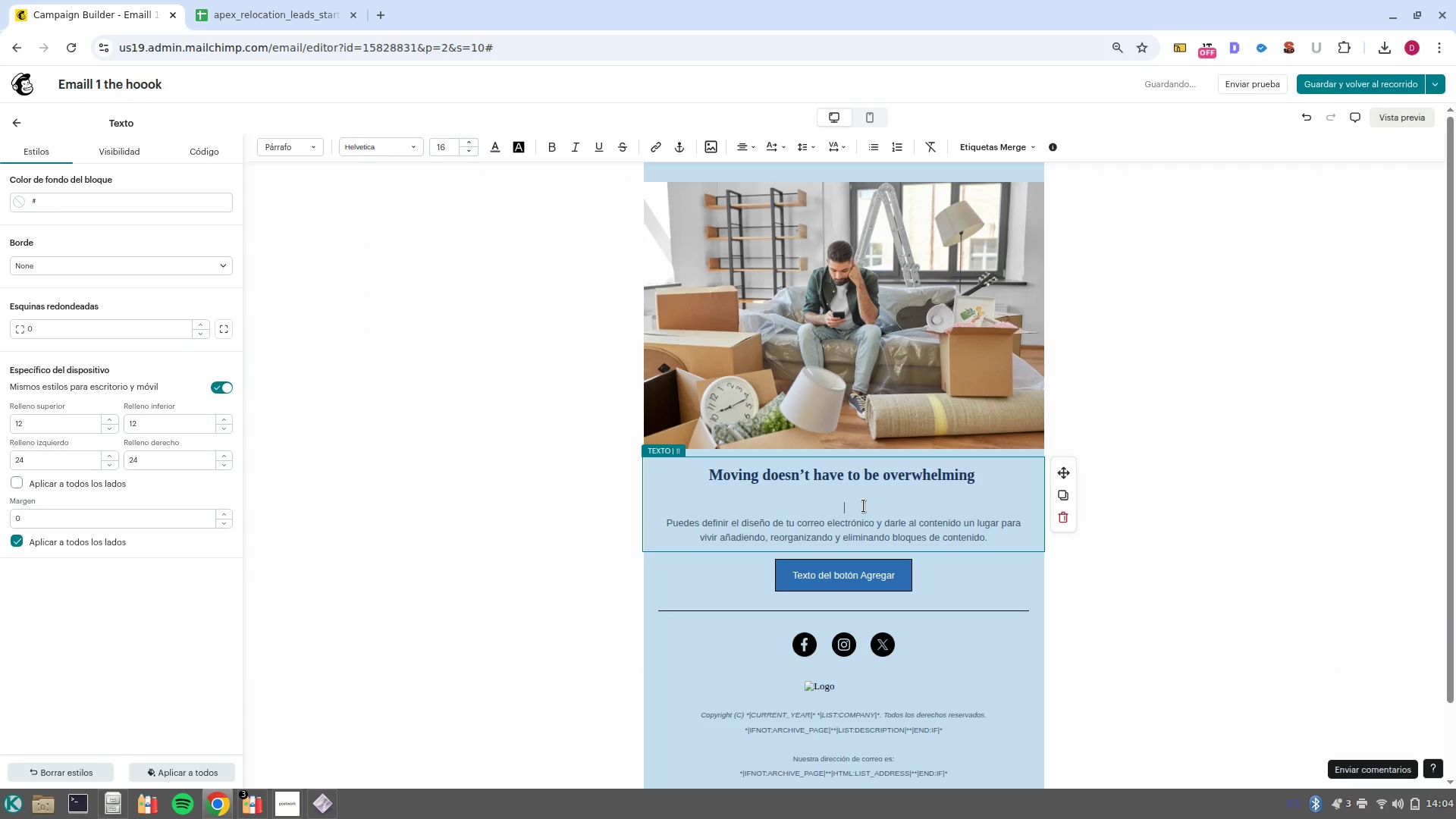 
key(Backspace)
 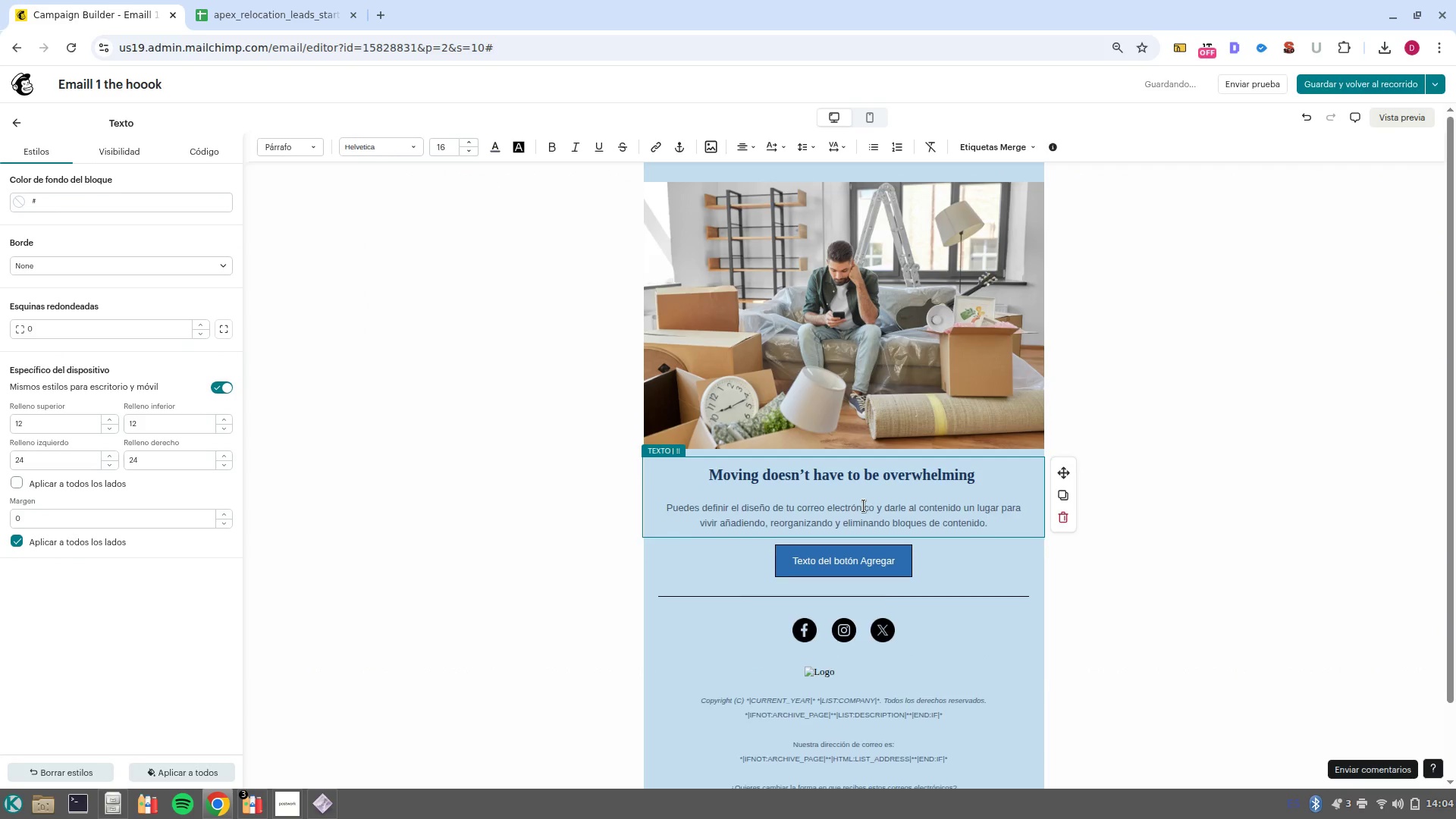 
key(Backspace)
 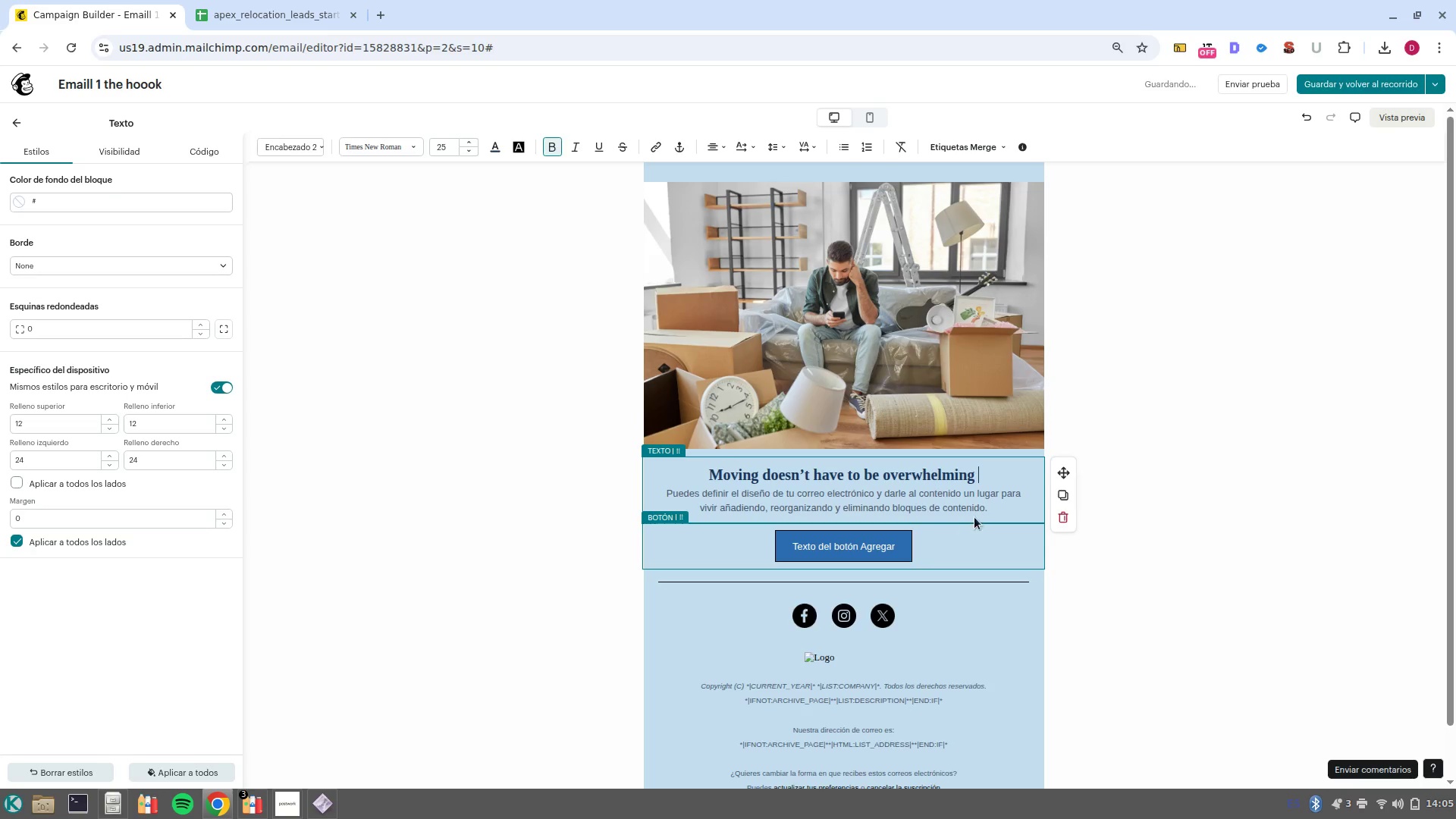 
left_click_drag(start_coordinate=[997, 504], to_coordinate=[666, 490])
 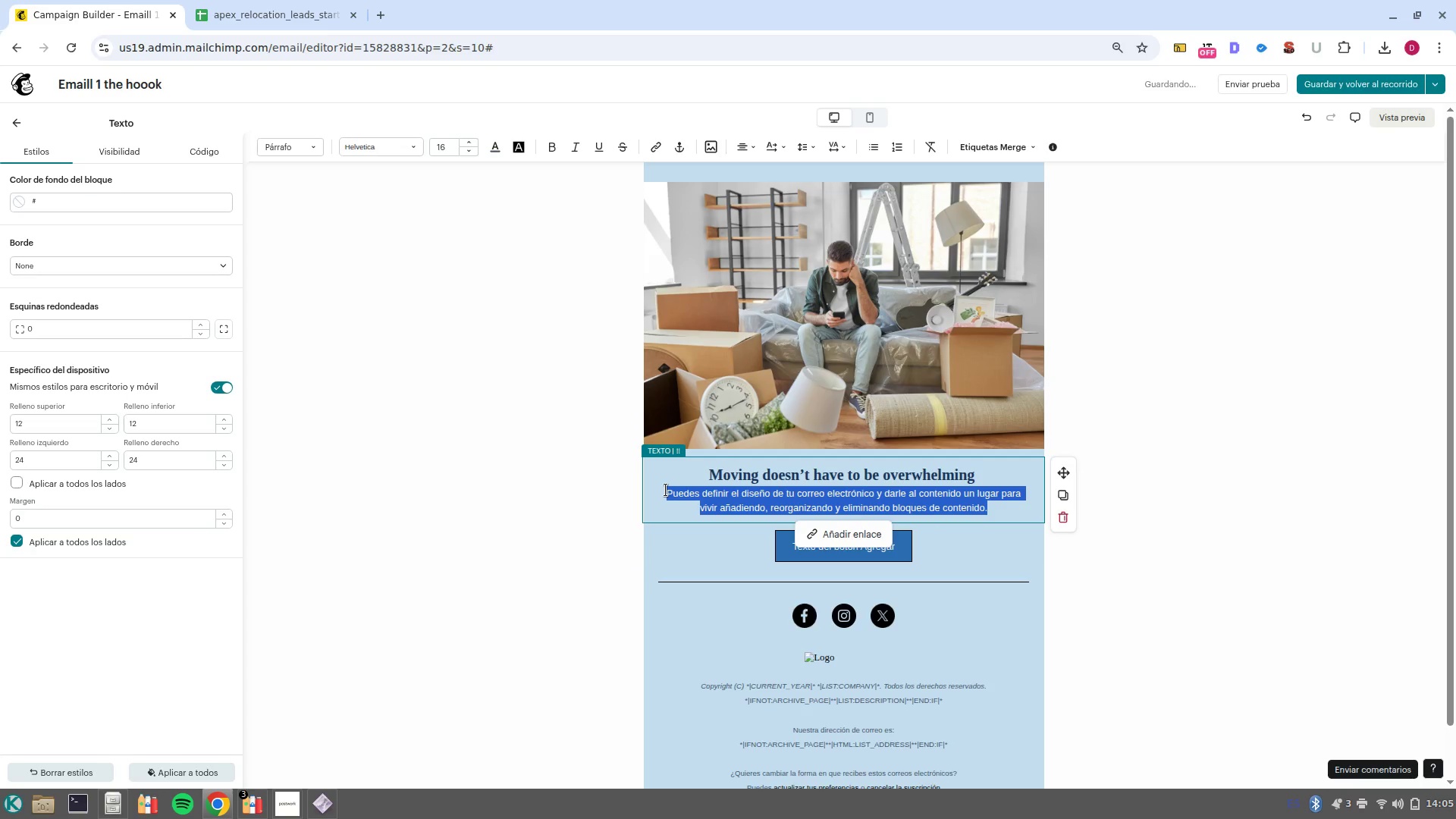 
type(Hi )
 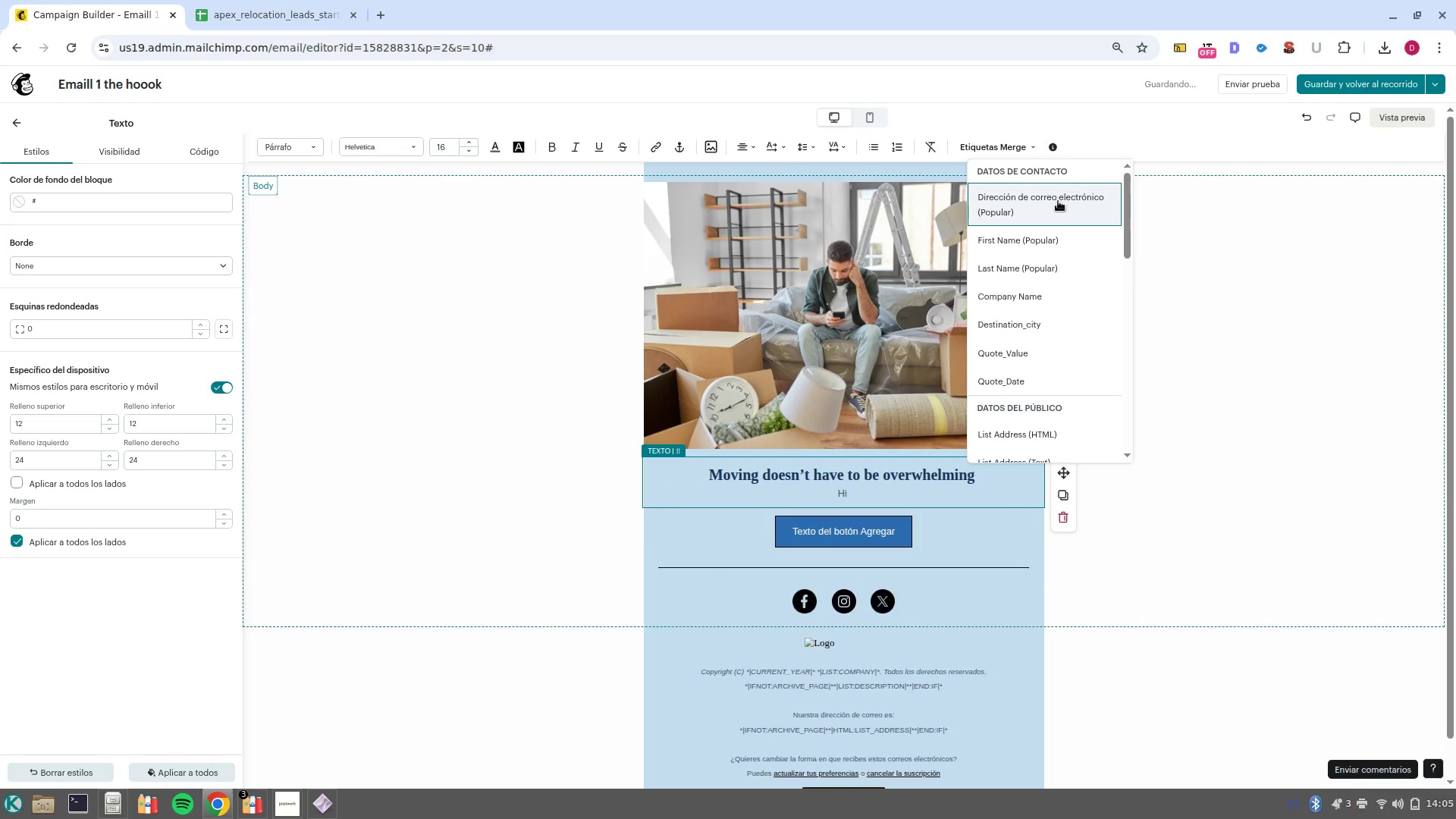 
left_click([1063, 244])
 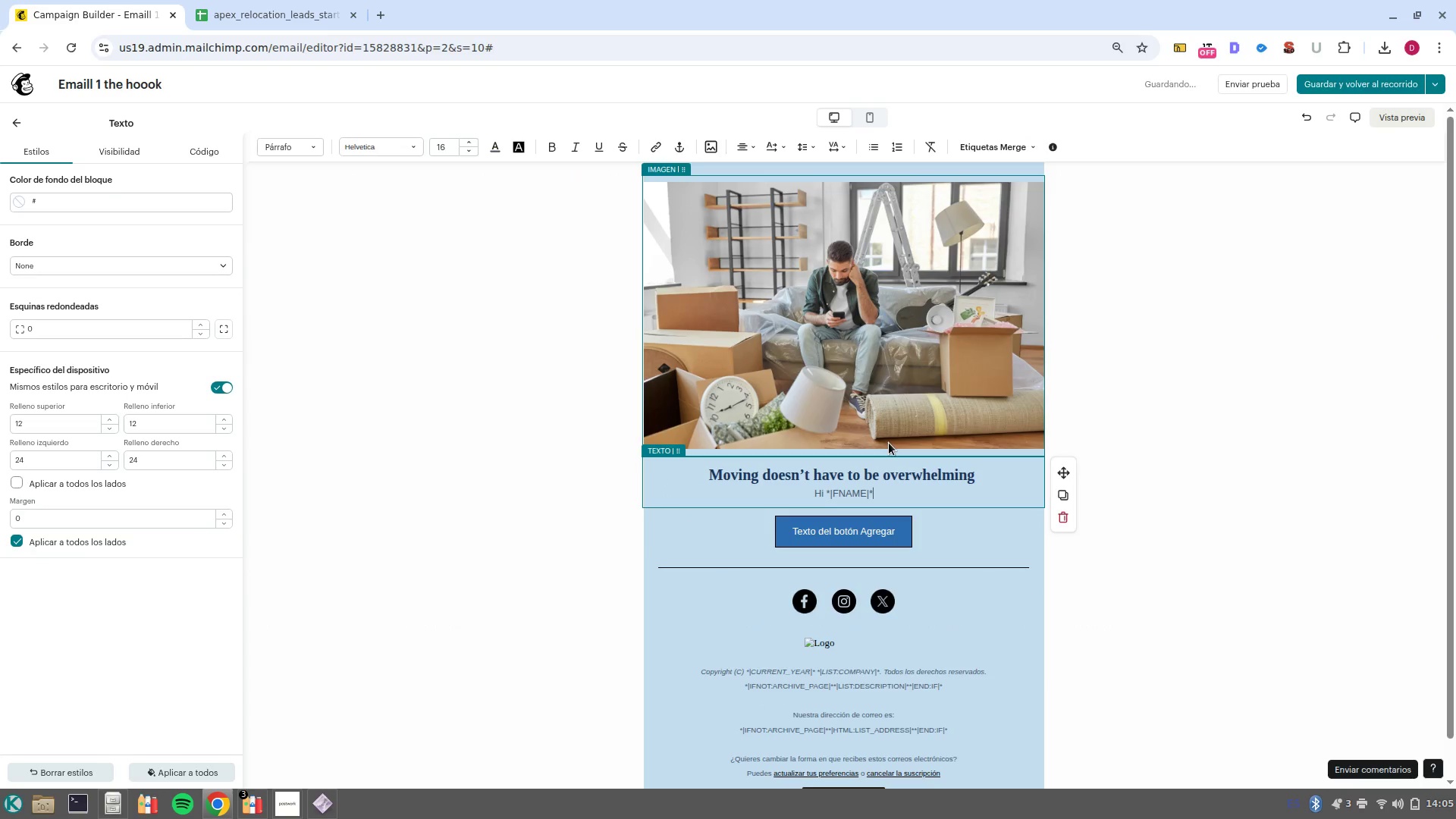 
key(NumpadEnter)
key(NumpadEnter)
type(We know thath plani)
key(Backspace)
type(ning a recolation to )
 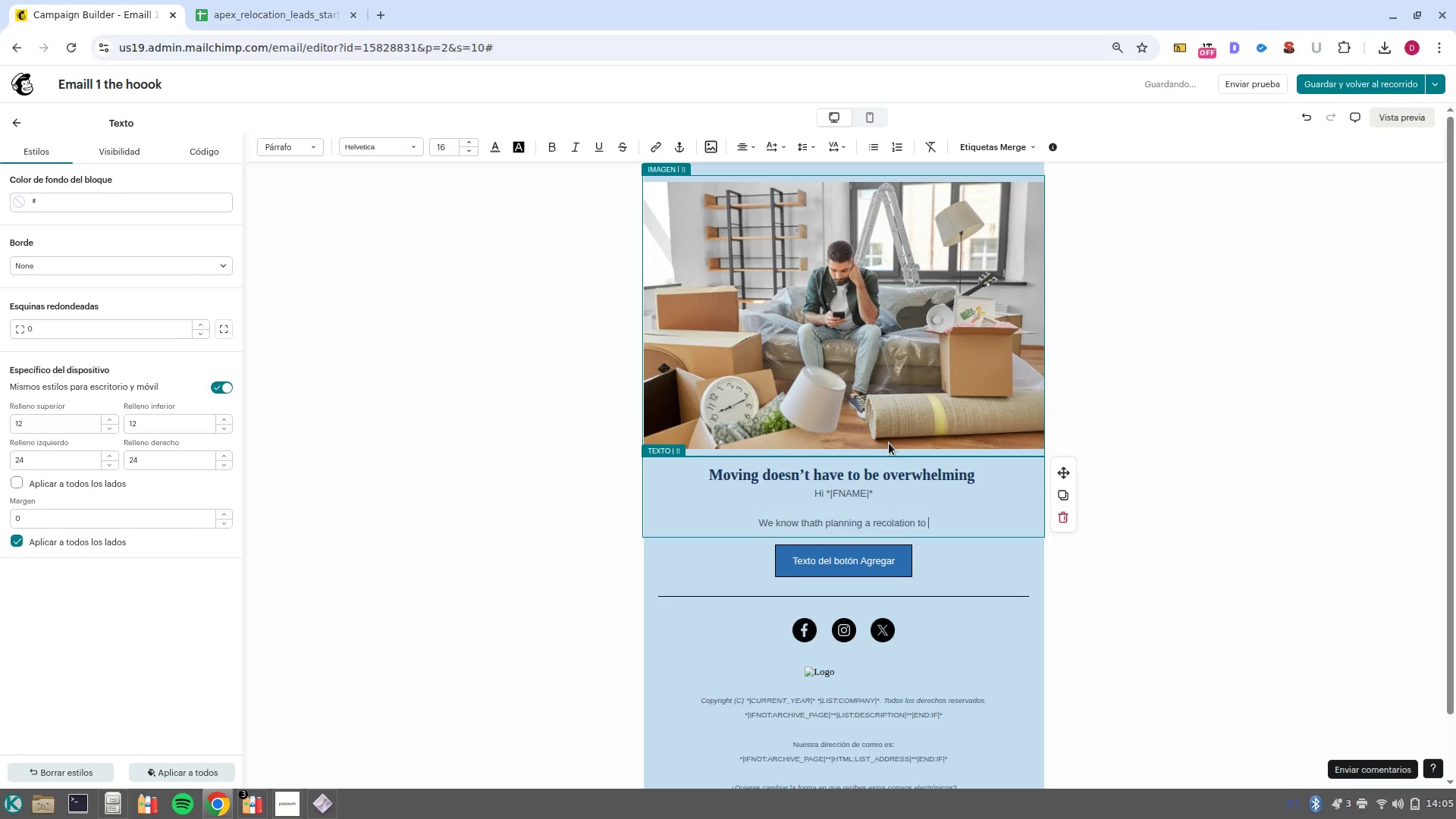 
left_click([987, 154])
 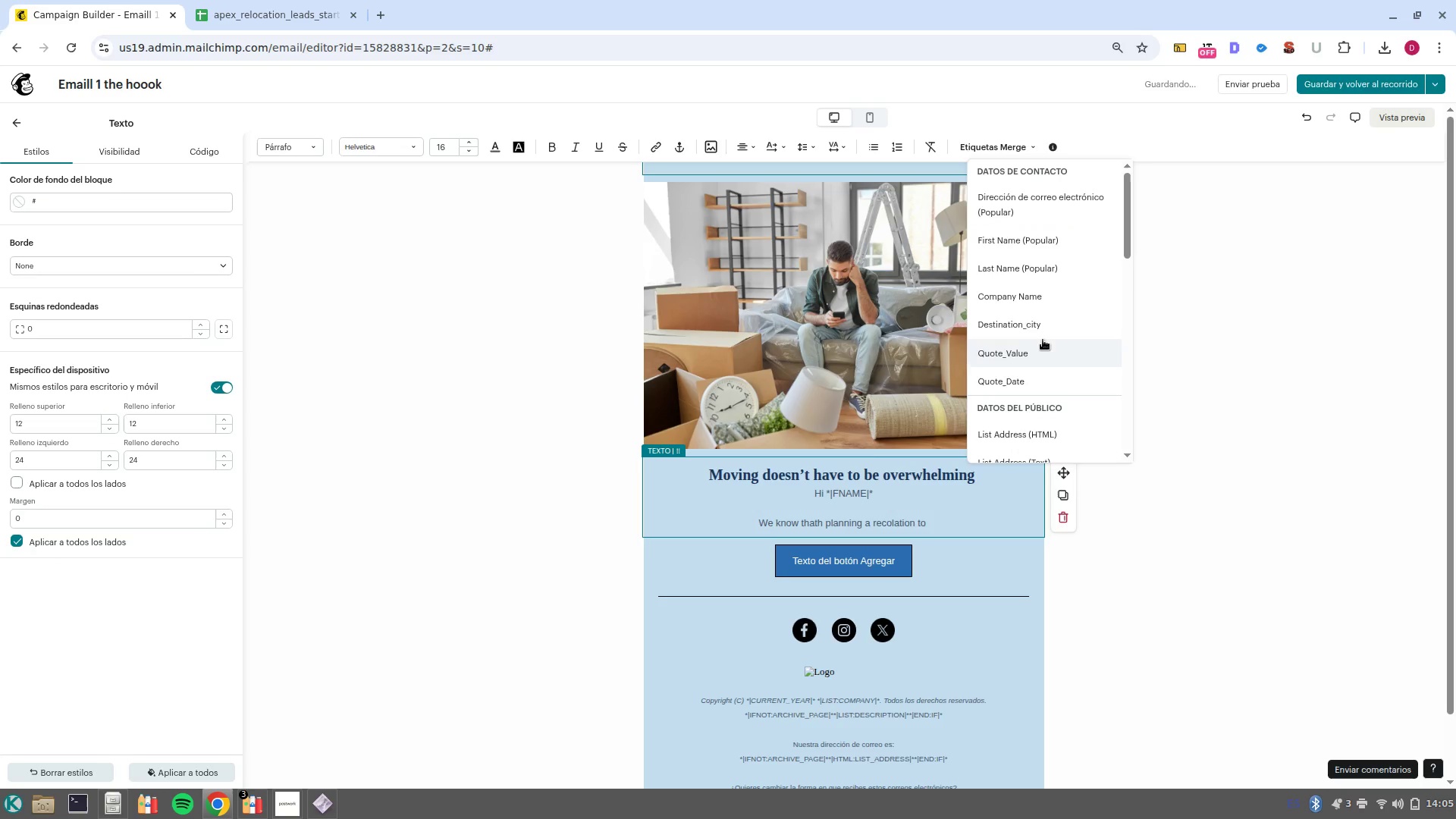 
left_click([1049, 331])
 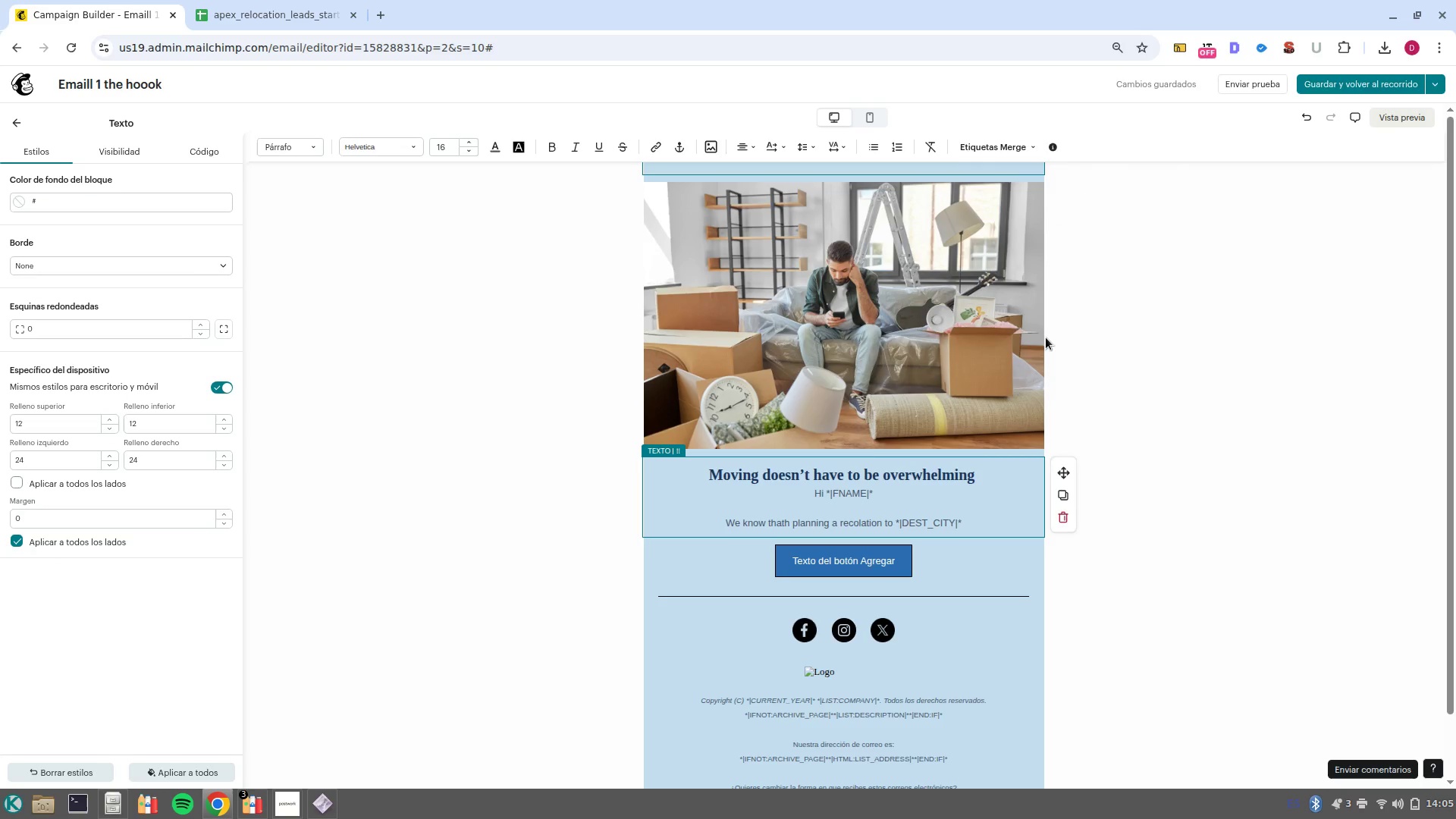 
wait(7.65)
 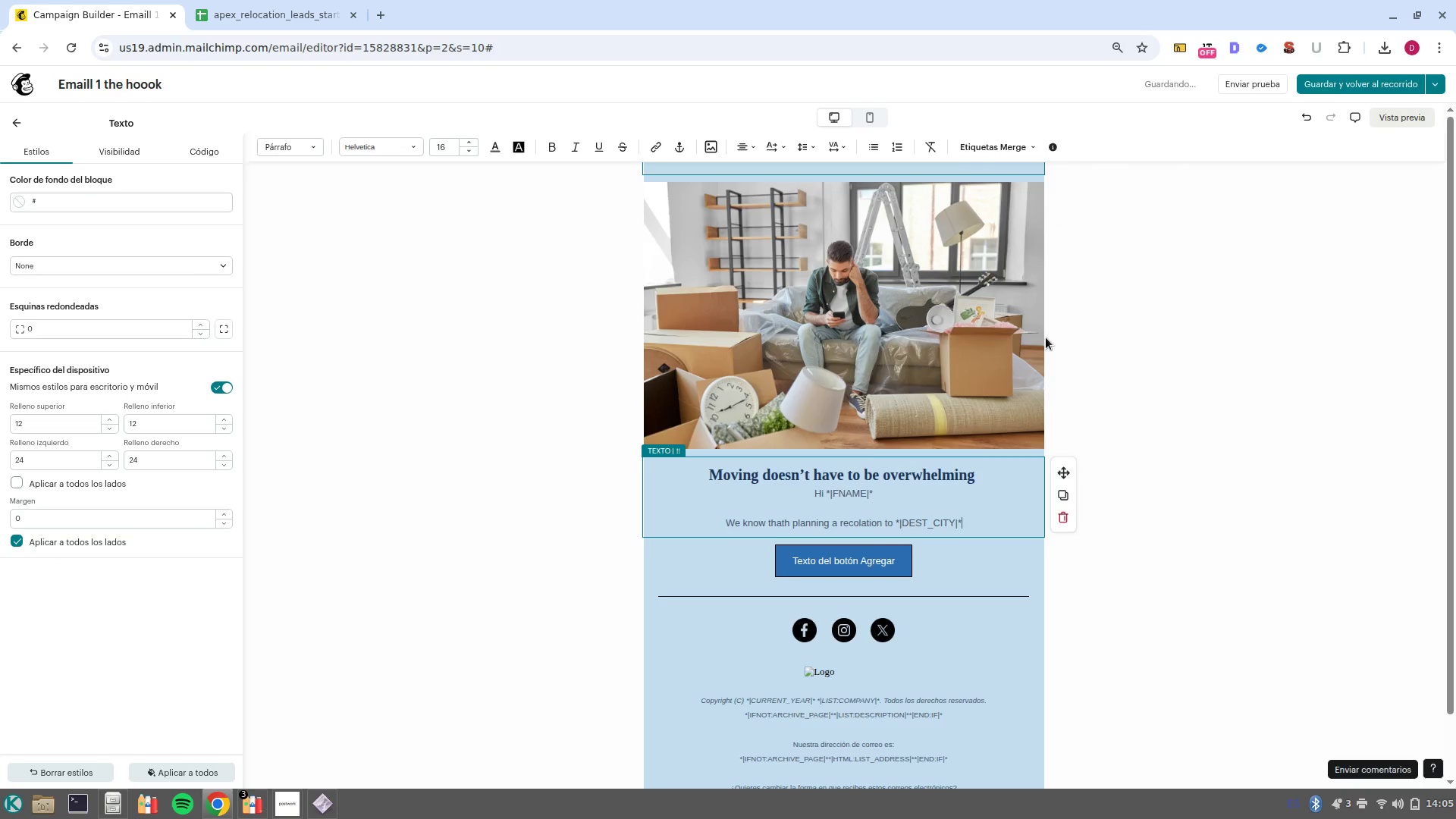 
type(involves )
 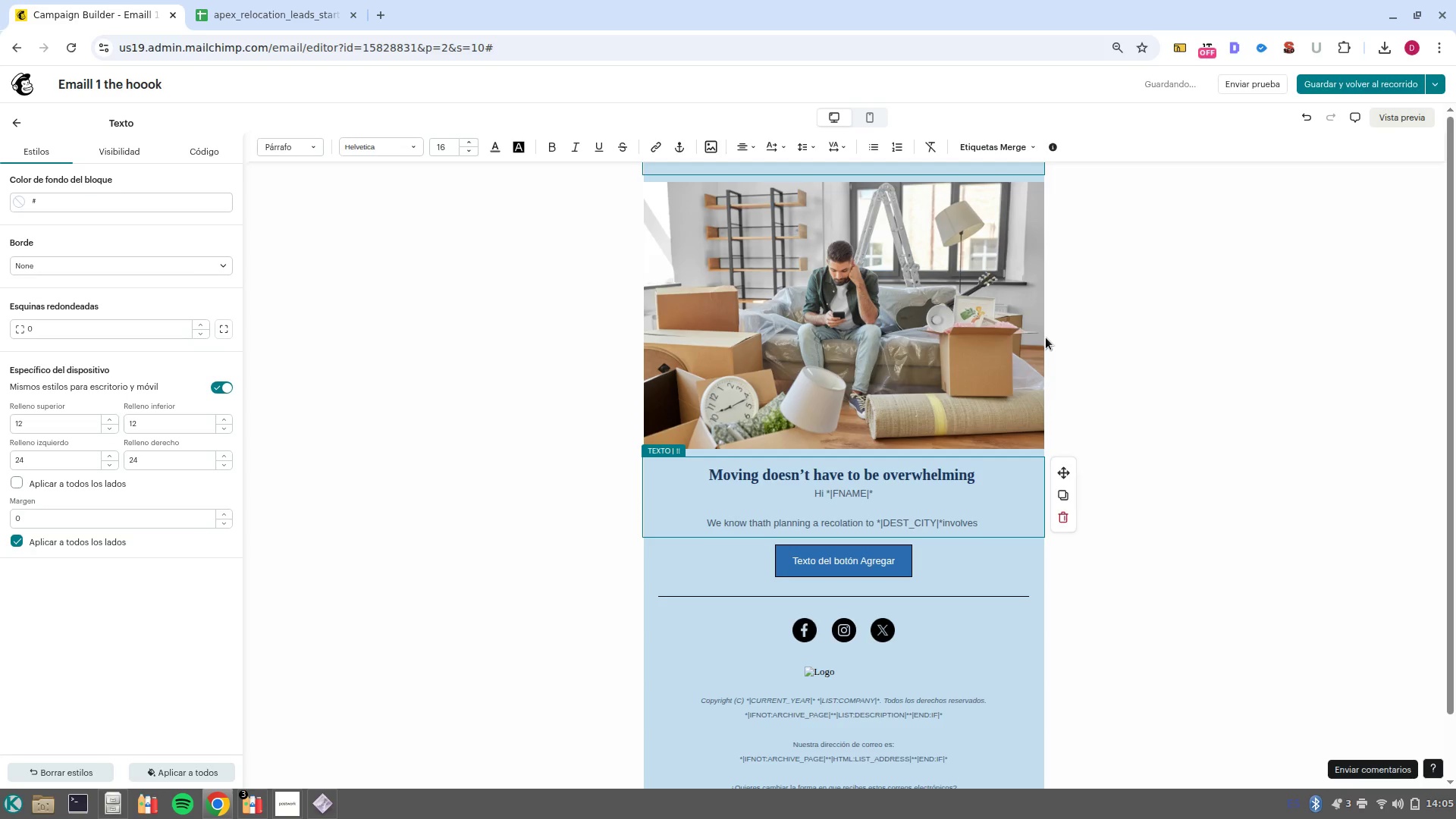 
key(Control+ArrowLeft)
 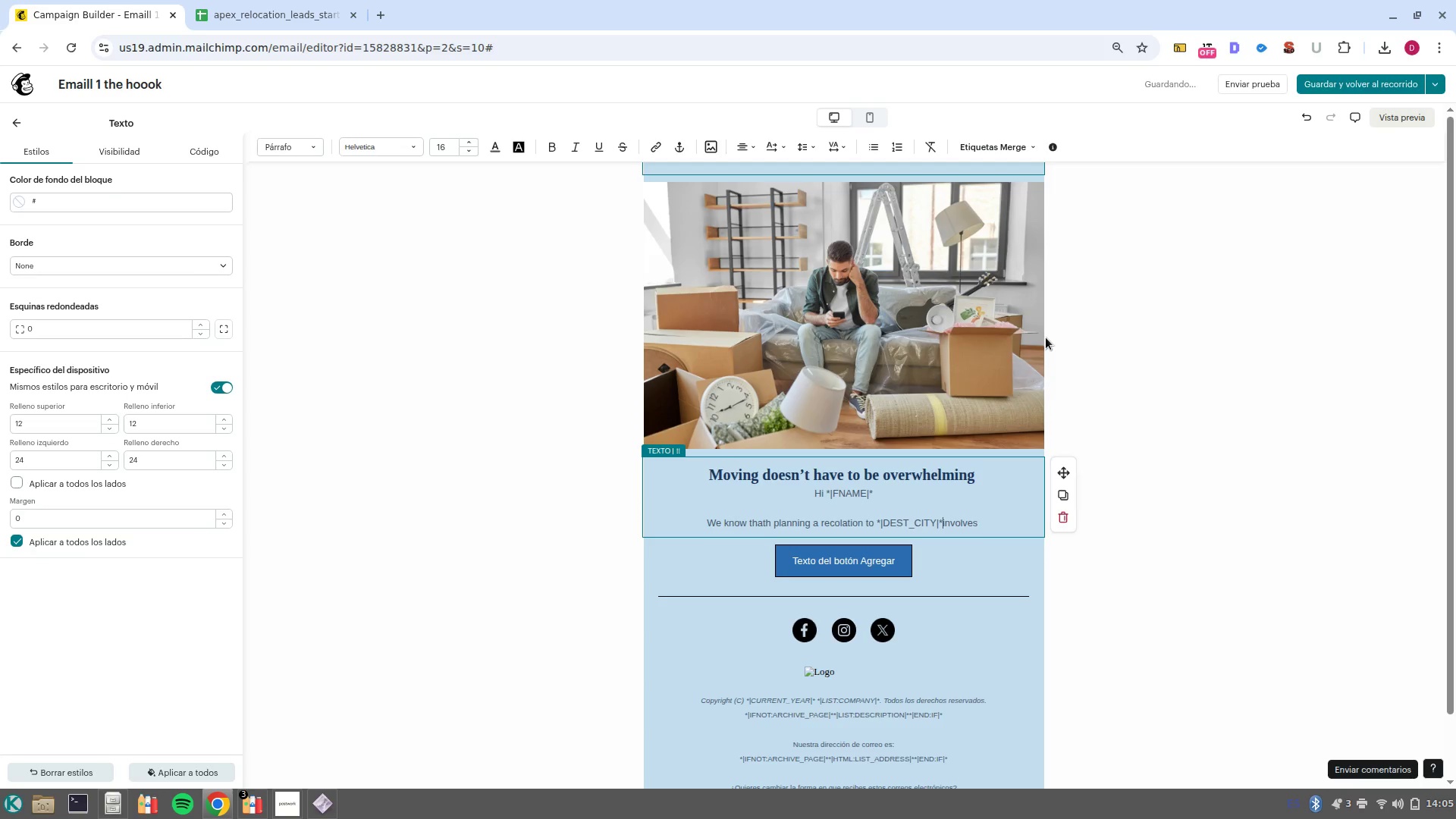 
key(Space)
 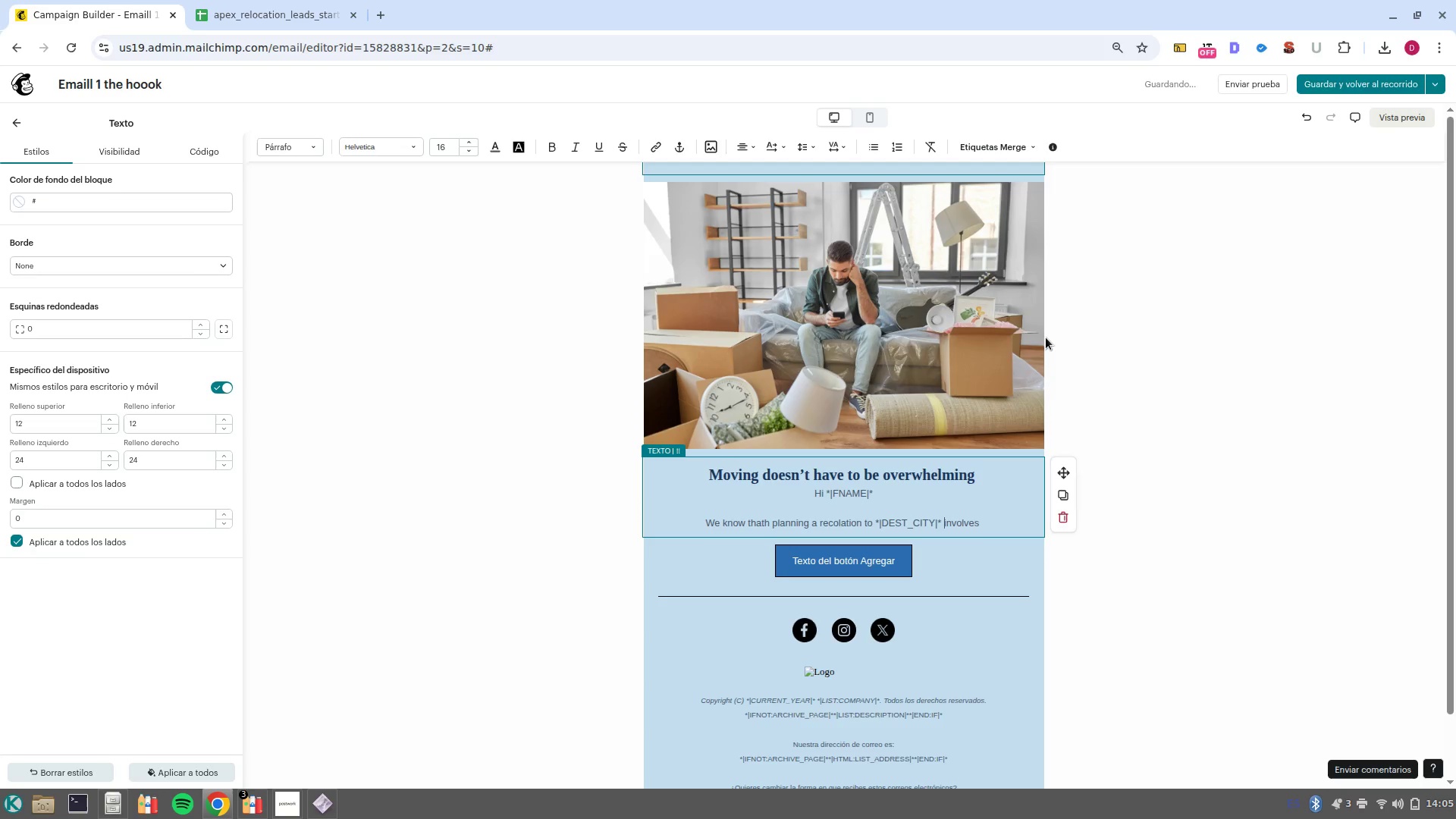 
key(Control+ArrowRight)
 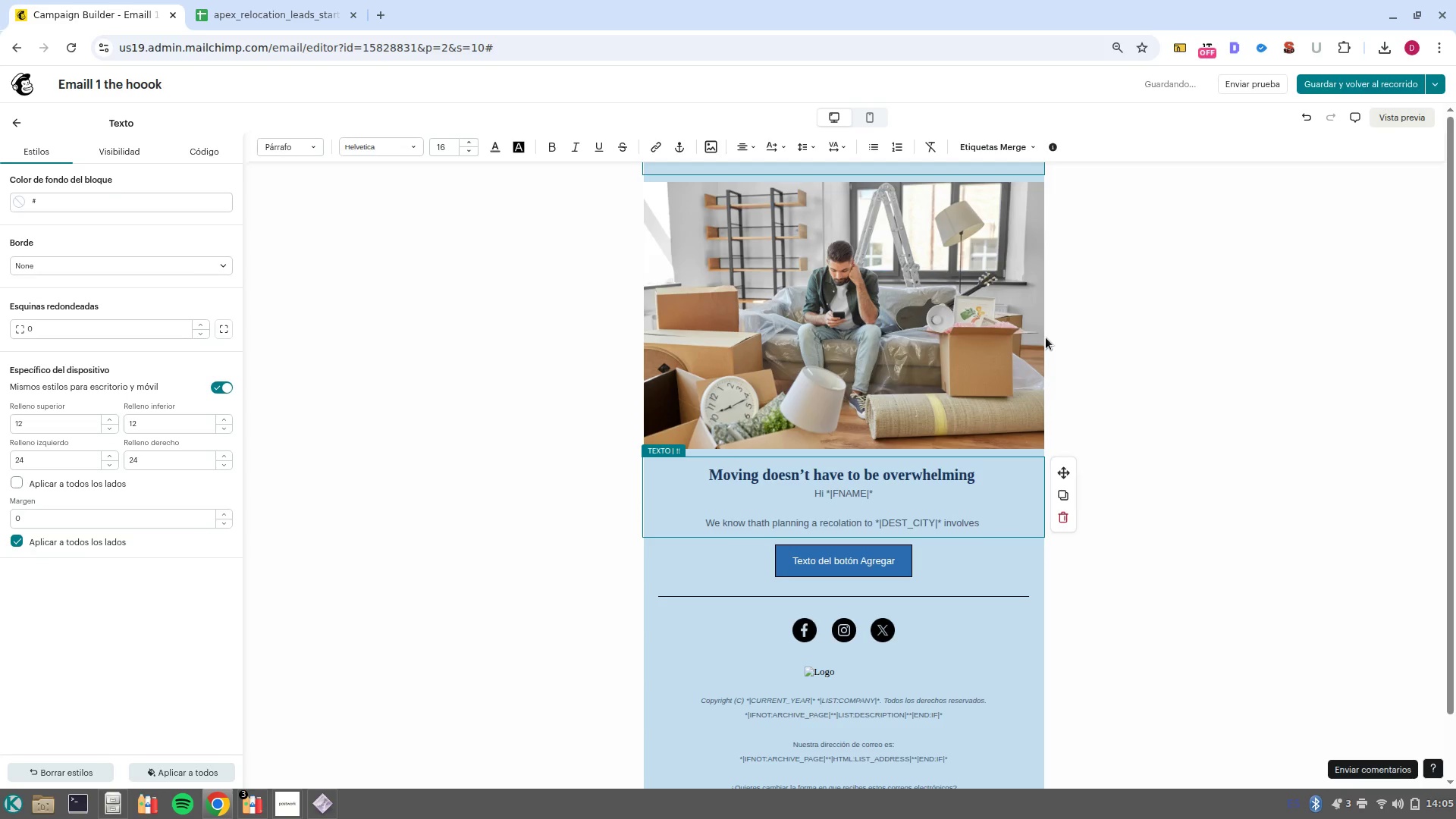 
type( a thousand moving parts. At )
 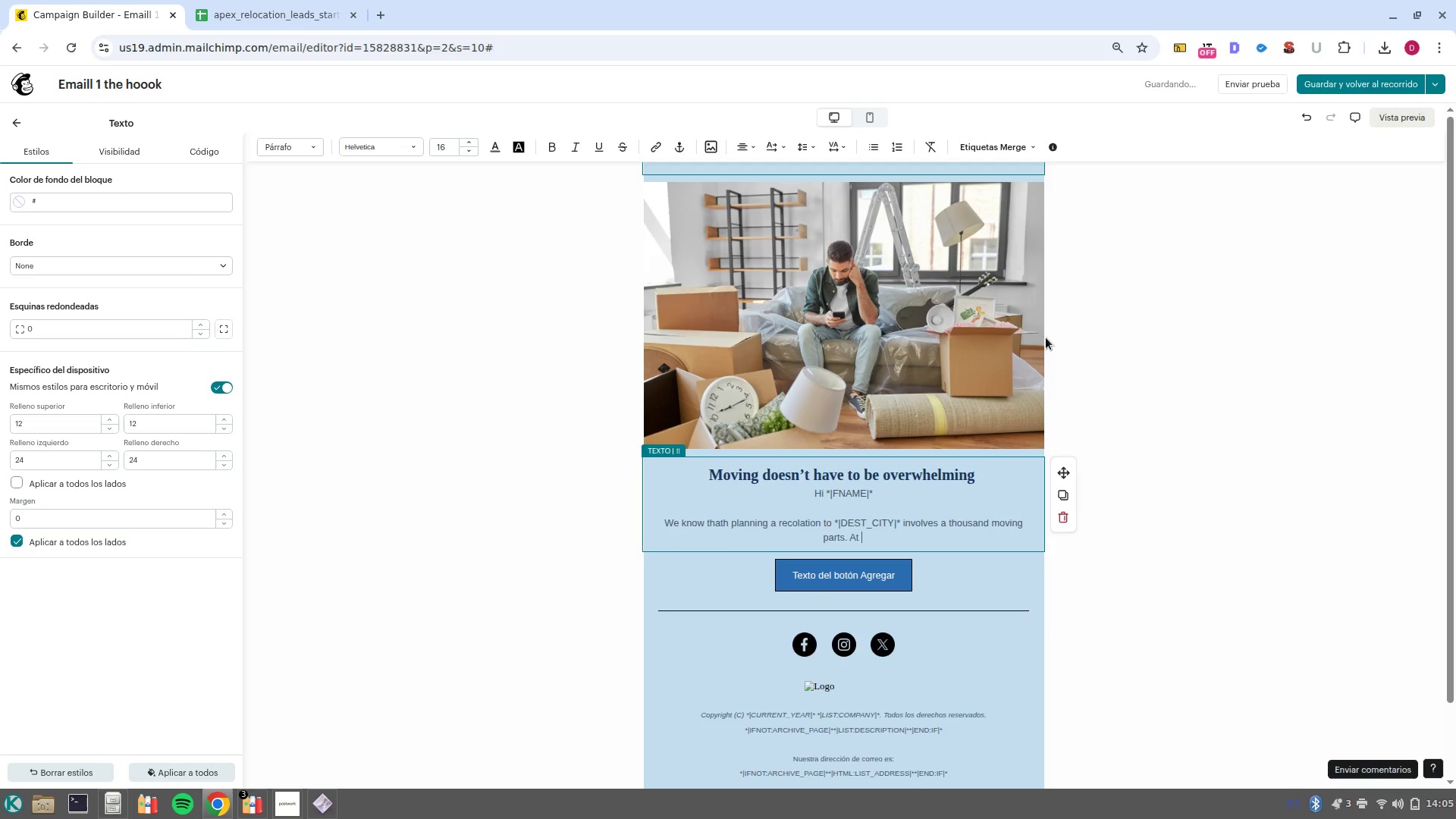 
 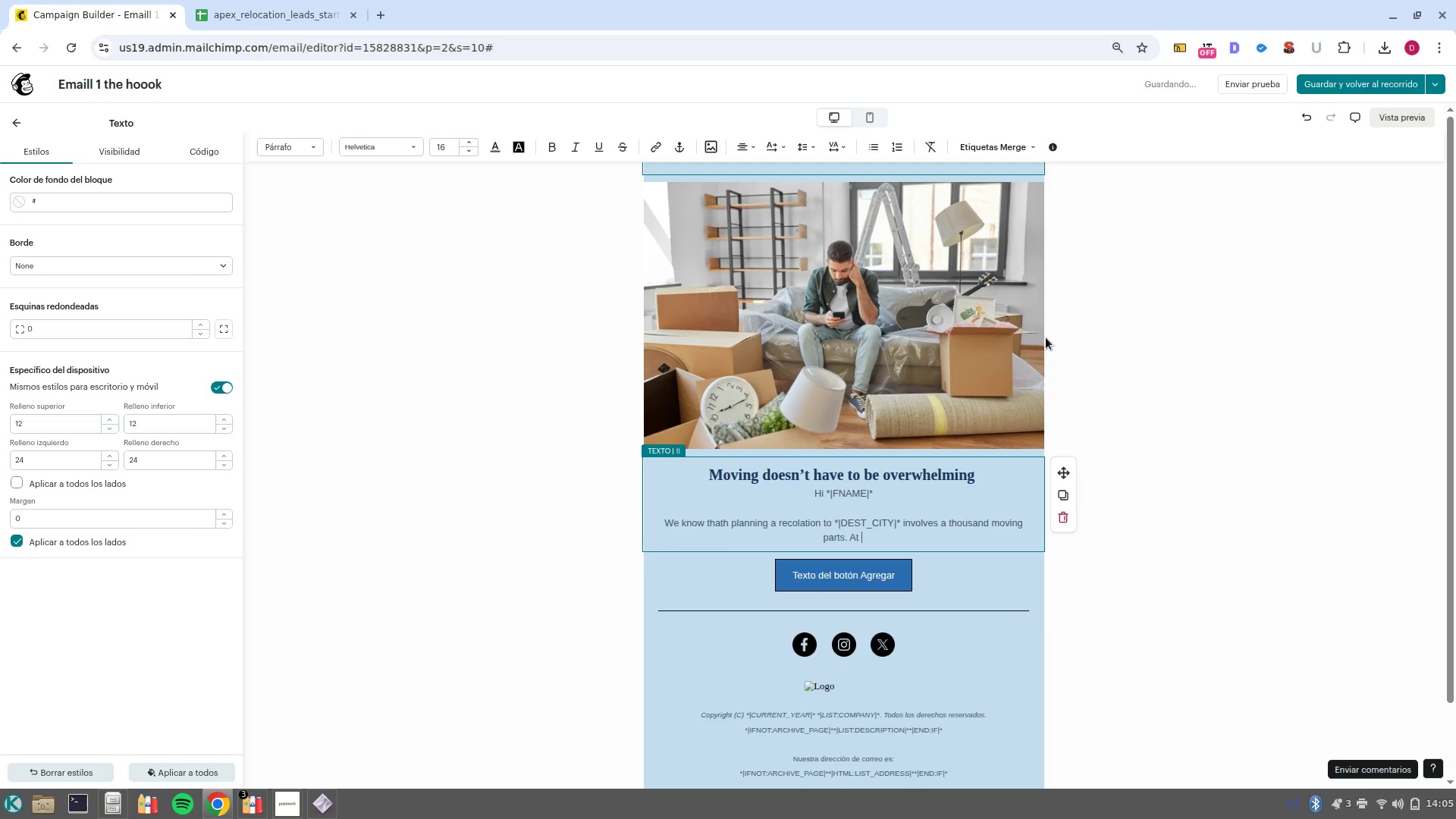 
key(Control+ControlLeft)
 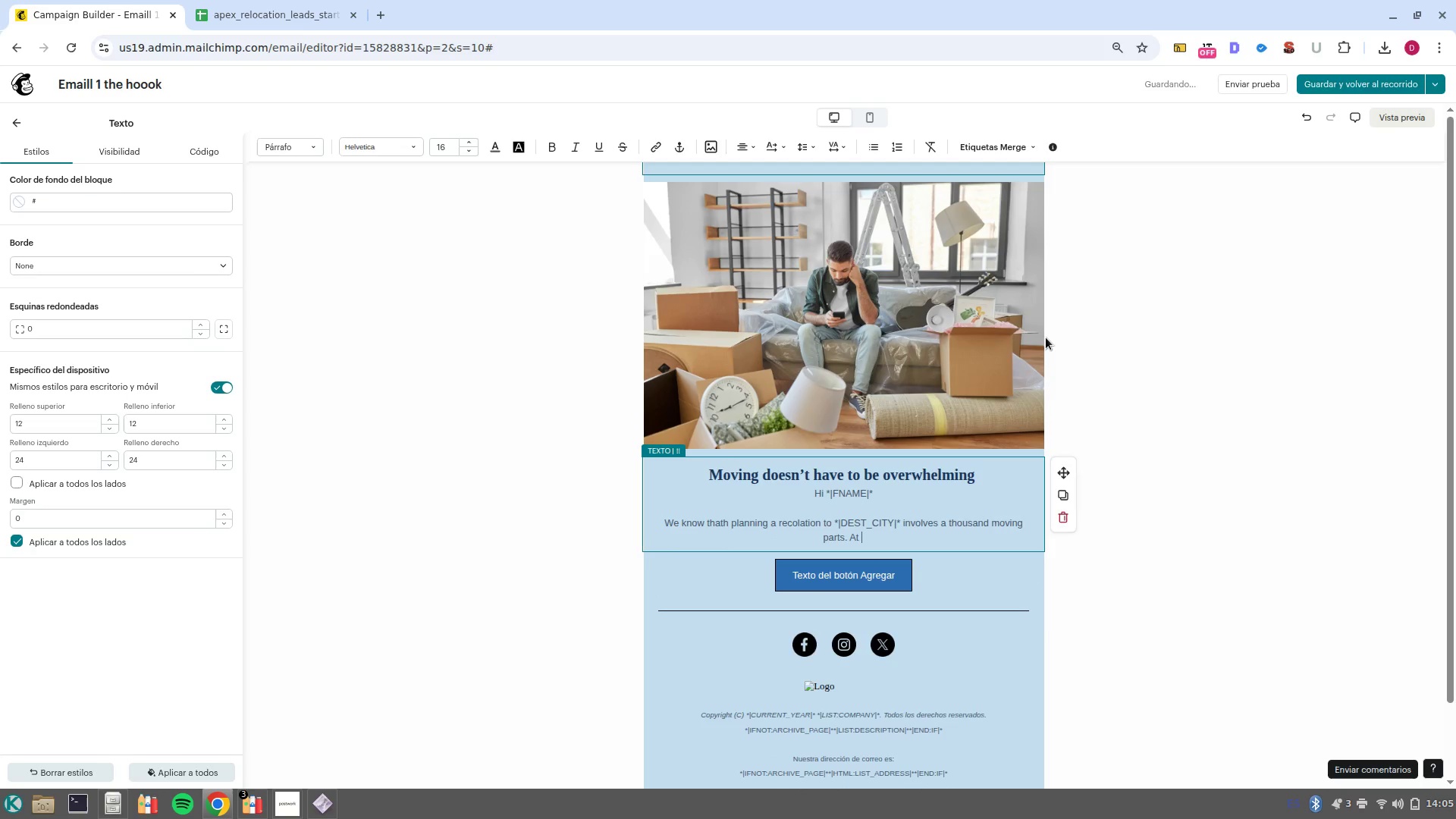 
key(Control+B)
 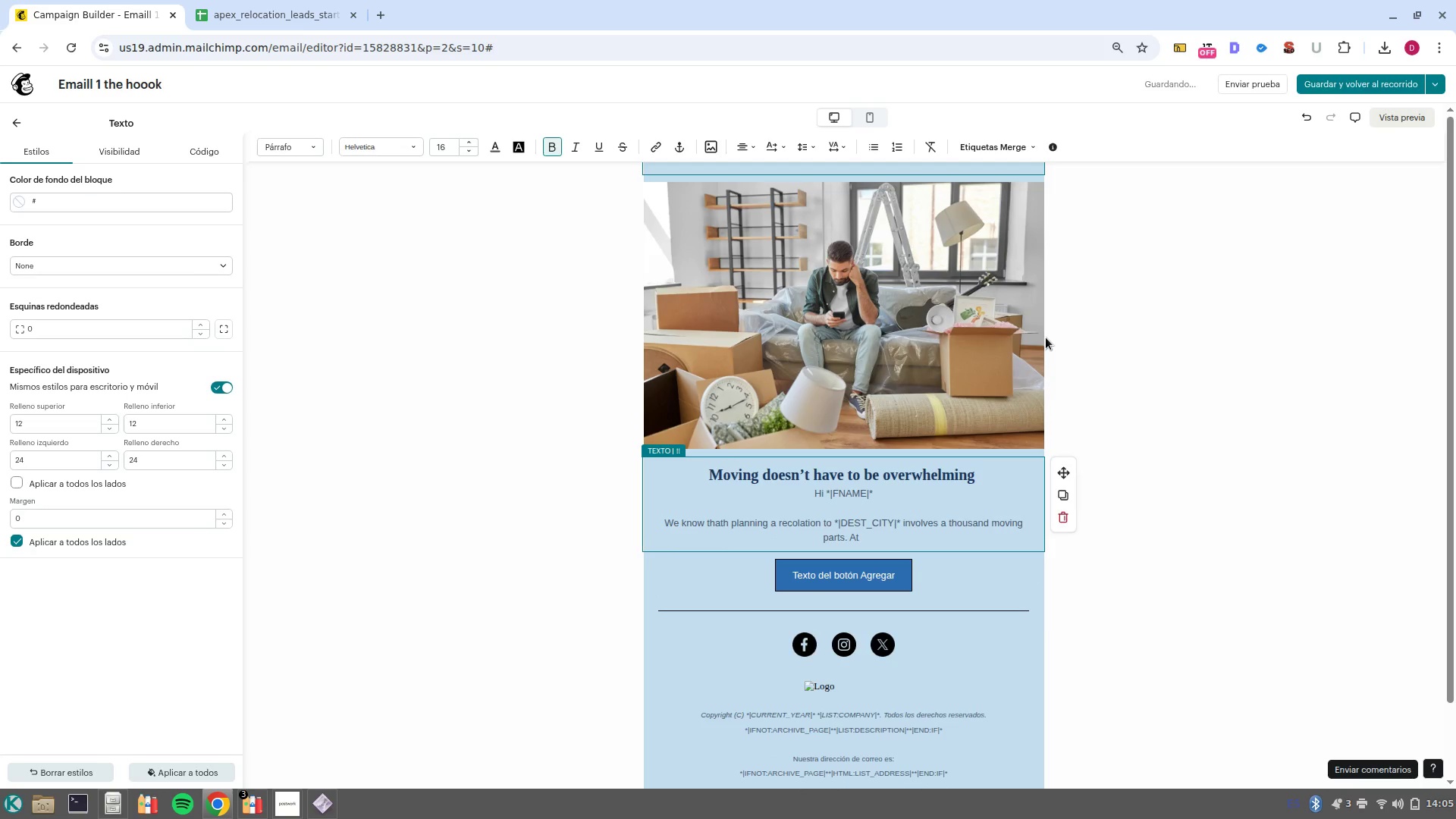 
type(Apex Relocation)
 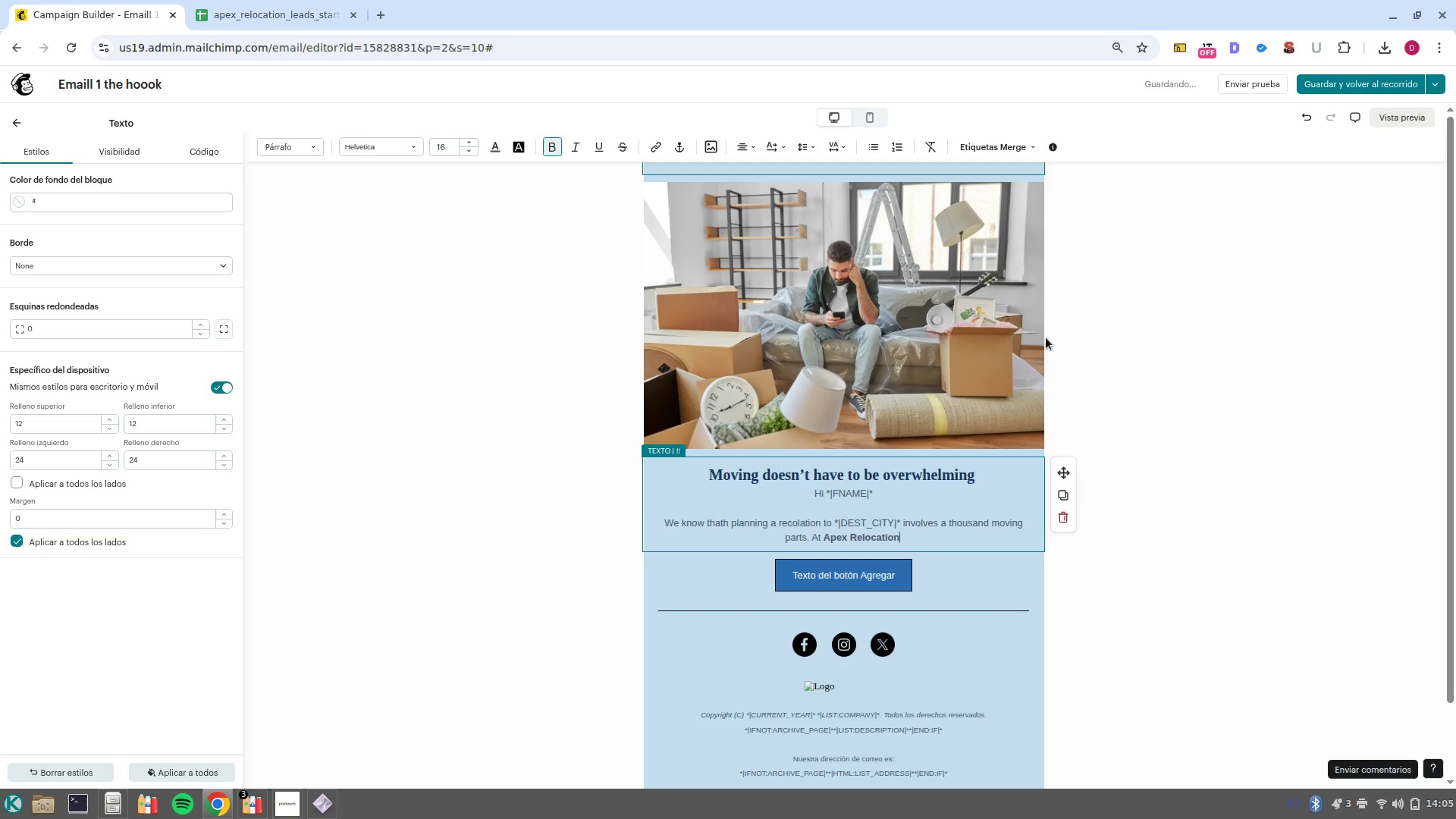 
key(Control+B)
 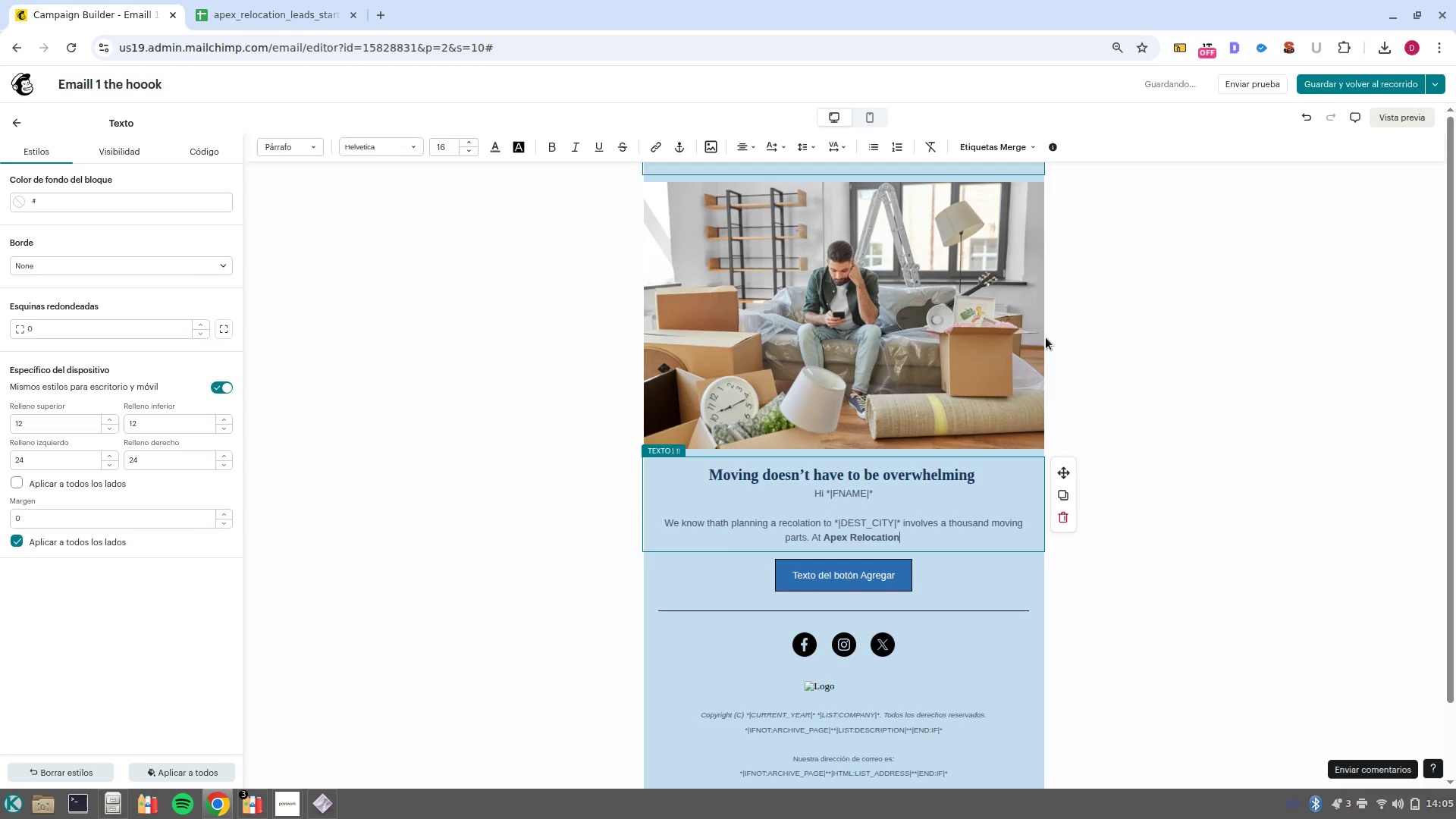 
type( )
key(Backspace)
type(, our goal is to handle the heavy lifting so you can focus on the excitement of your new chapt)
key(Backspace)
type(ter. )
 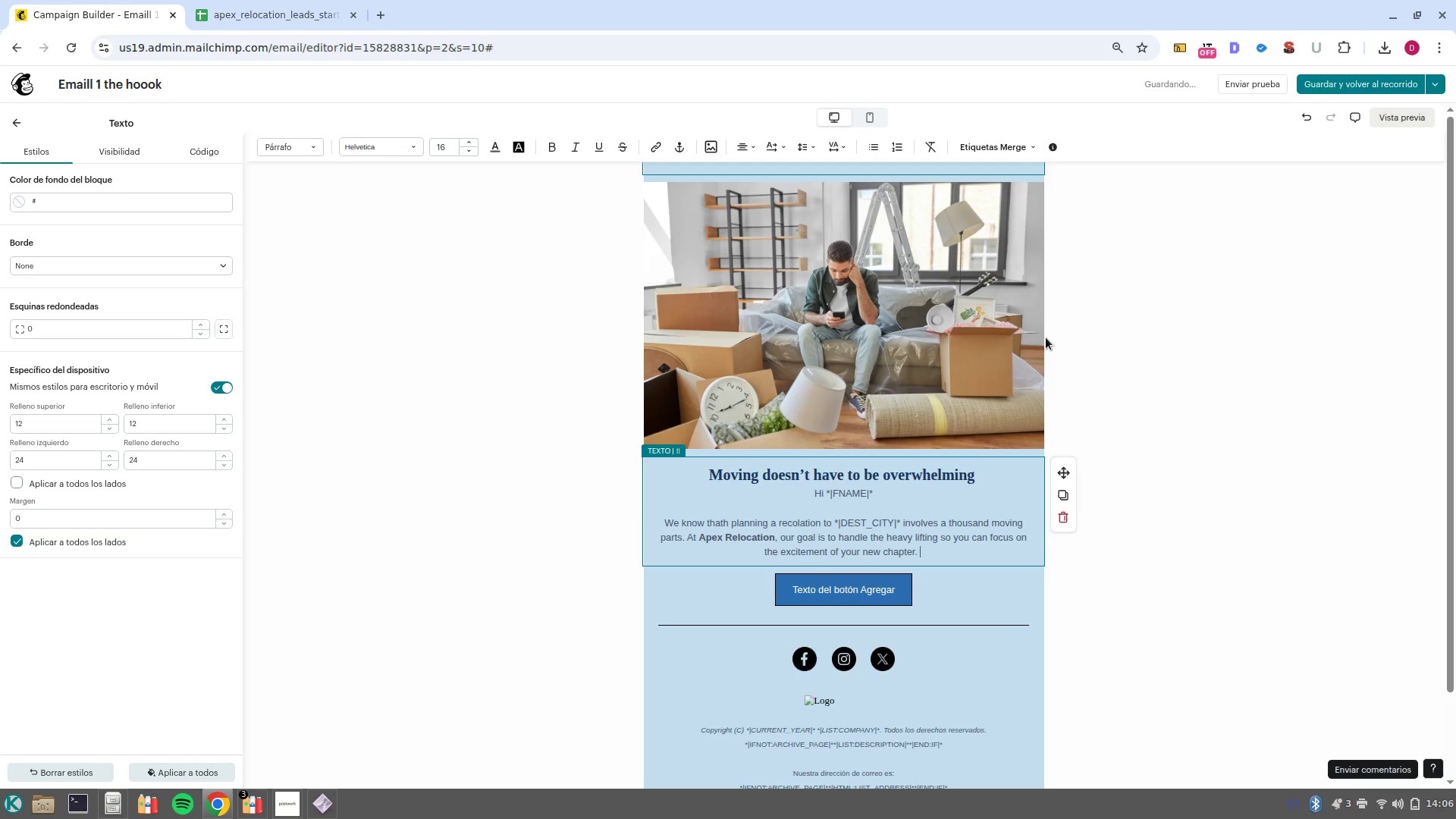 
key(Enter)
 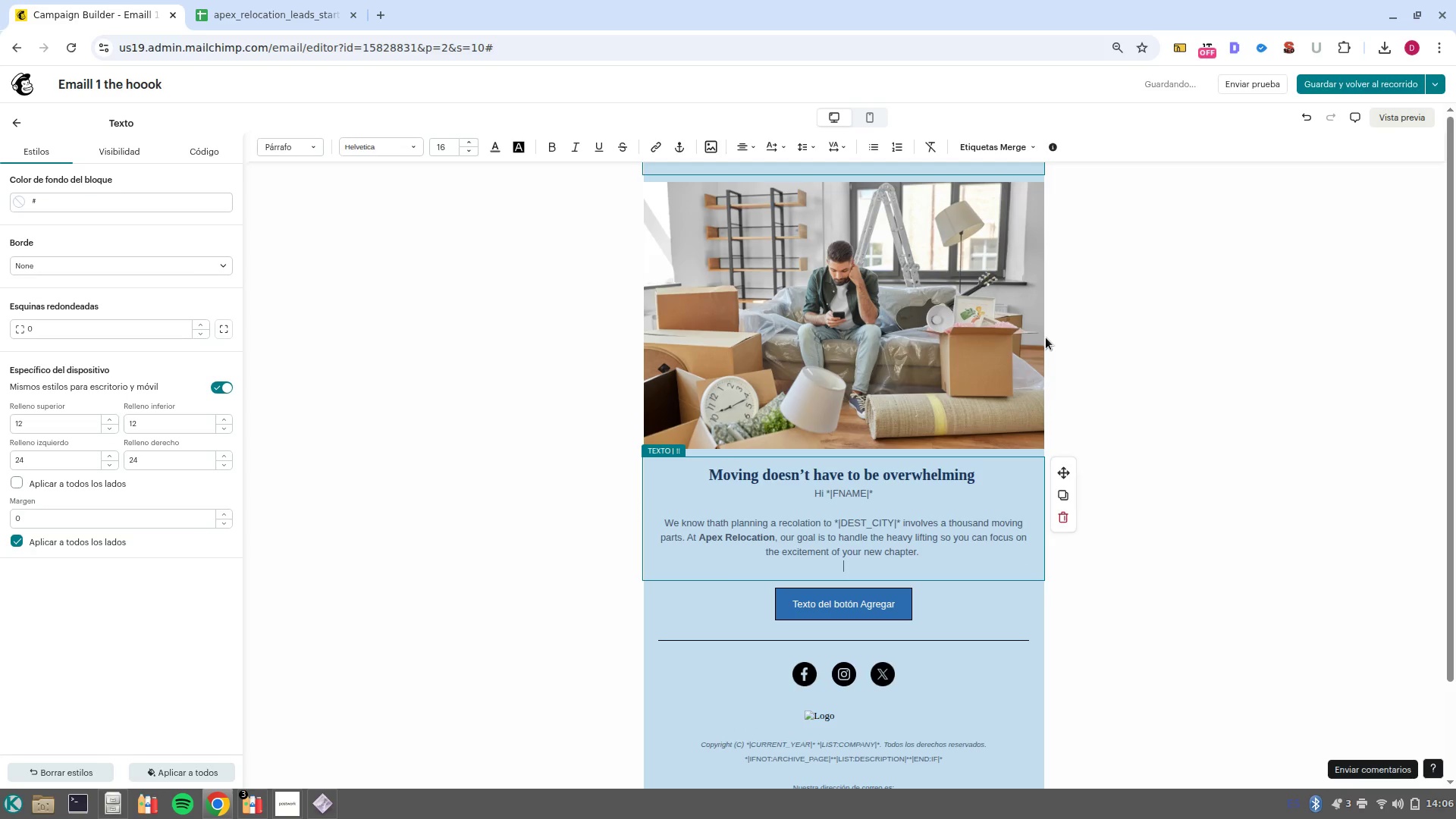 
key(Enter)
 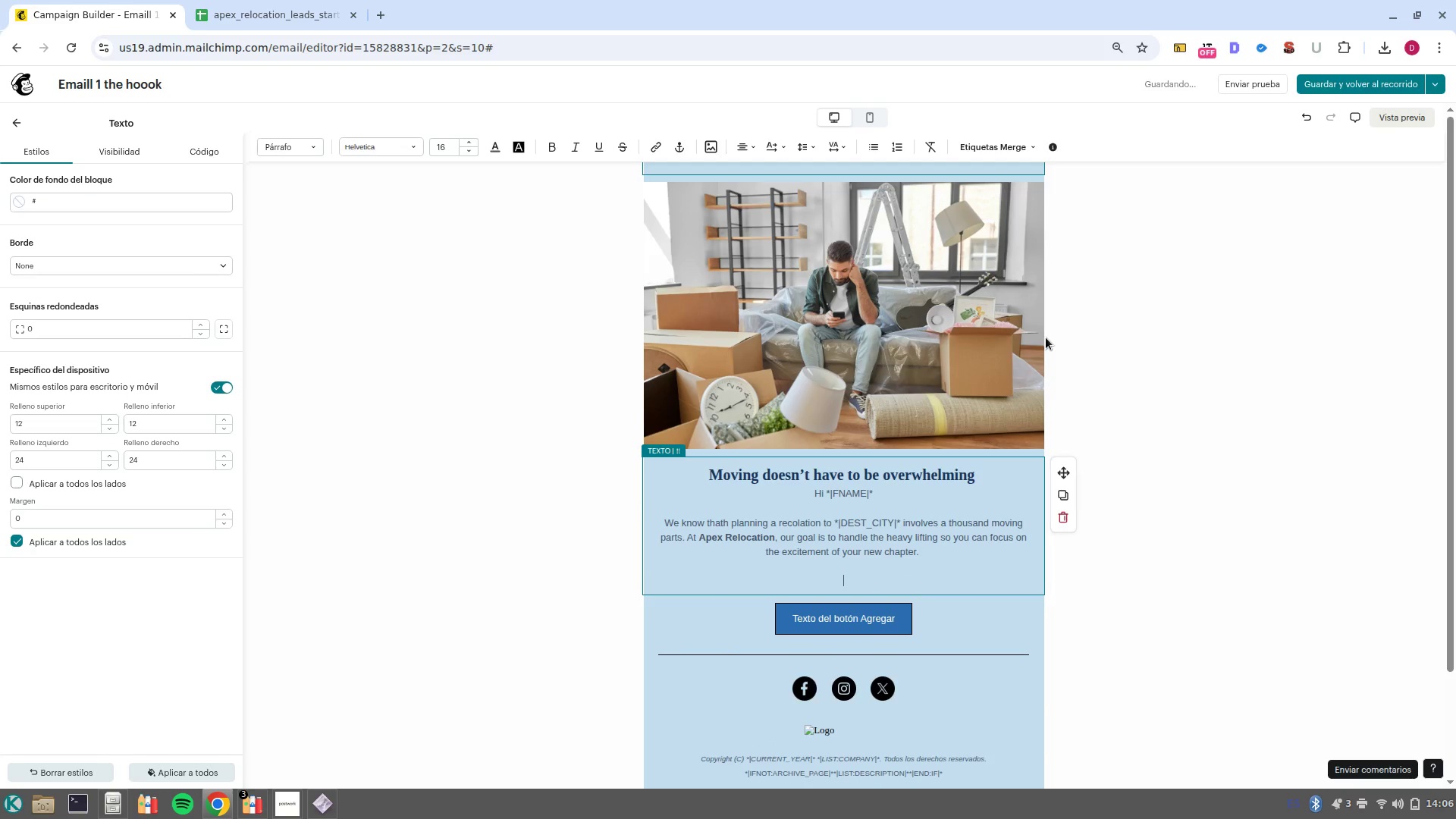 
type(To helo you get started, we-ve attached our professional S)
key(Backspace)
 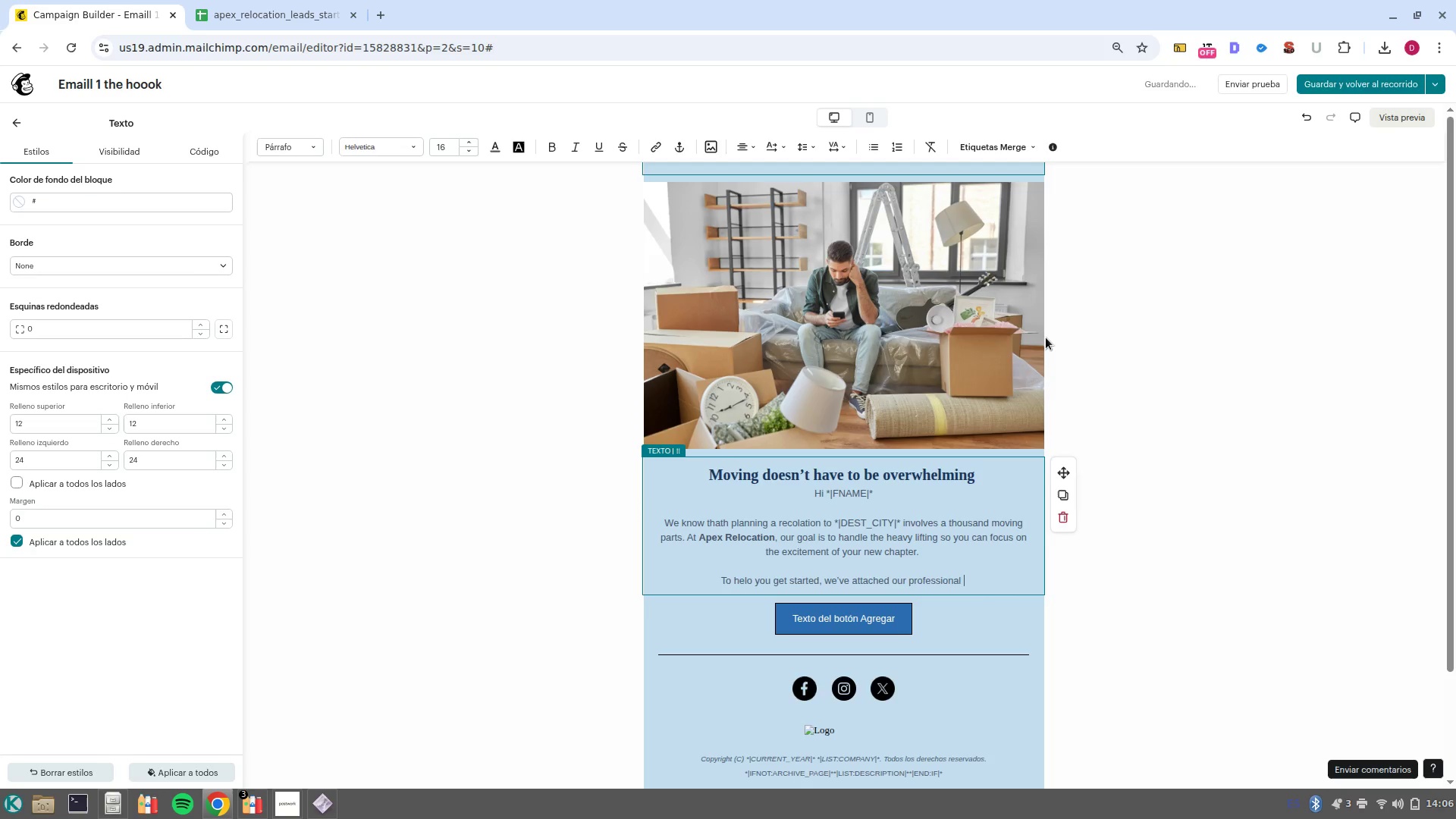 
key(Control+ControlLeft)
 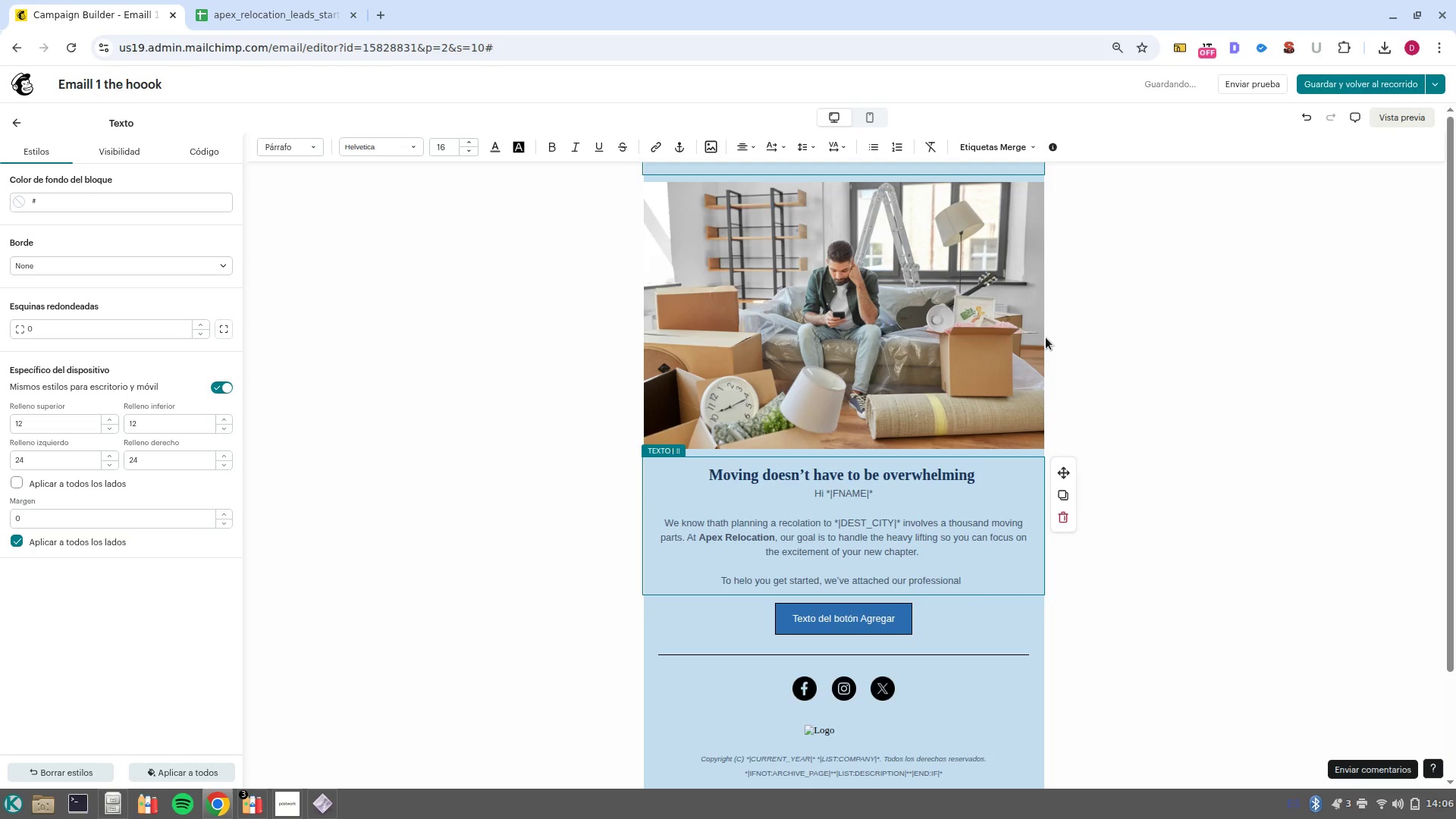 
key(Control+B)
 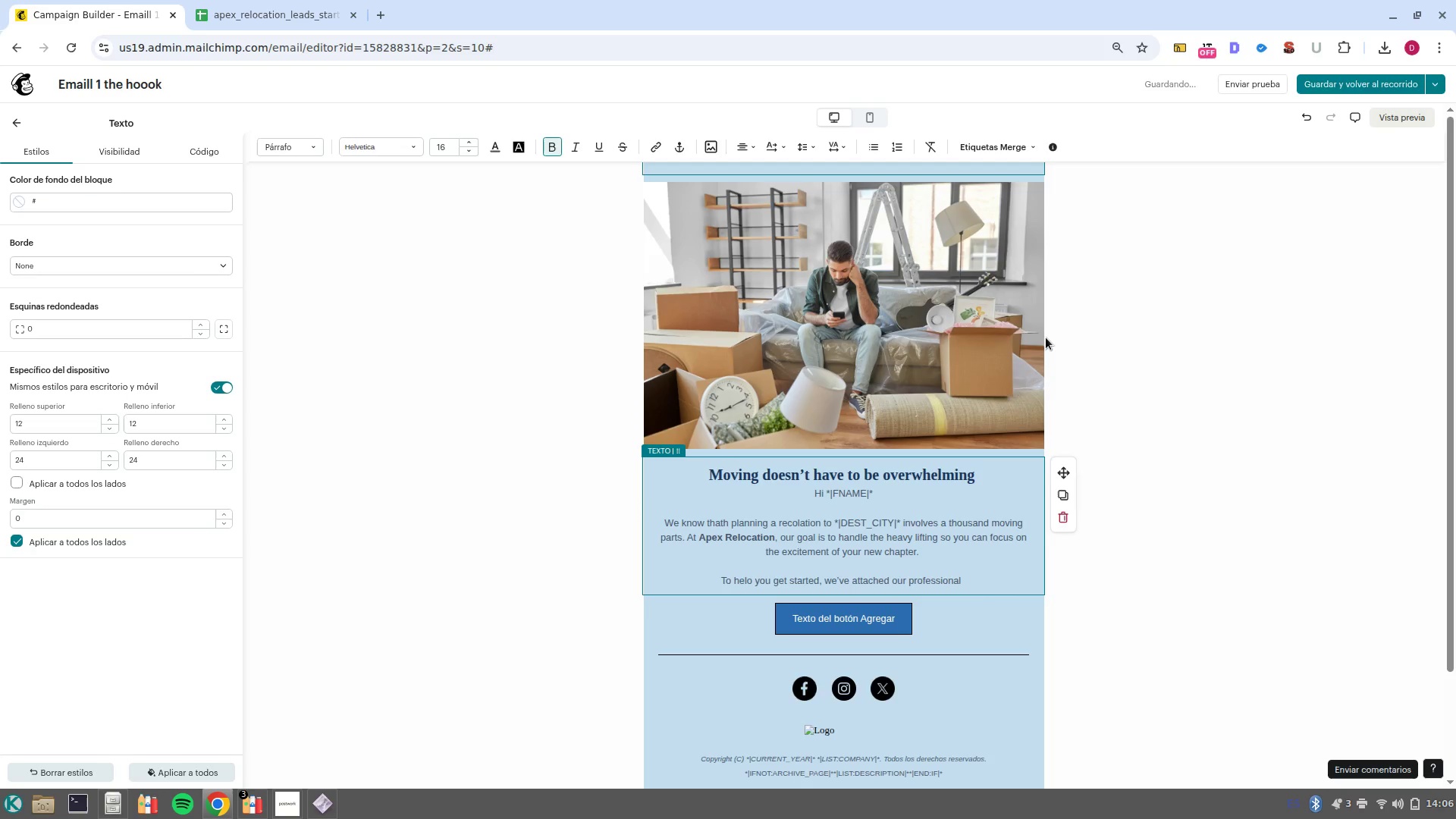 
type(Strees)
key(Backspace)
key(Backspace)
type(ss/guide)
key(Backspace)
key(Backspace)
key(Backspace)
key(Backspace)
key(Backspace)
type( Free Packing Guide. )
 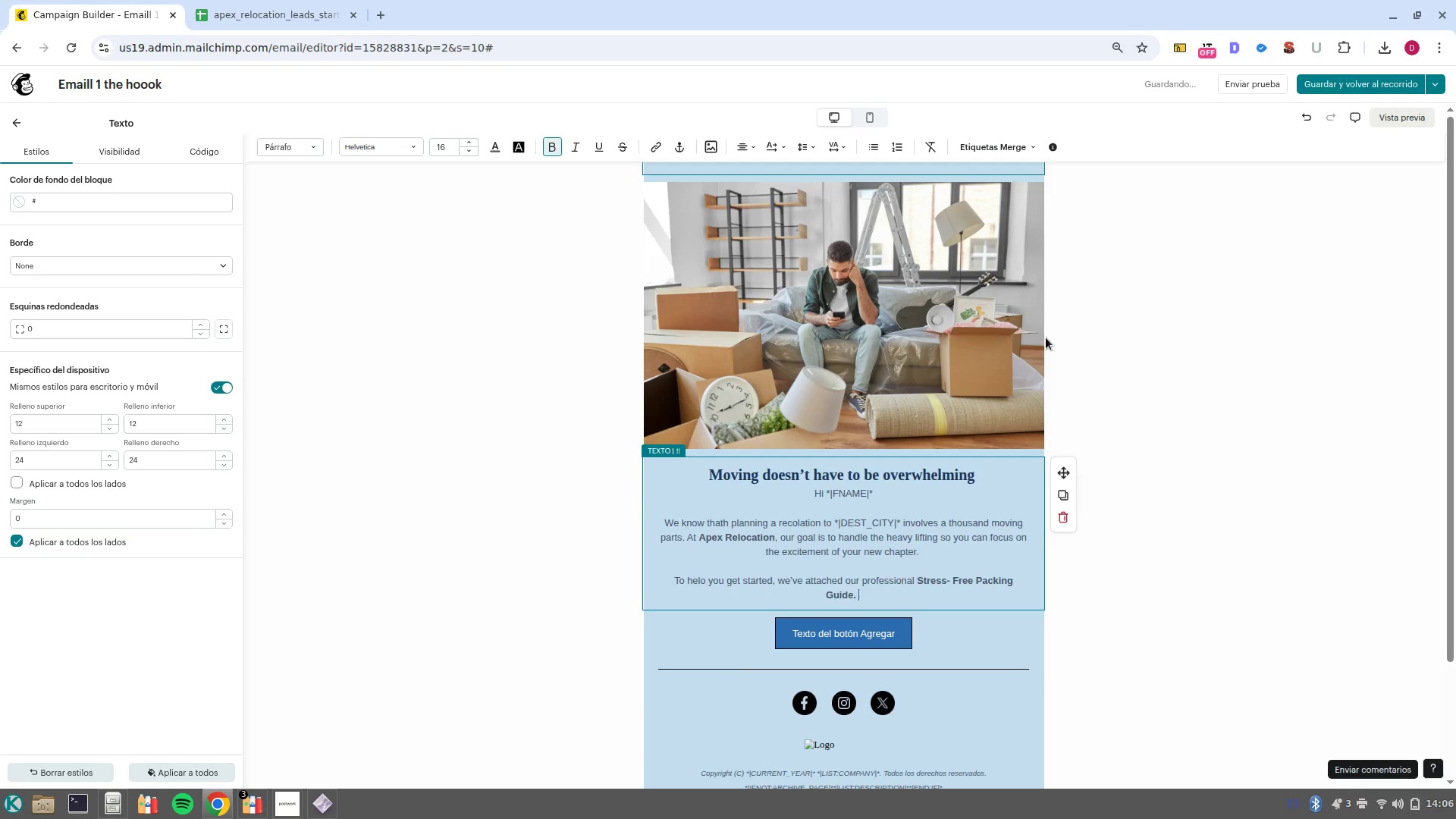 
key(Control+ControlLeft)
 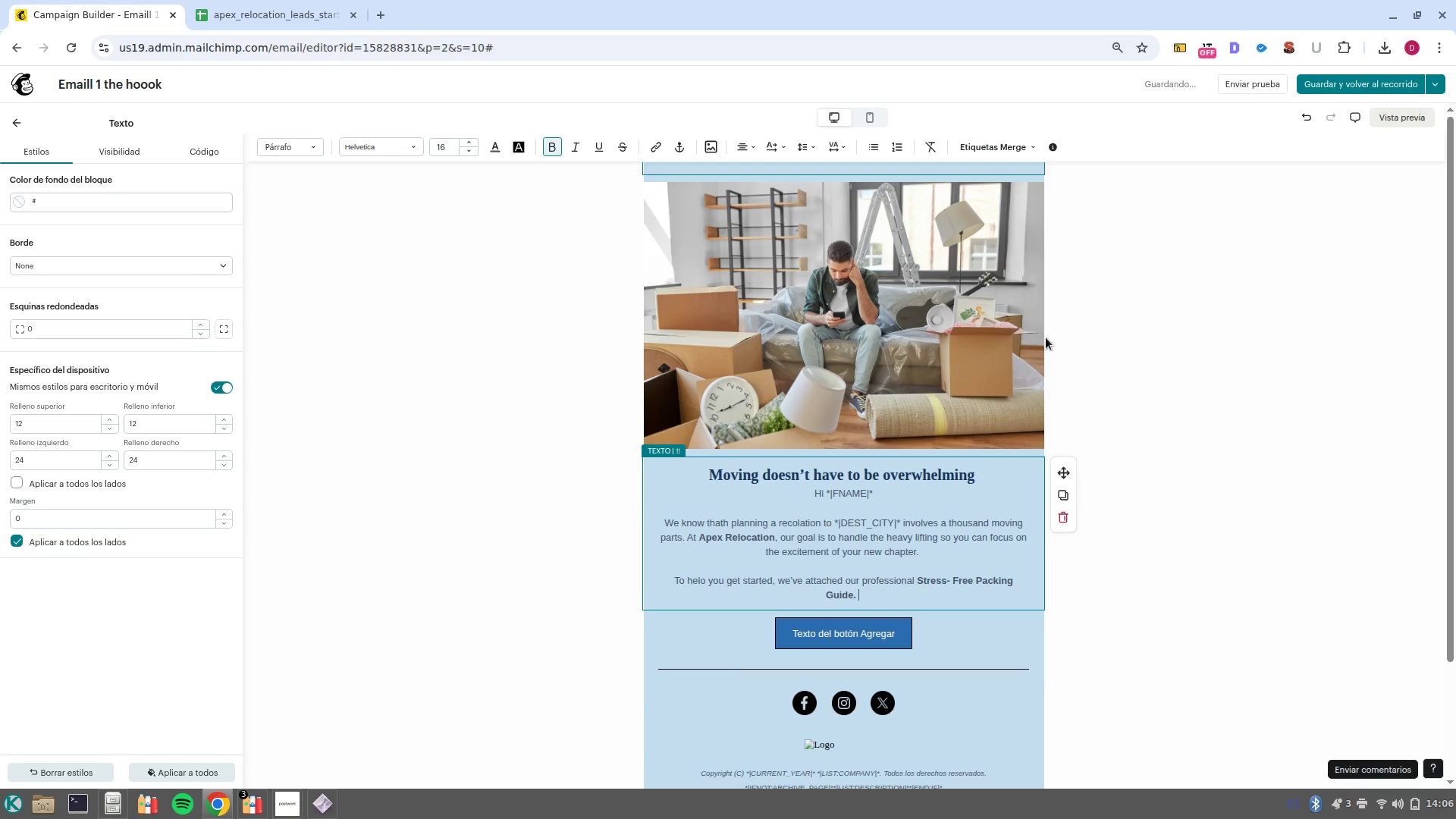 
key(Control+B)
 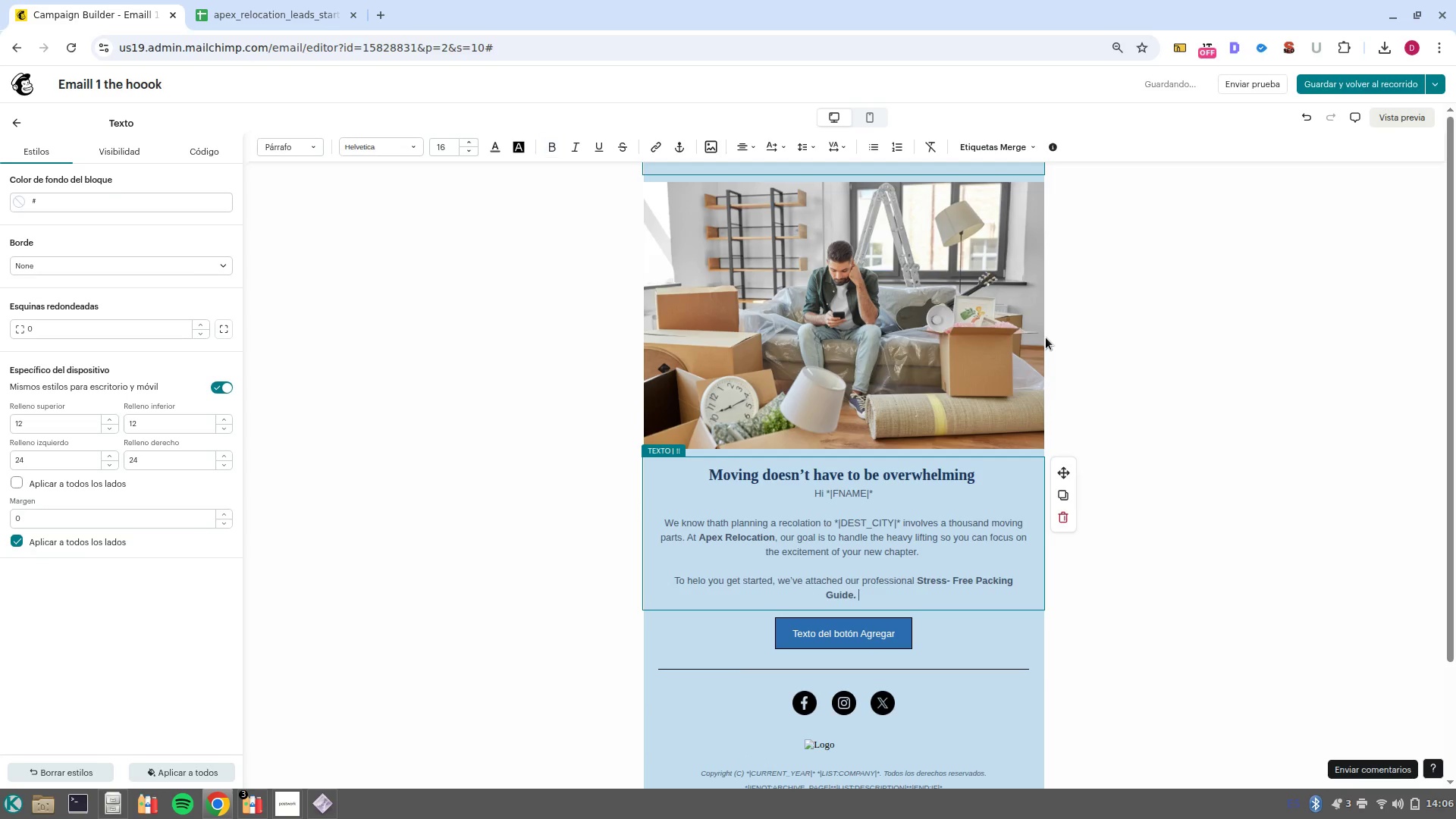 
type(It-s packed with the same tips our exper teams use to ensure ec)
key(Backspace)
type(very tea)
key(Backspace)
key(Backspace)
key(Backspace)
type(item arrives un)
key(Backspace)
key(Backspace)
type(in perfect condition. 3)
key(NumpadEnter)
key(Backspace)
key(Backspace)
key(NumpadEnter)
 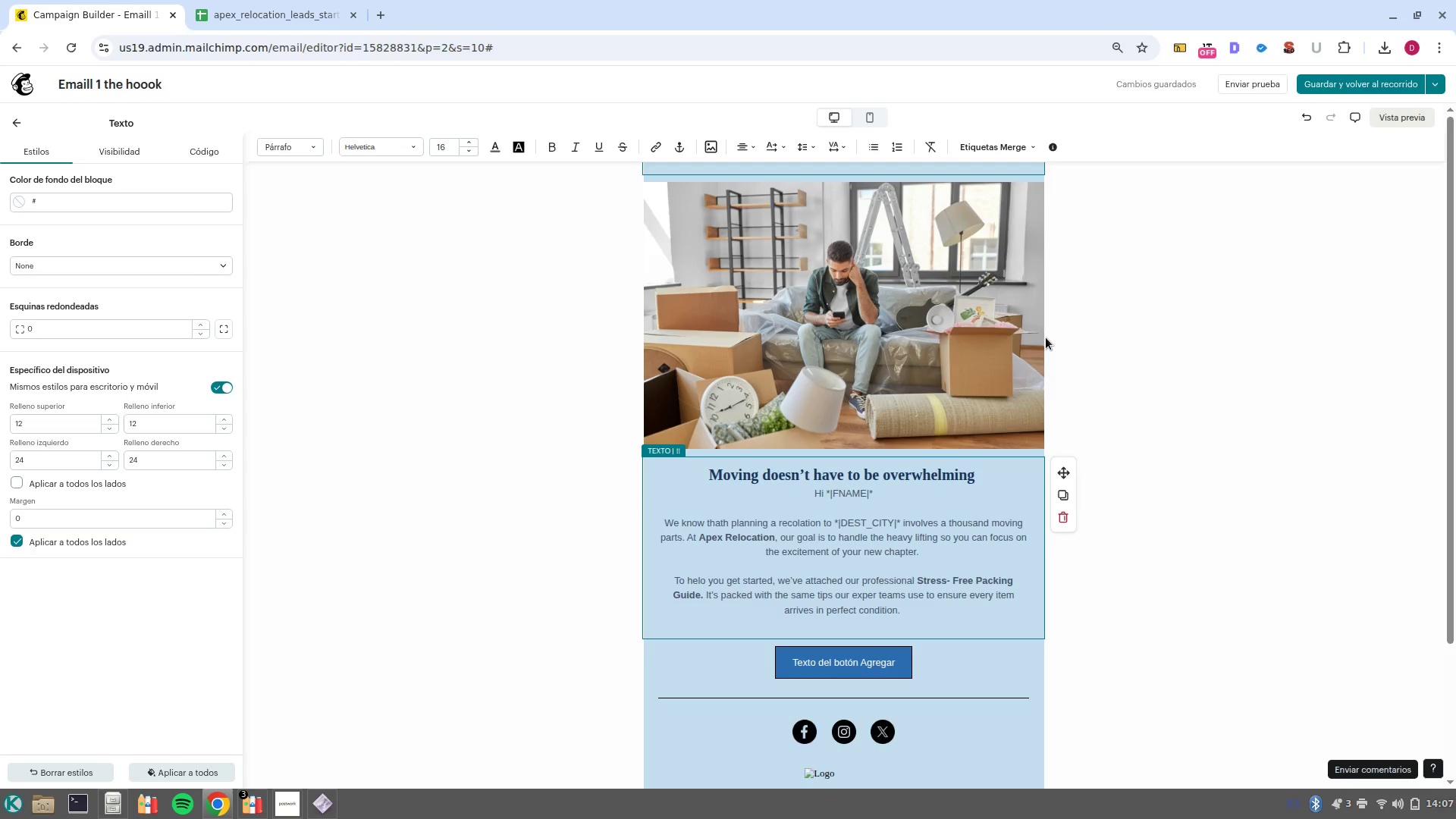 
wait(20.56)
 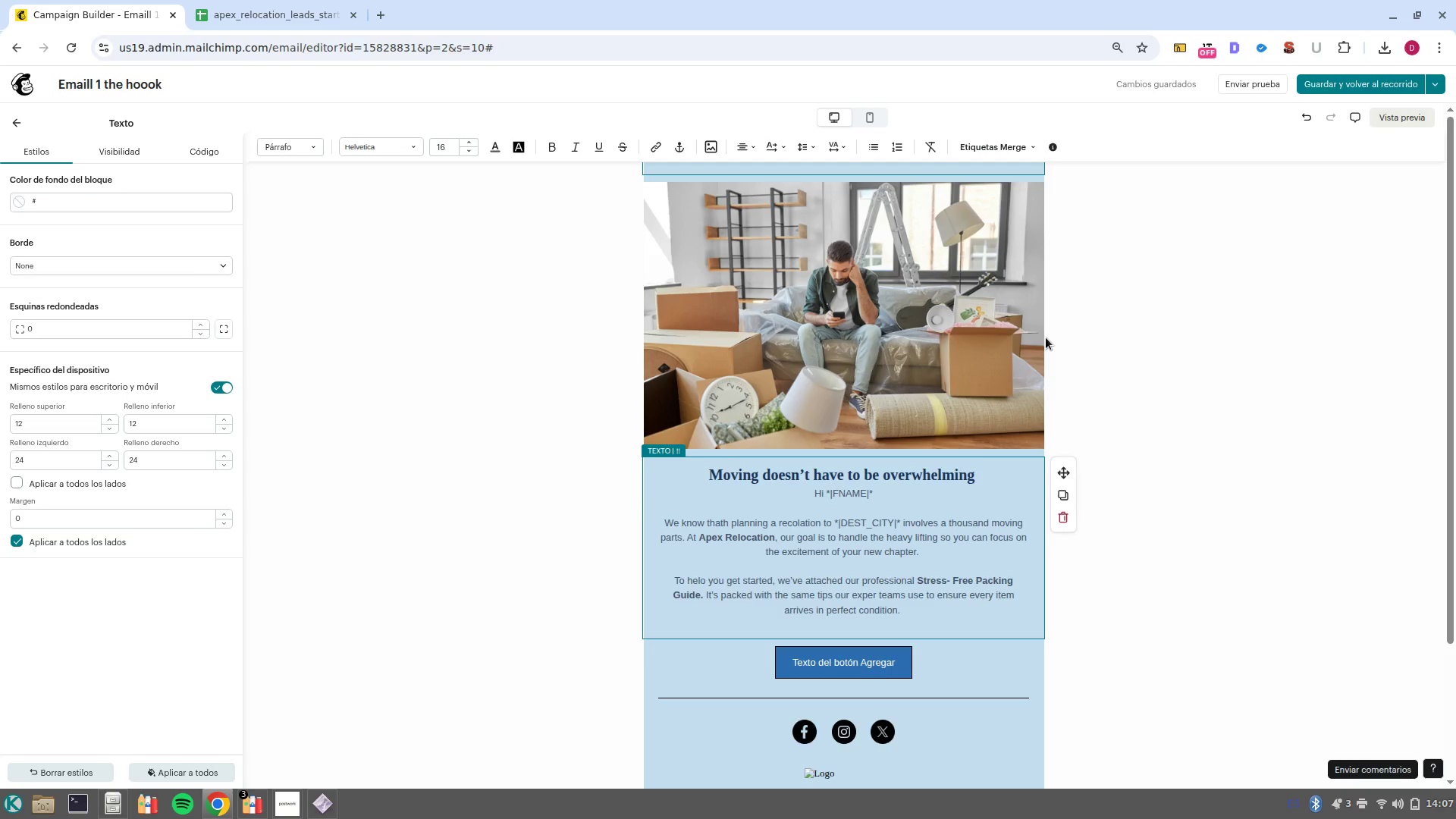 
left_click([13, 123])
 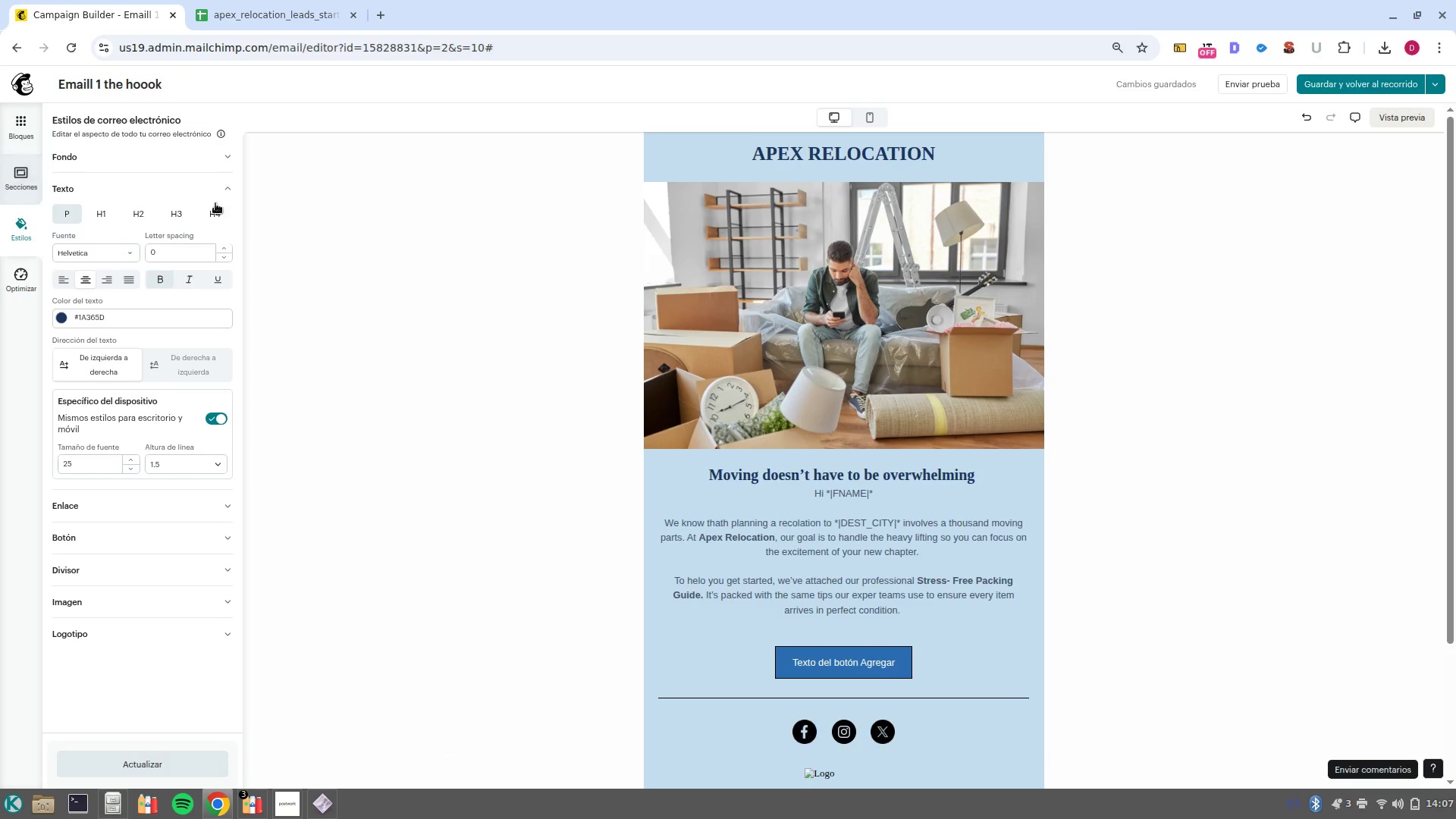 
left_click([777, 524])
 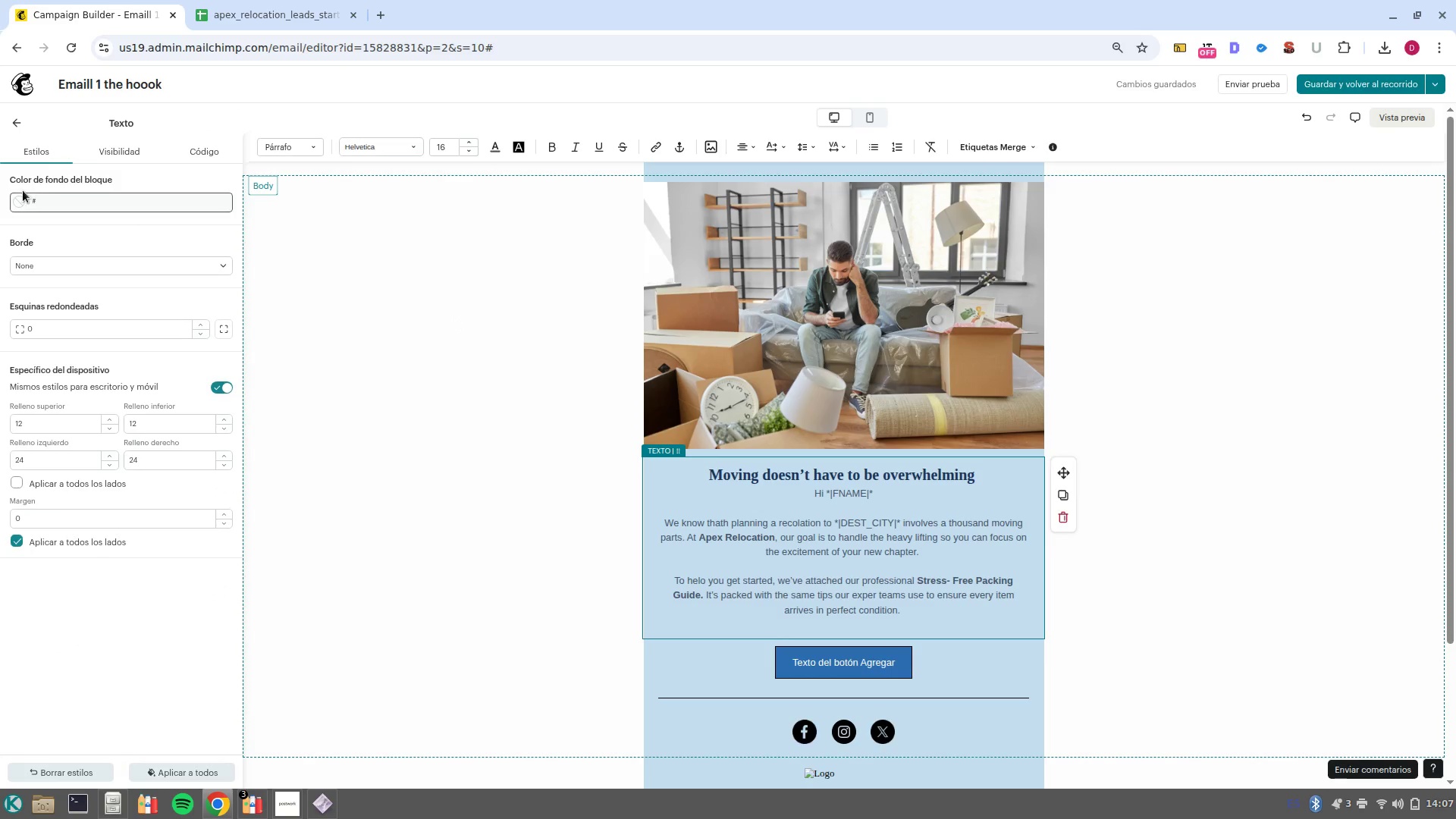 
left_click([17, 135])
 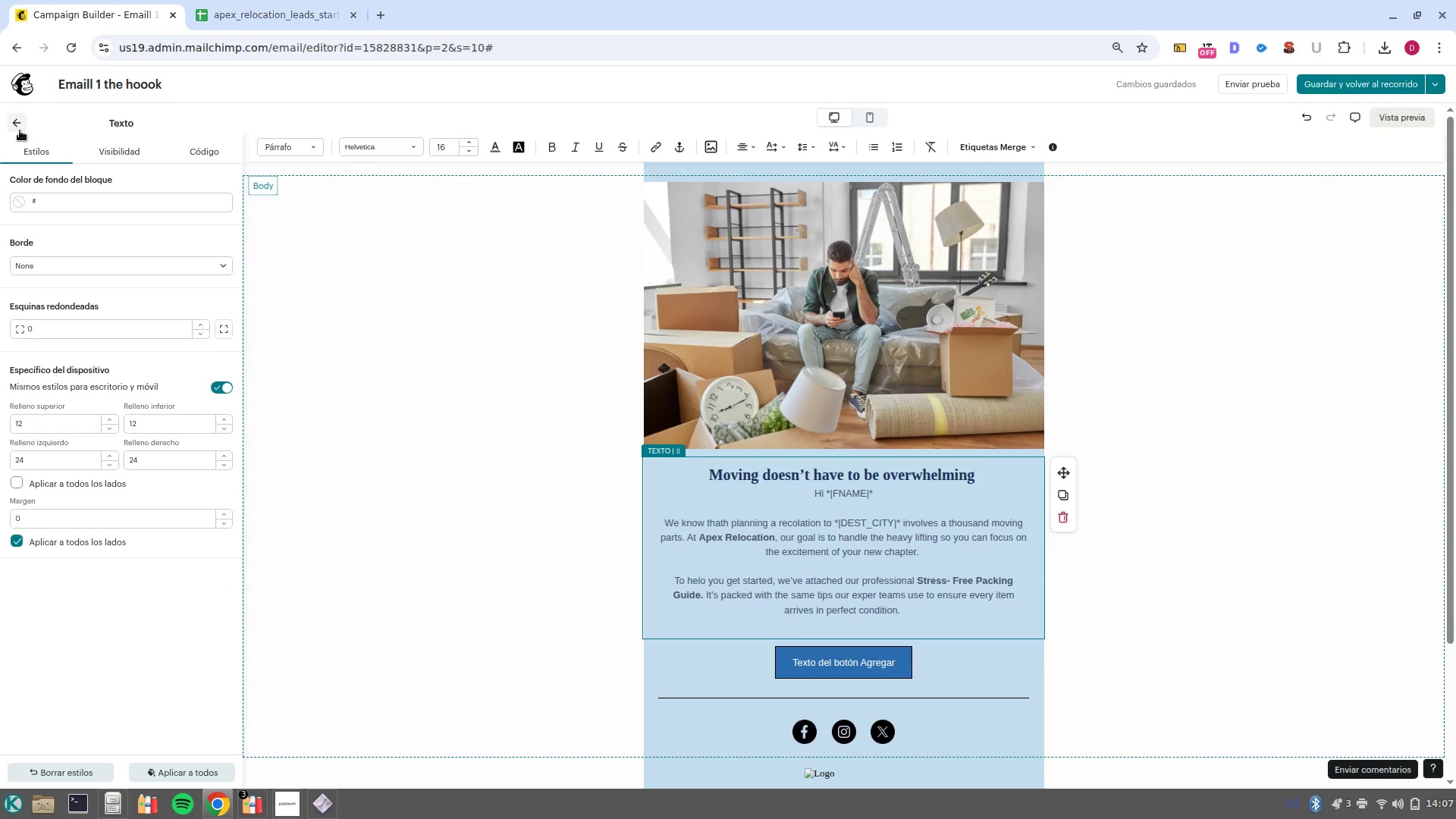 
left_click([20, 130])
 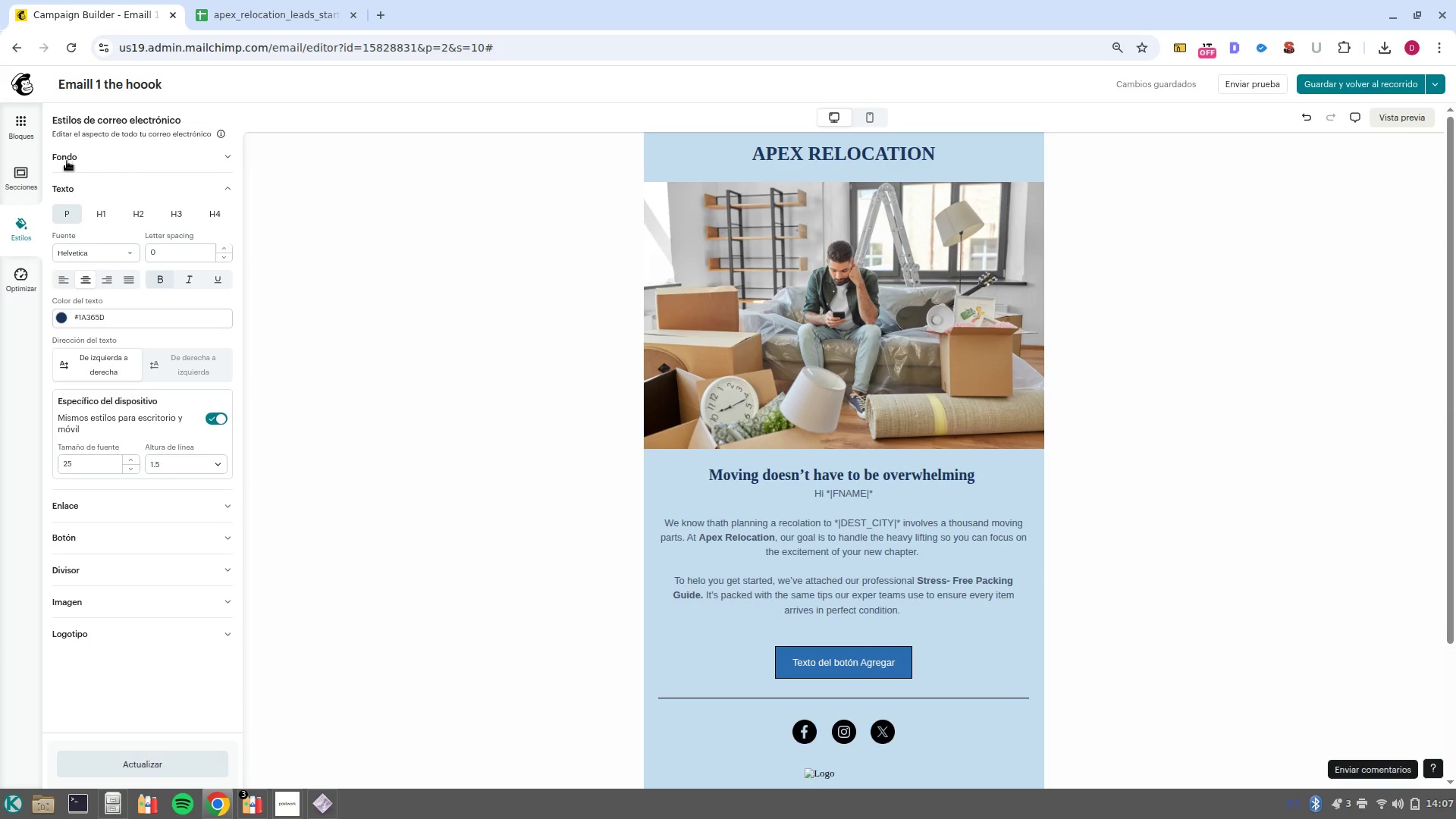 
left_click([27, 134])
 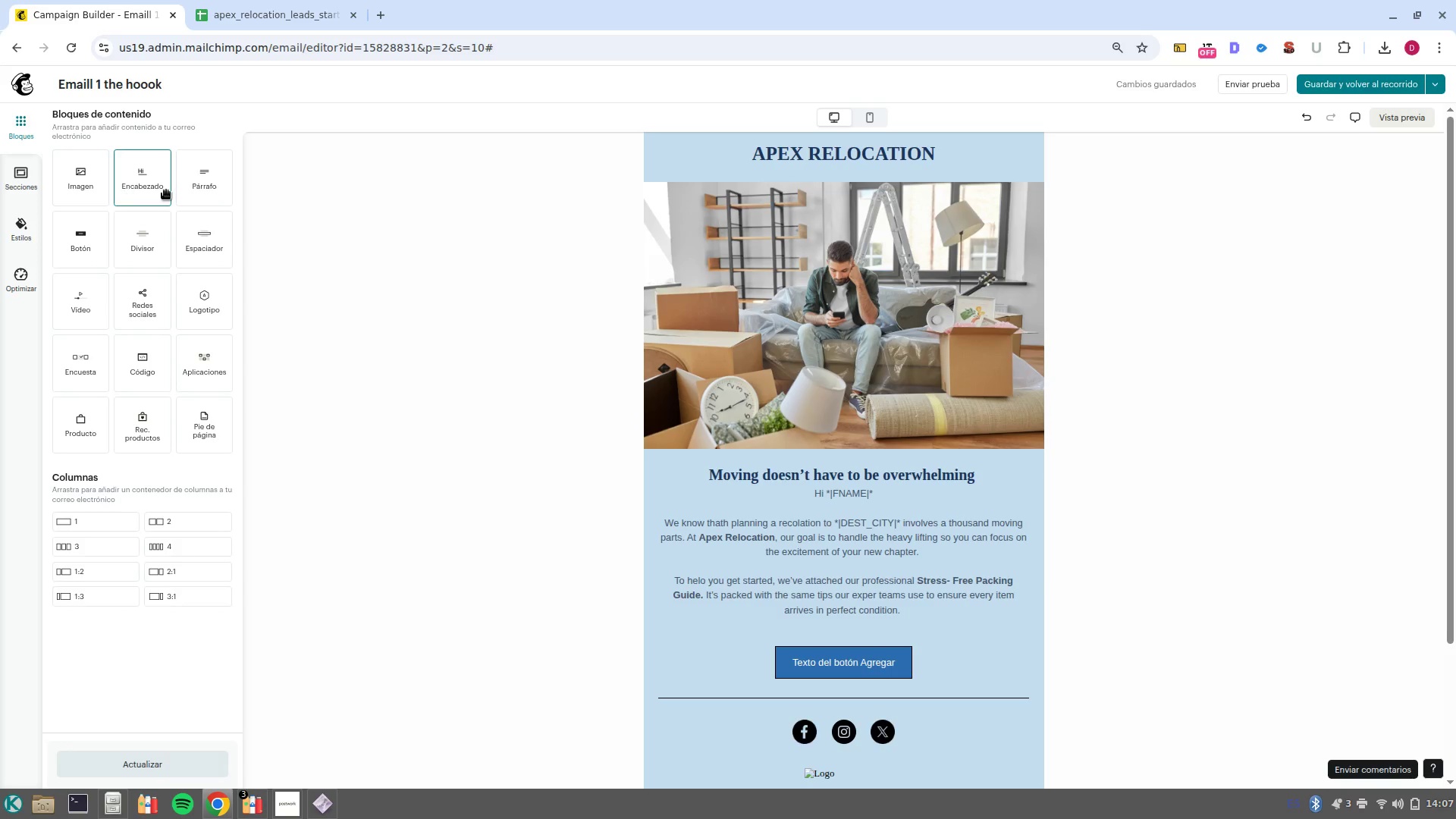 
left_click_drag(start_coordinate=[221, 190], to_coordinate=[901, 633])
 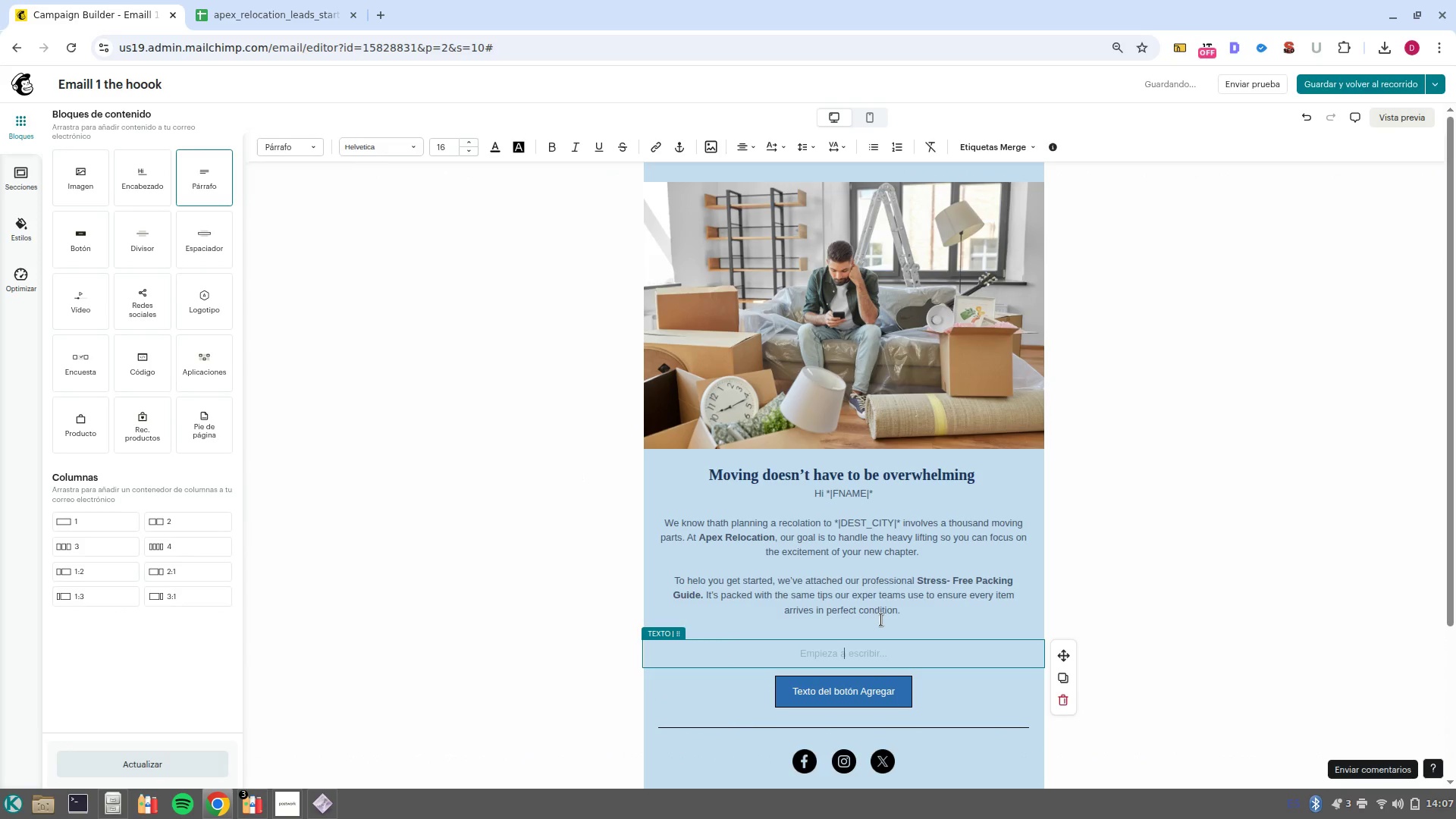 
scroll: coordinate [880, 623], scroll_direction: down, amount: 2.0
 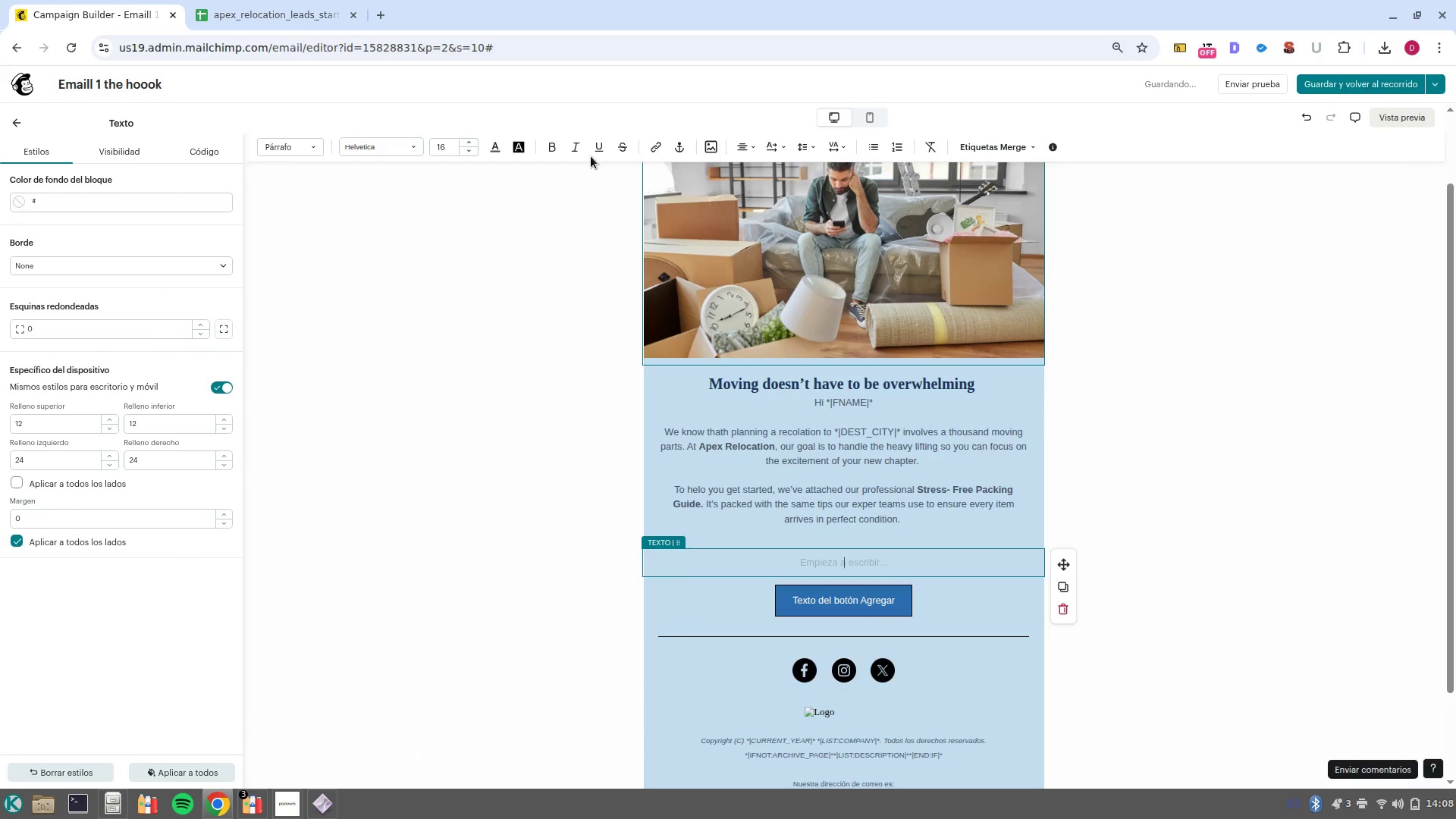 
left_click([573, 146])
 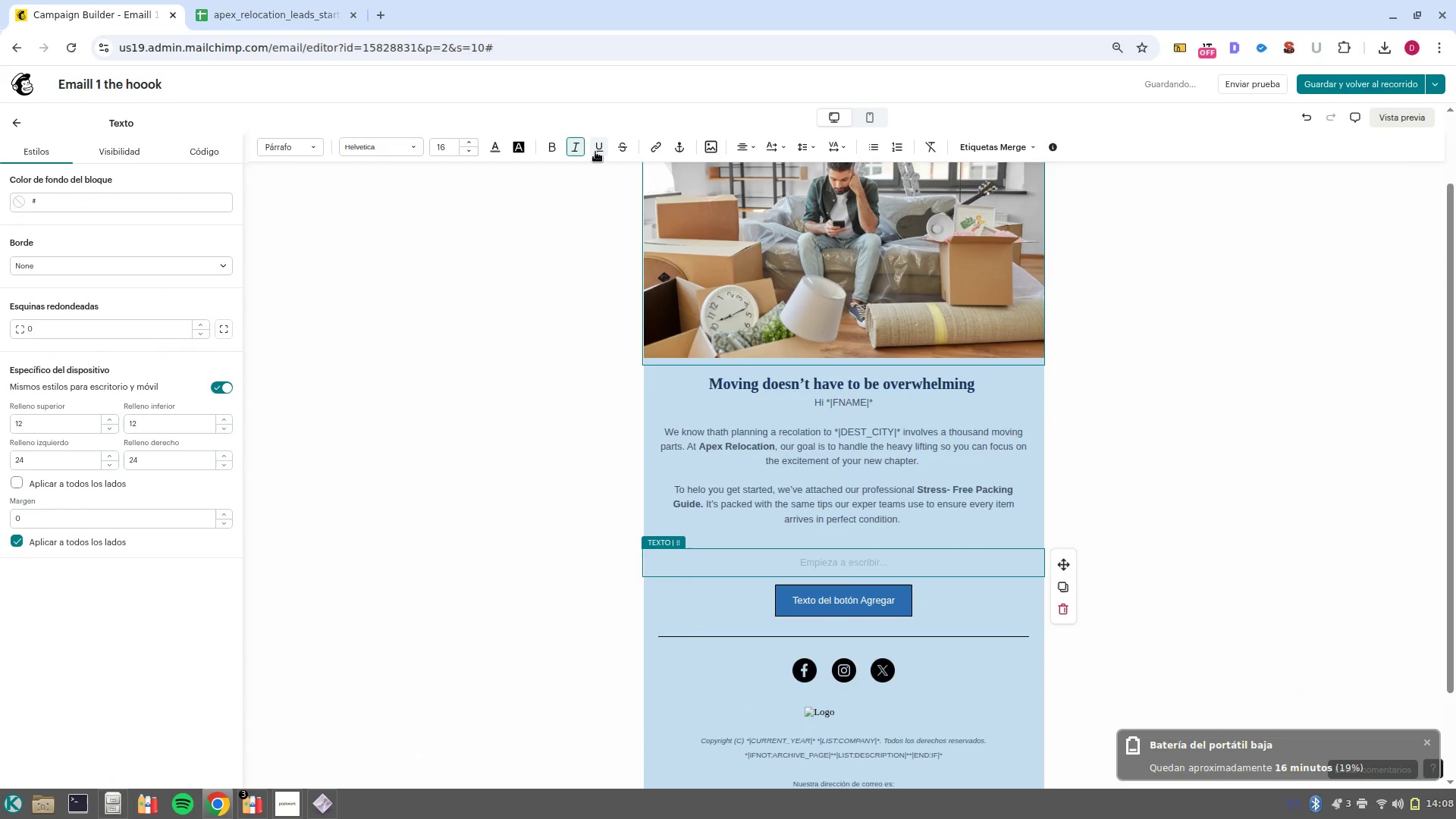 
left_click([595, 152])
 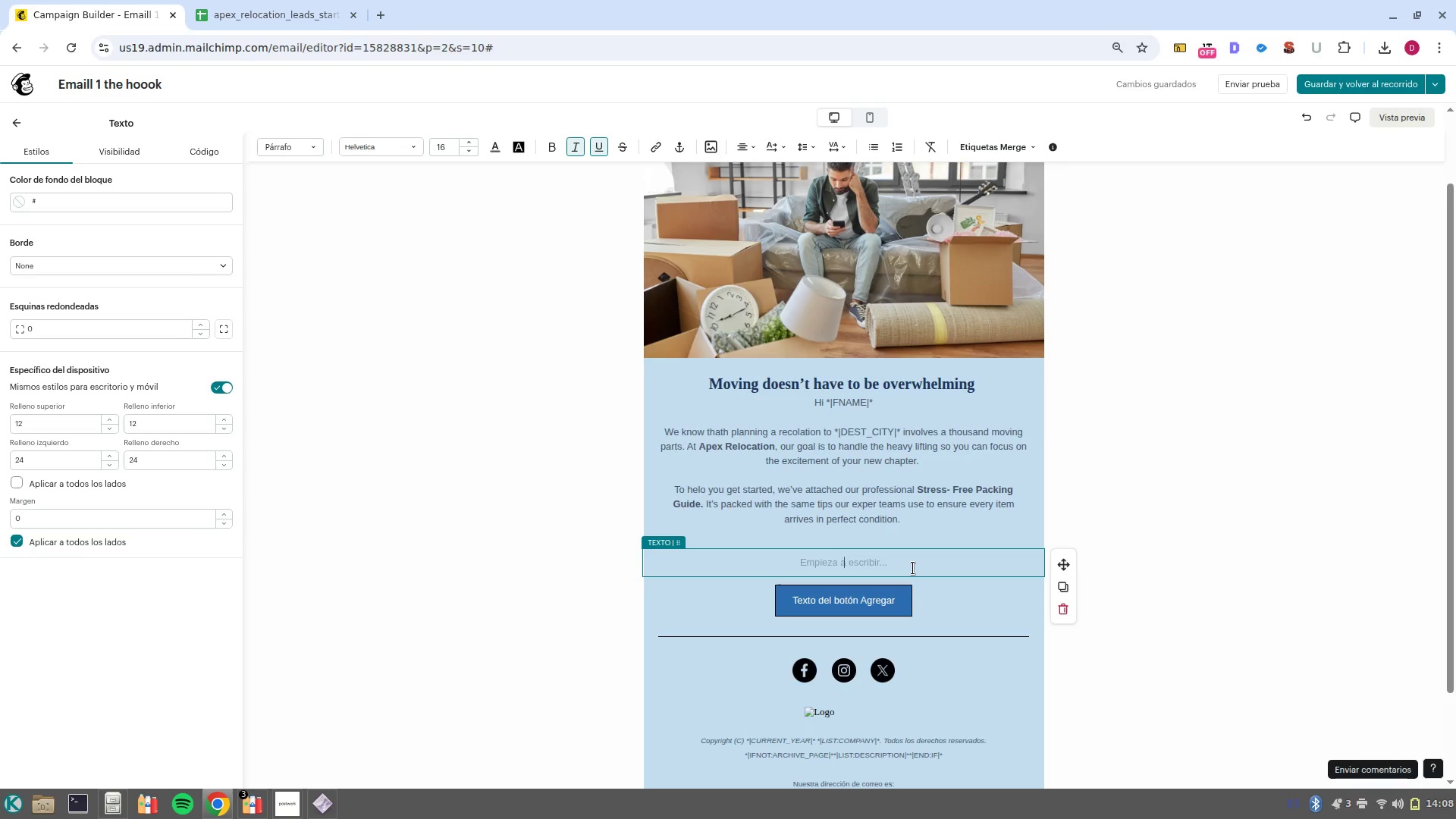 
wait(6.8)
 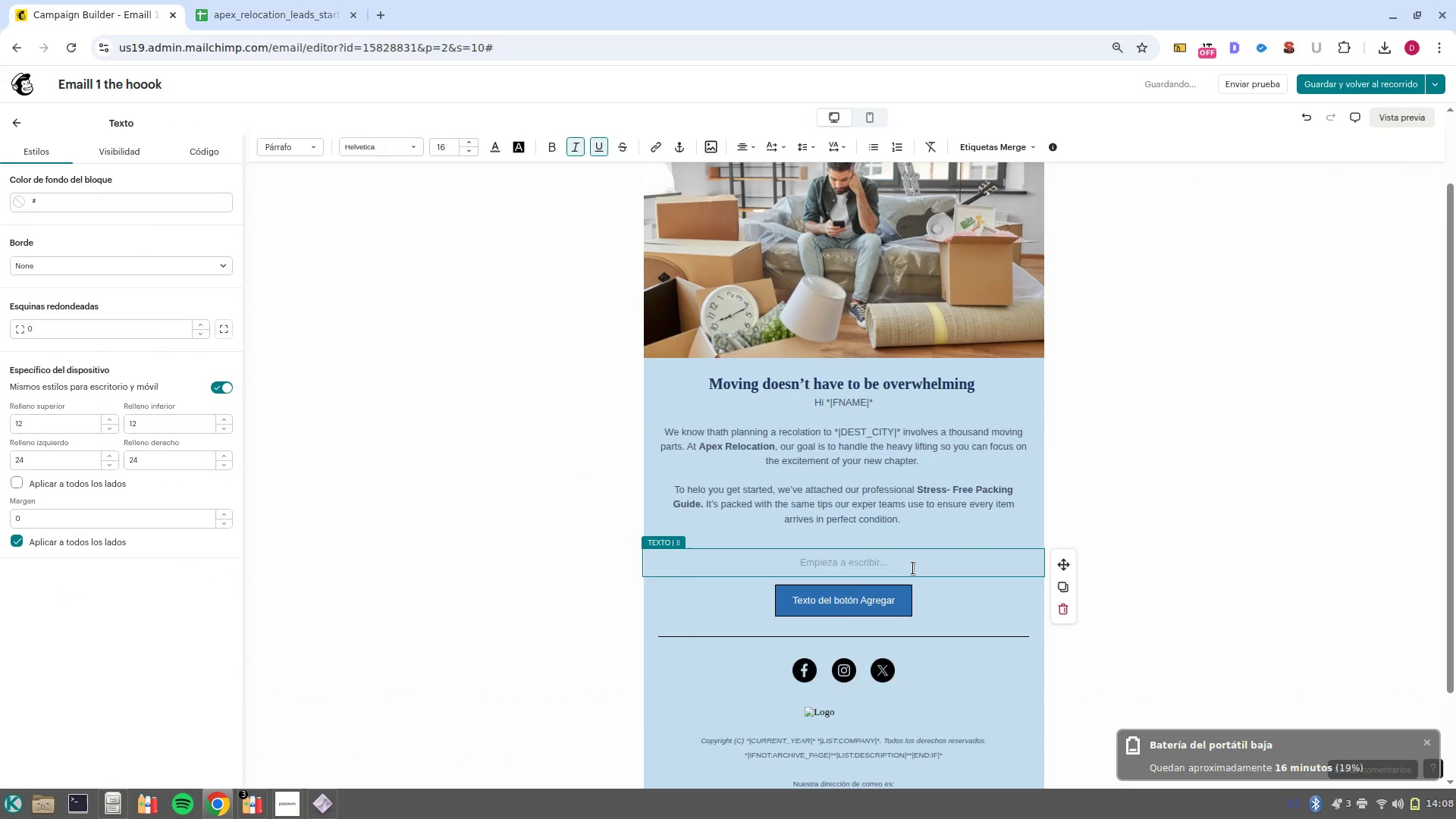 
left_click([14, 125])
 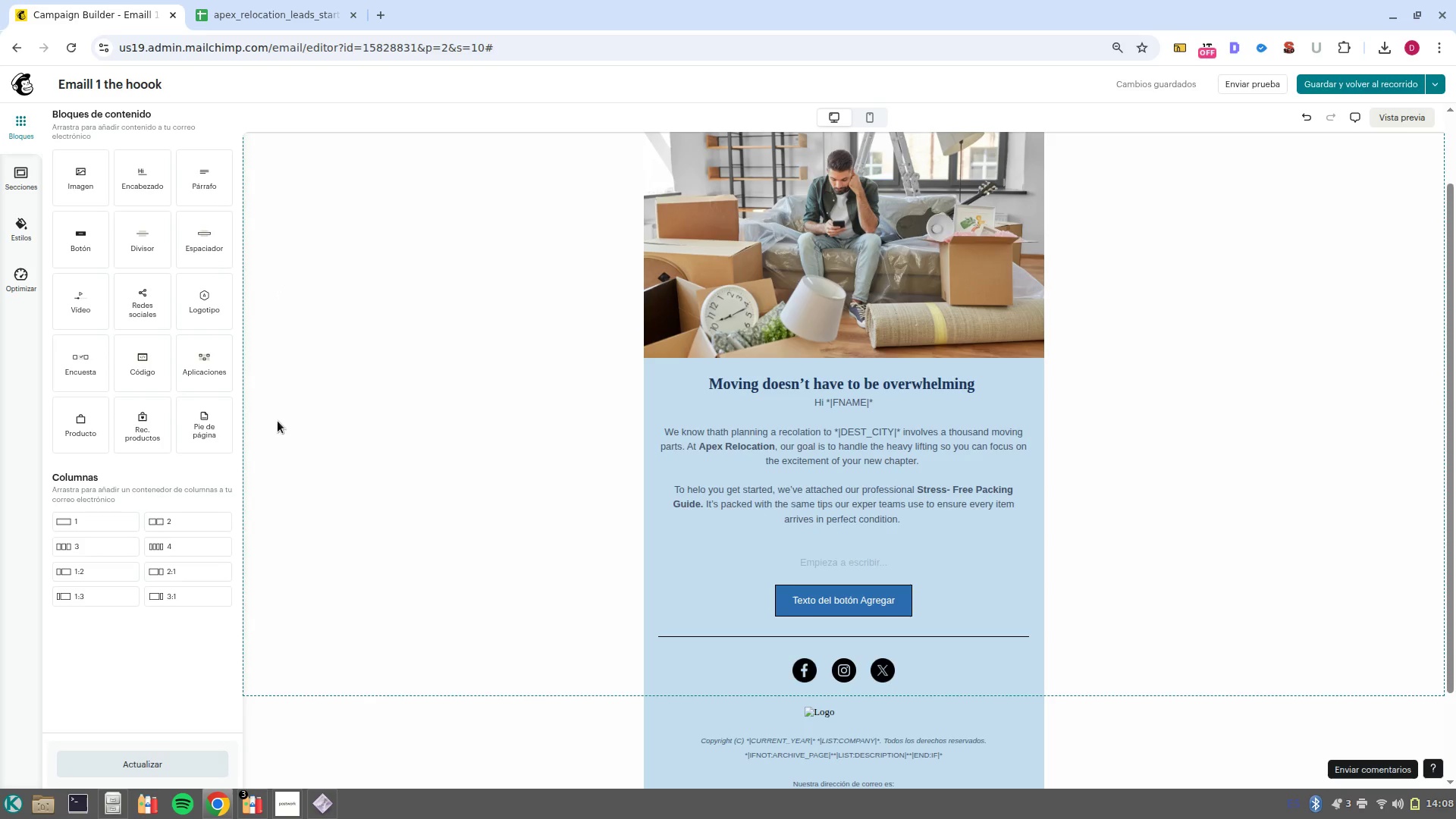 
wait(11.56)
 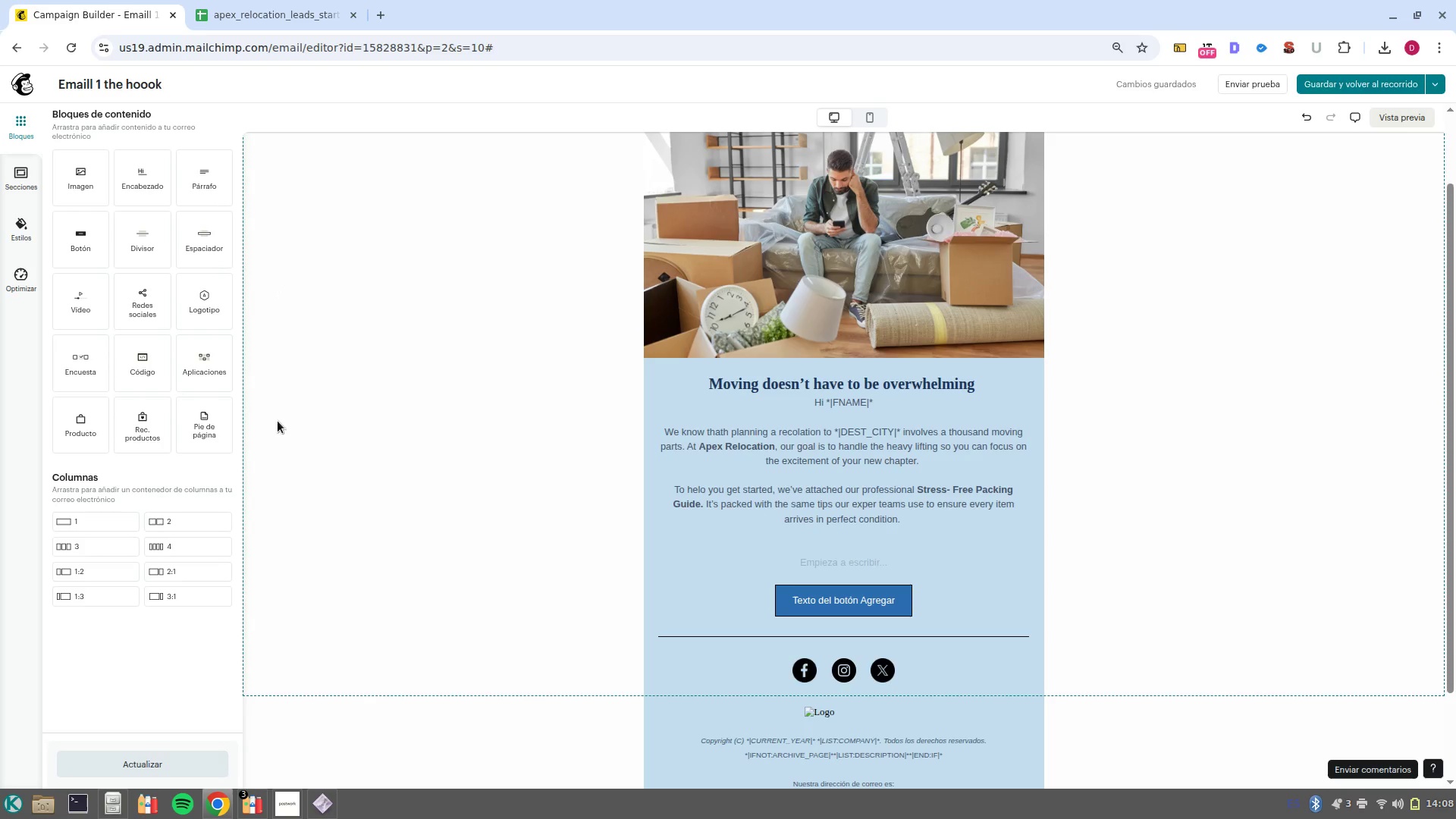 
left_click_drag(start_coordinate=[140, 183], to_coordinate=[859, 542])
 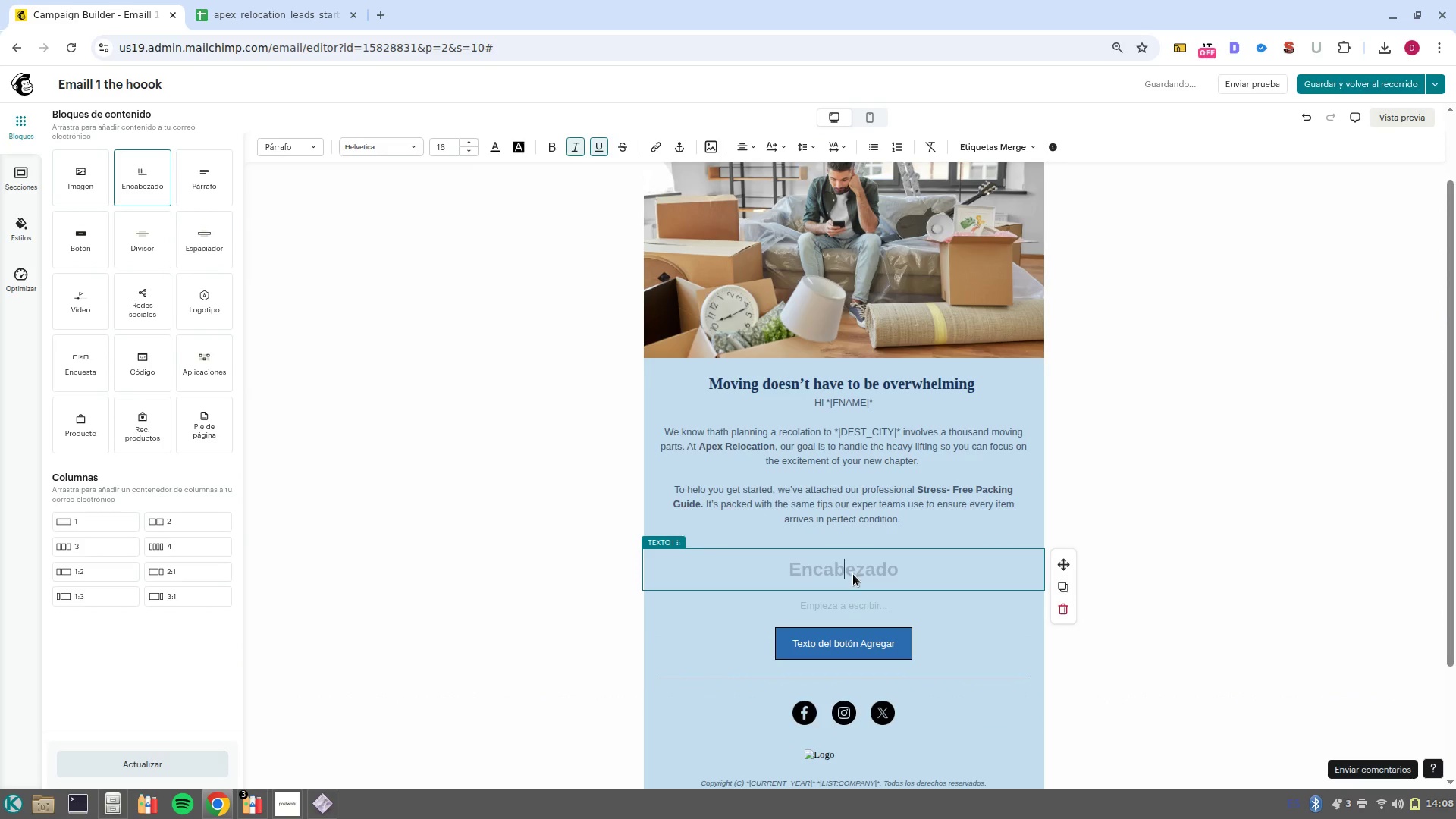 
left_click([855, 570])
 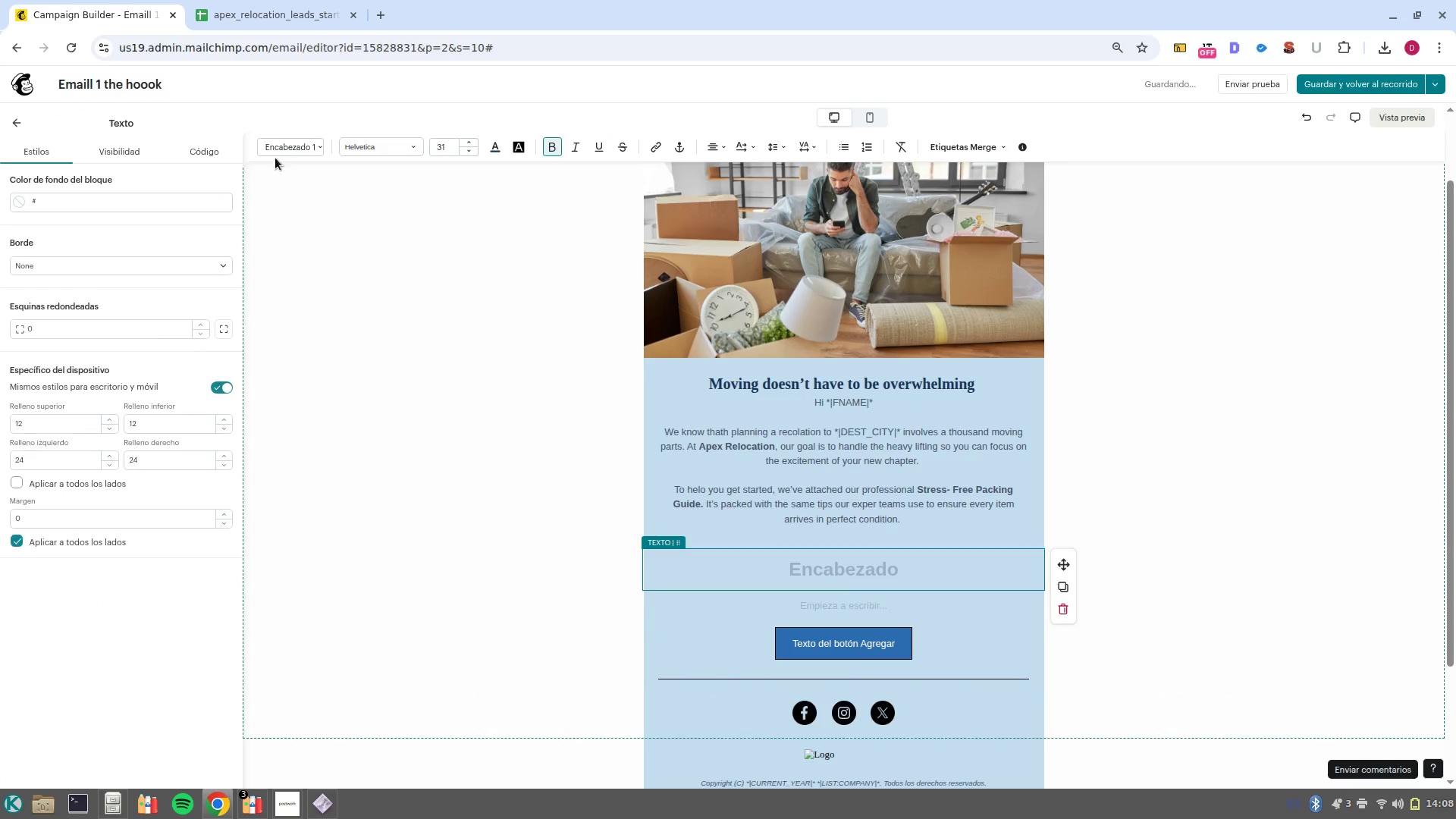 
left_click([282, 143])
 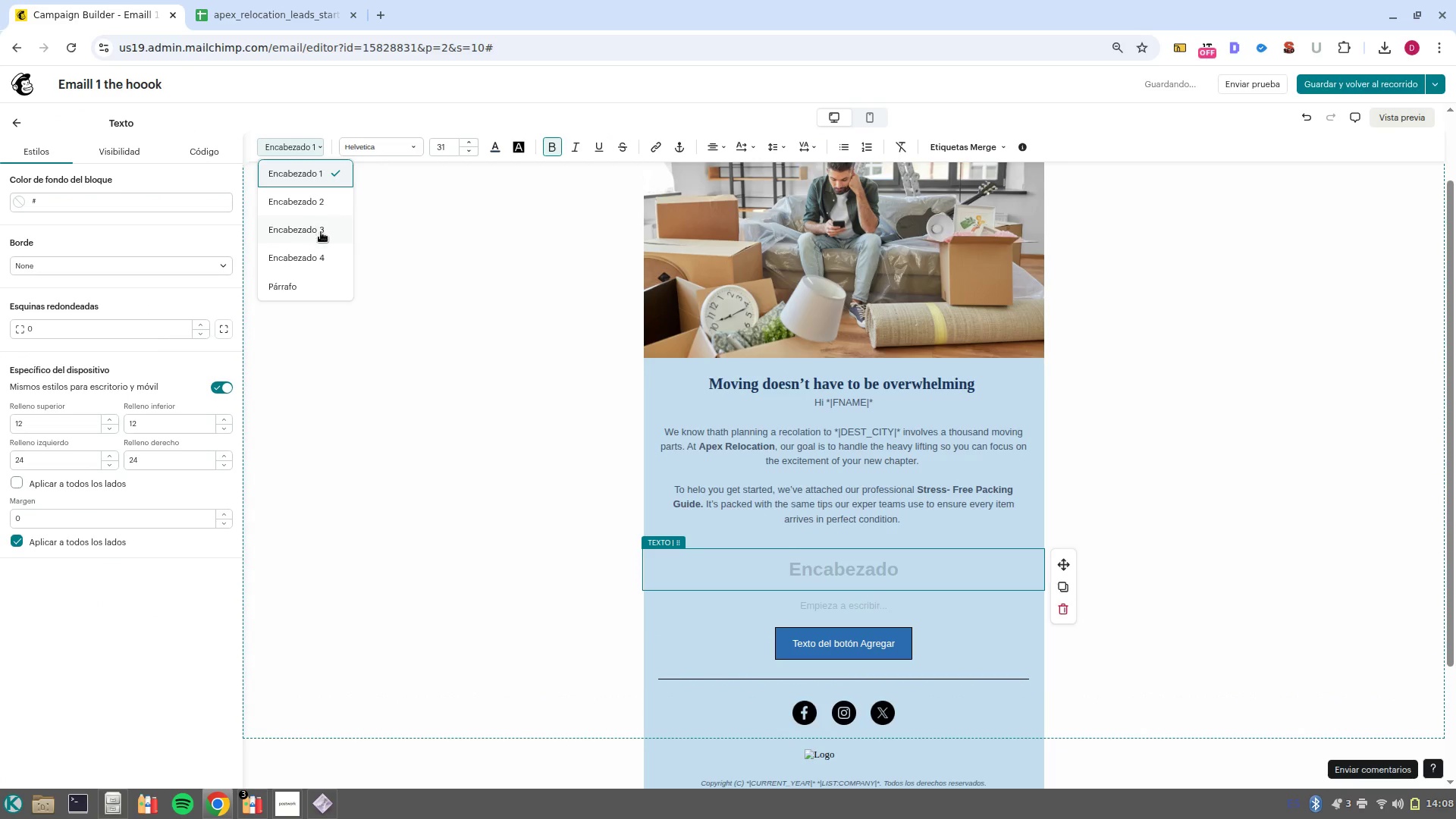 
left_click([322, 230])
 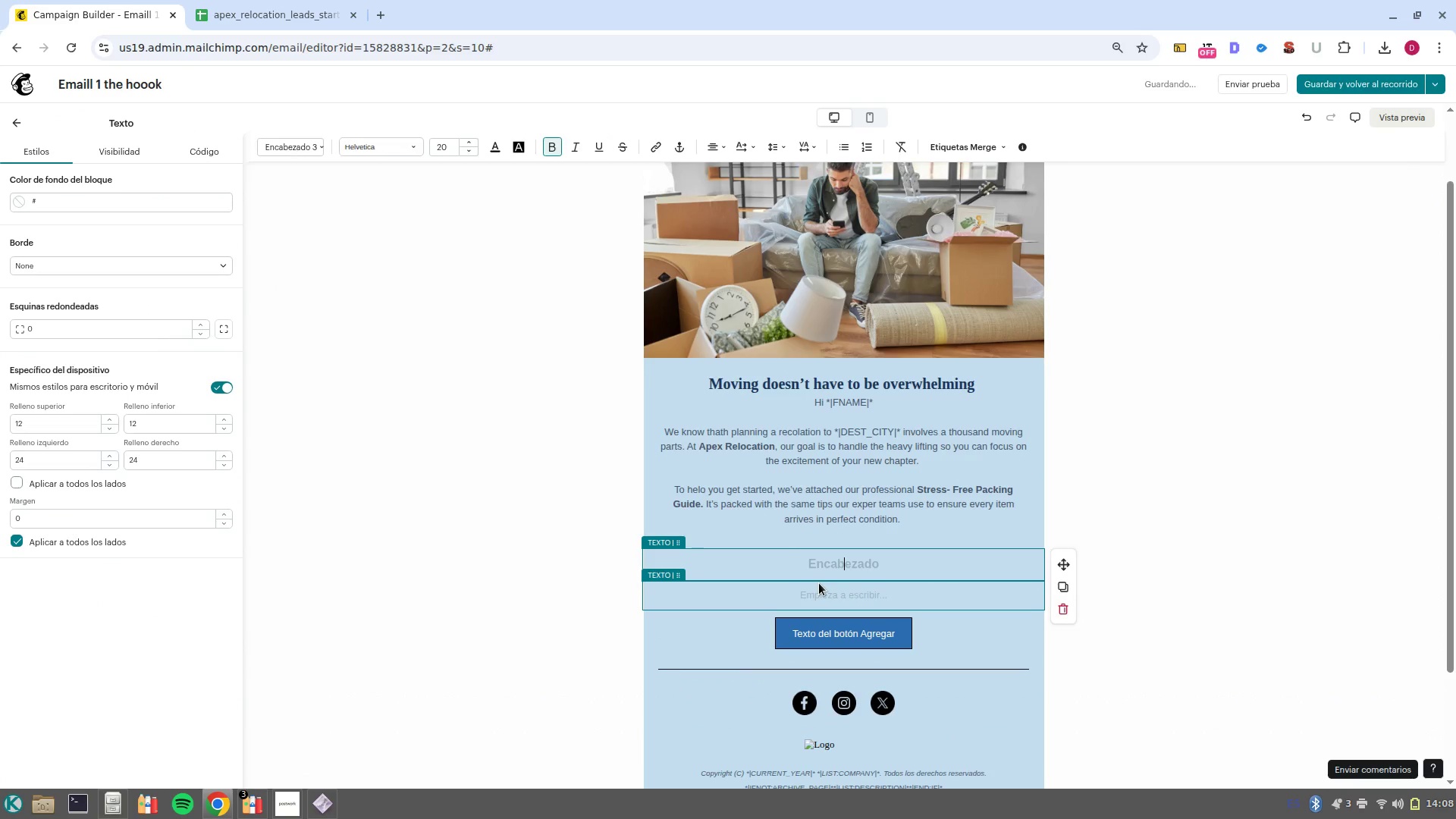 
type(Ready to book_)
 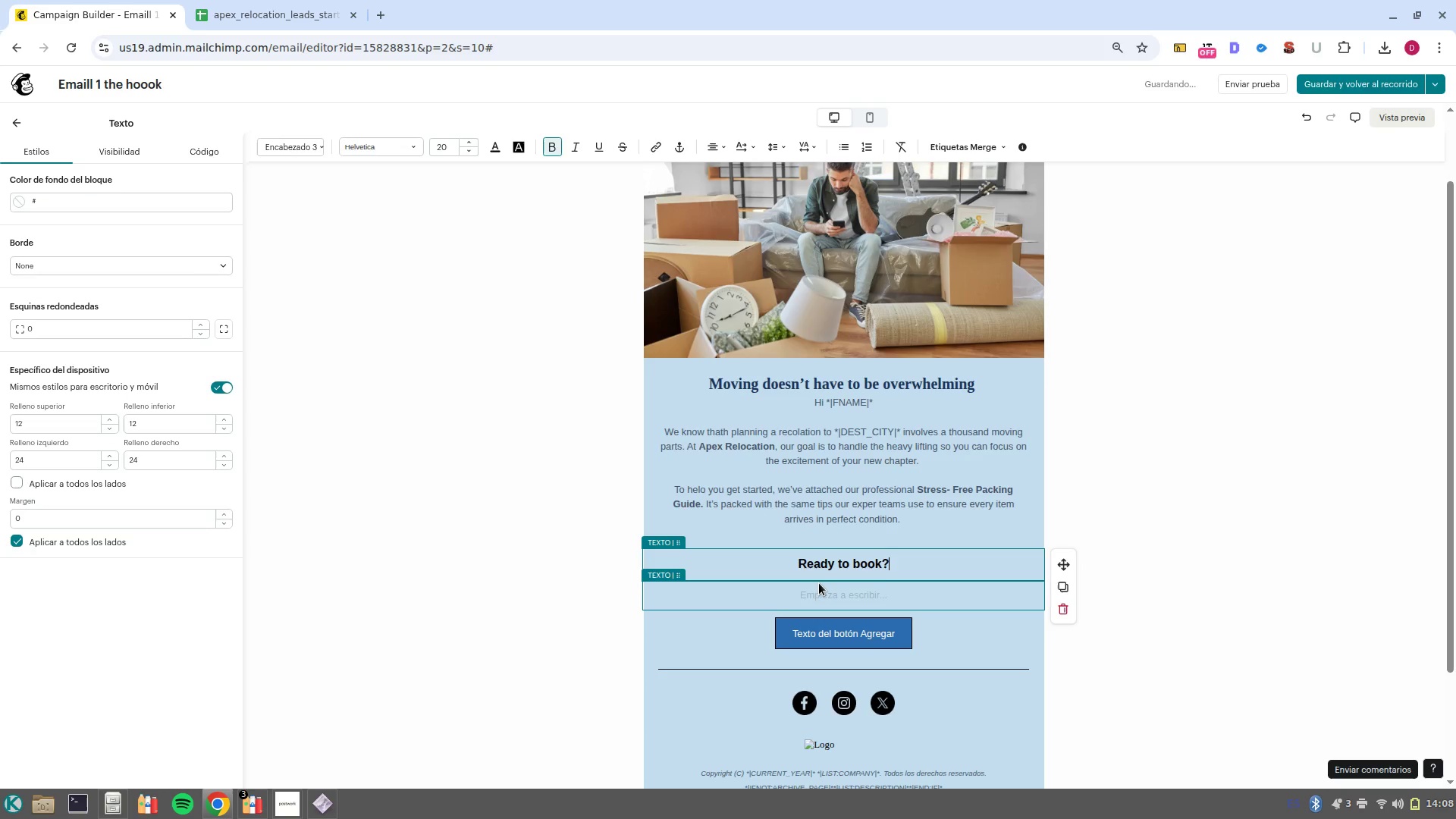 
left_click([14, 133])
 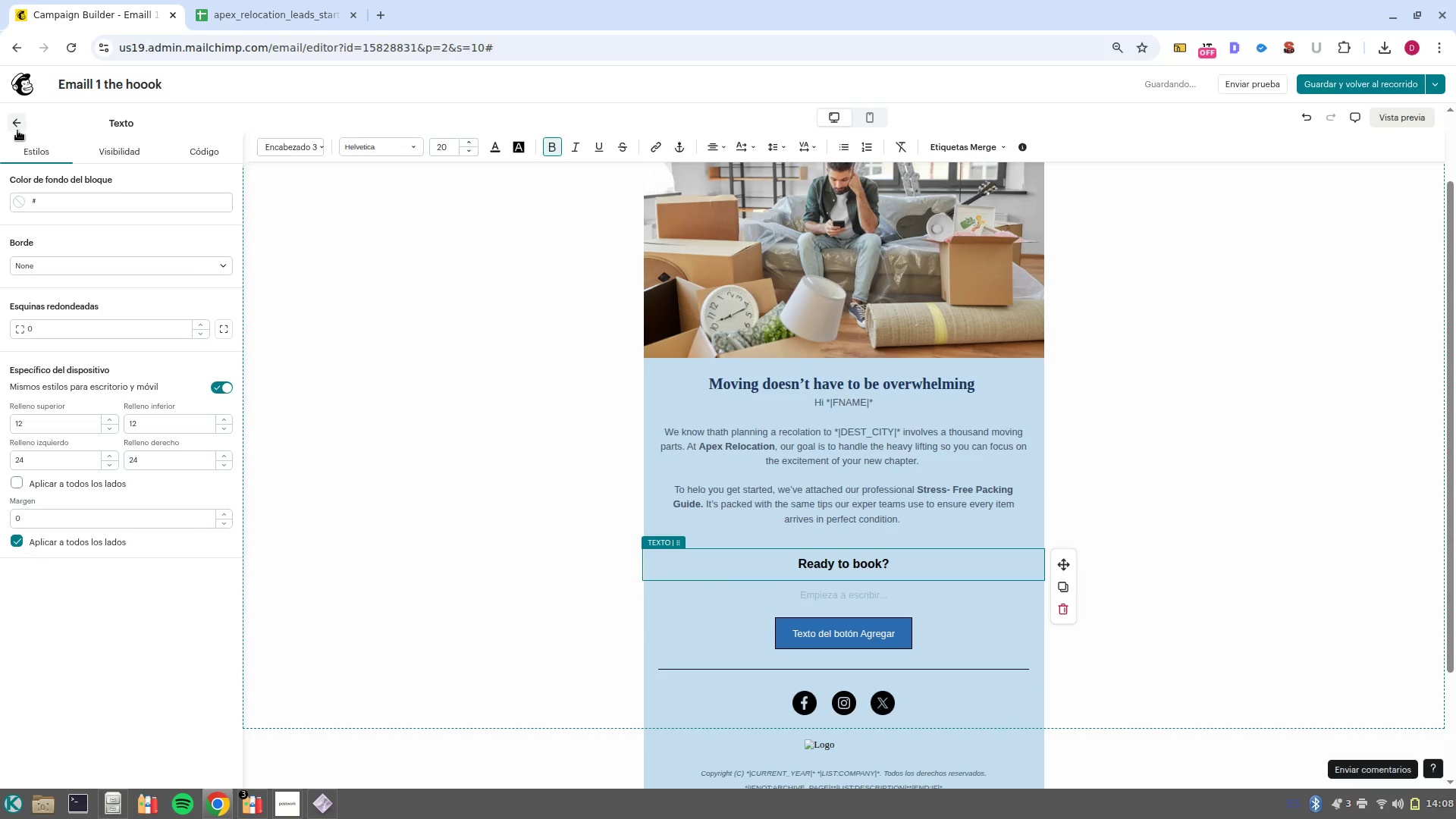 
left_click([17, 130])
 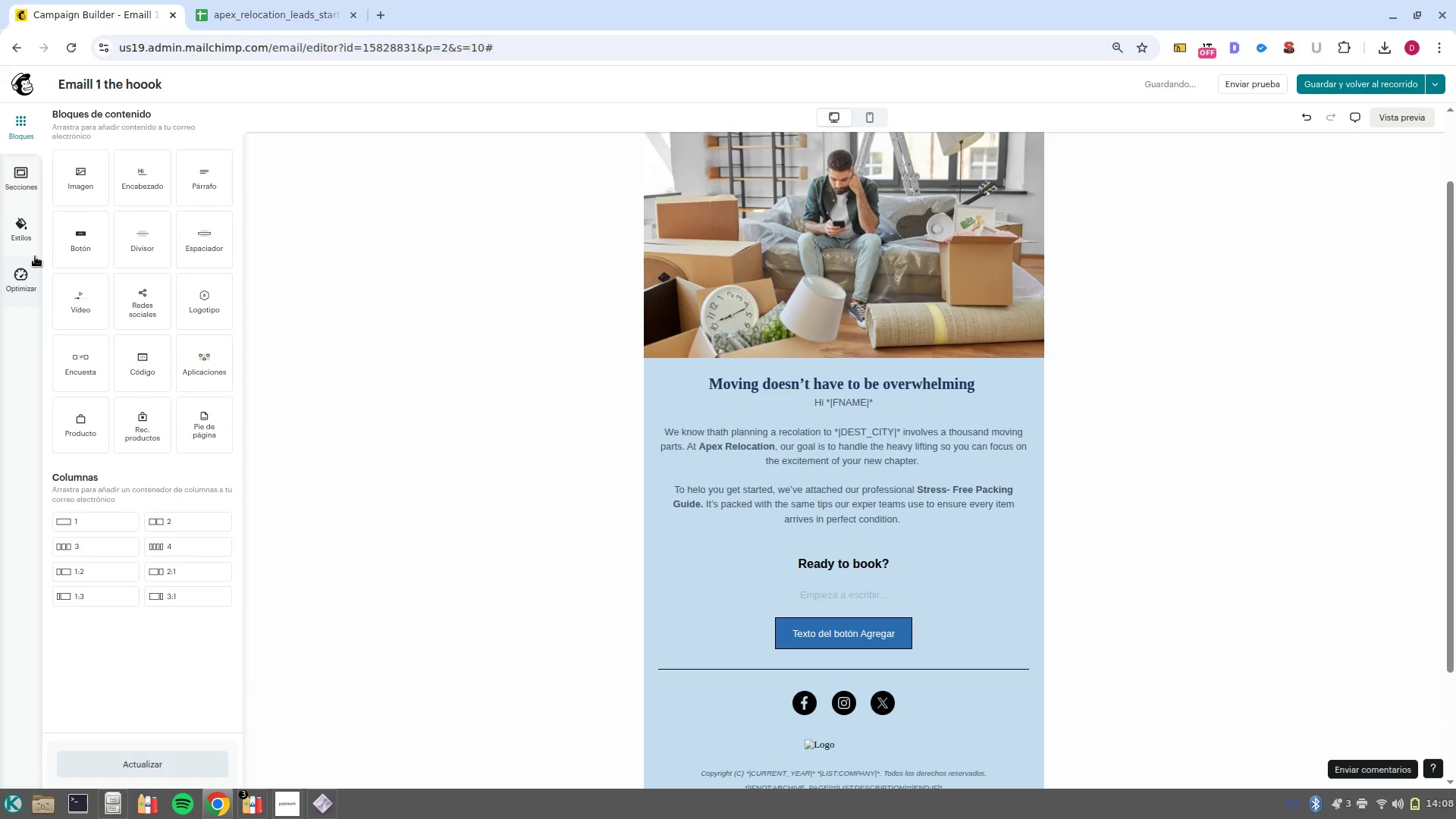 
left_click([28, 247])
 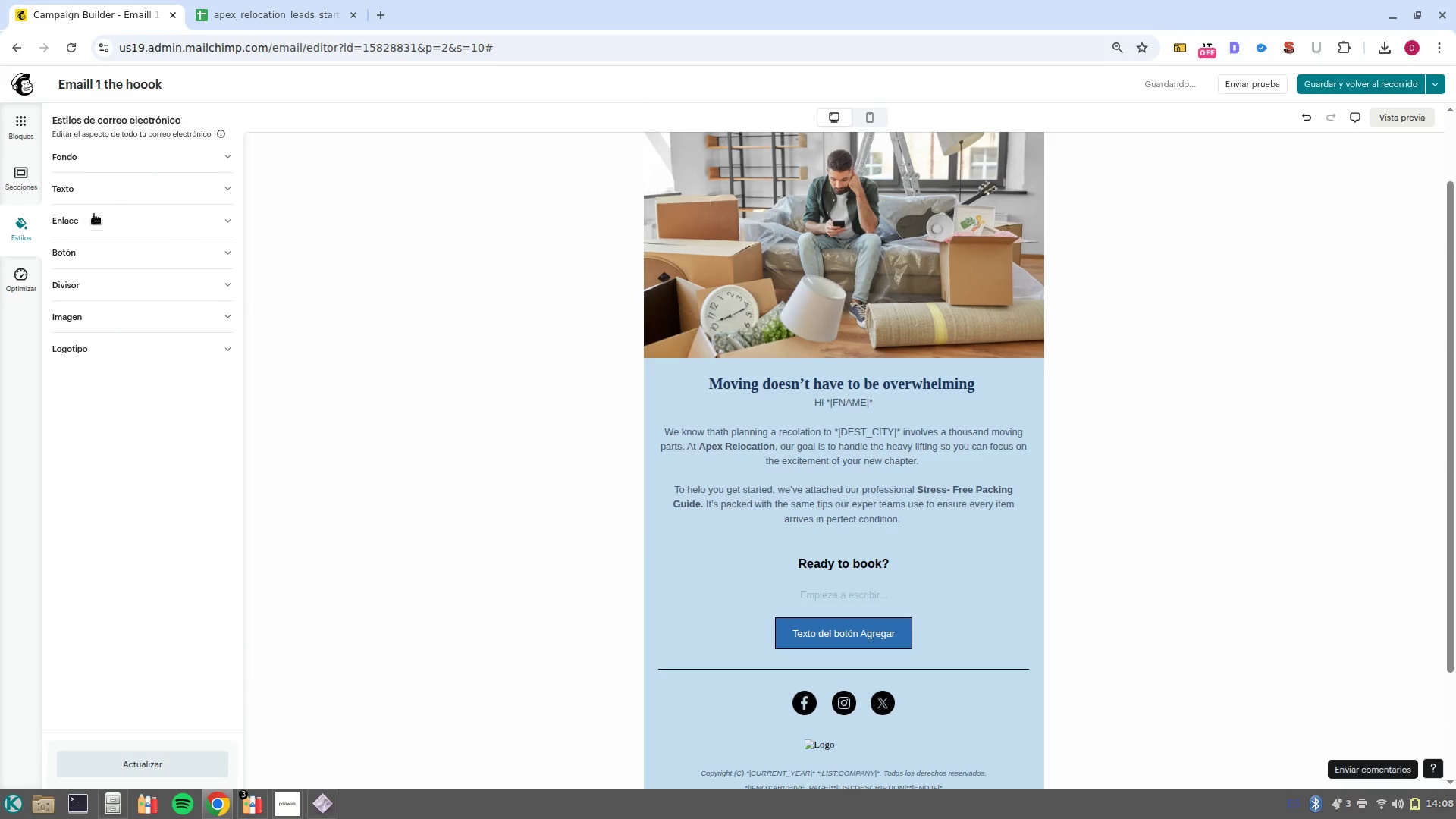 
left_click([113, 186])
 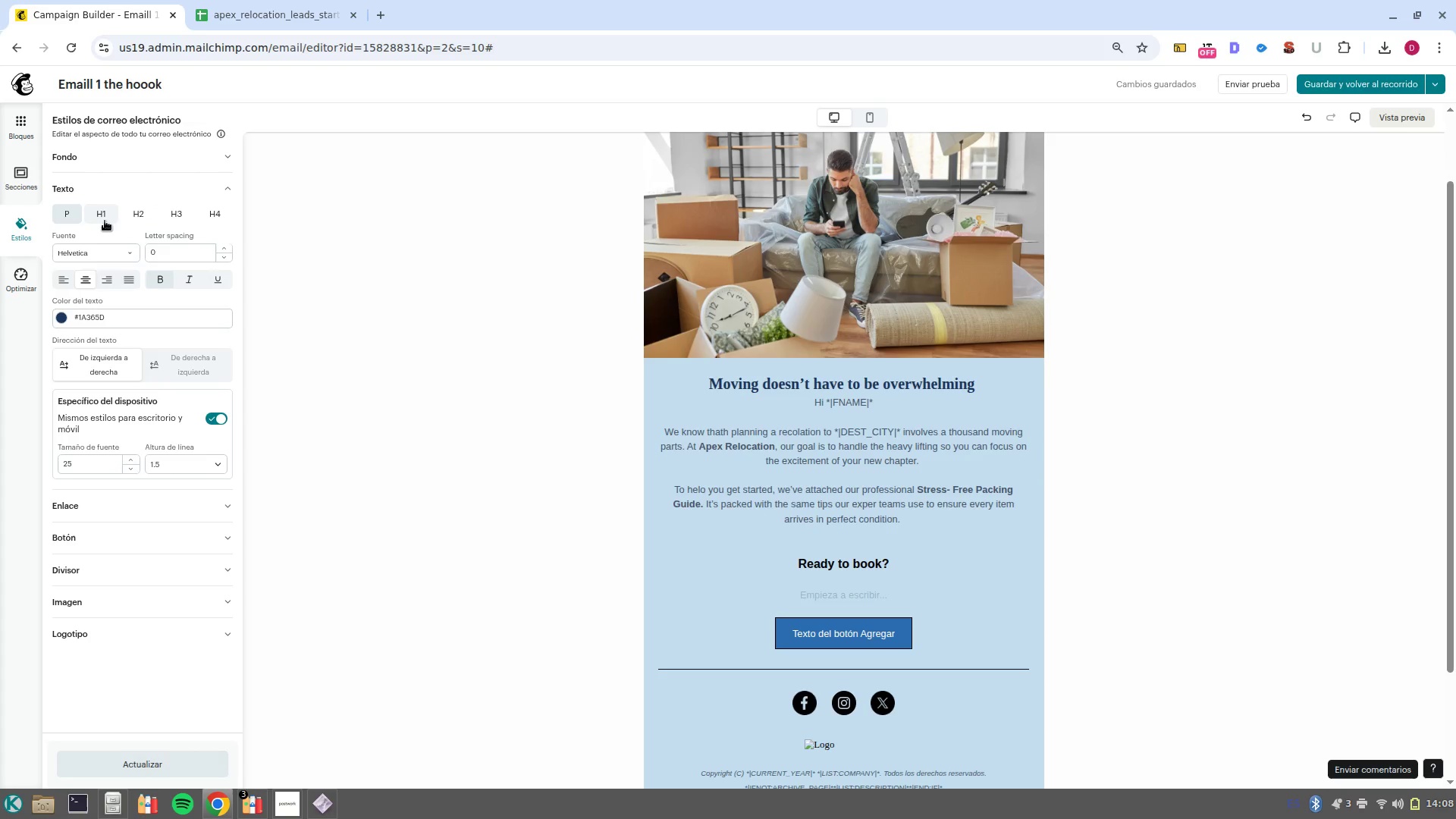 
double_click([102, 315])
 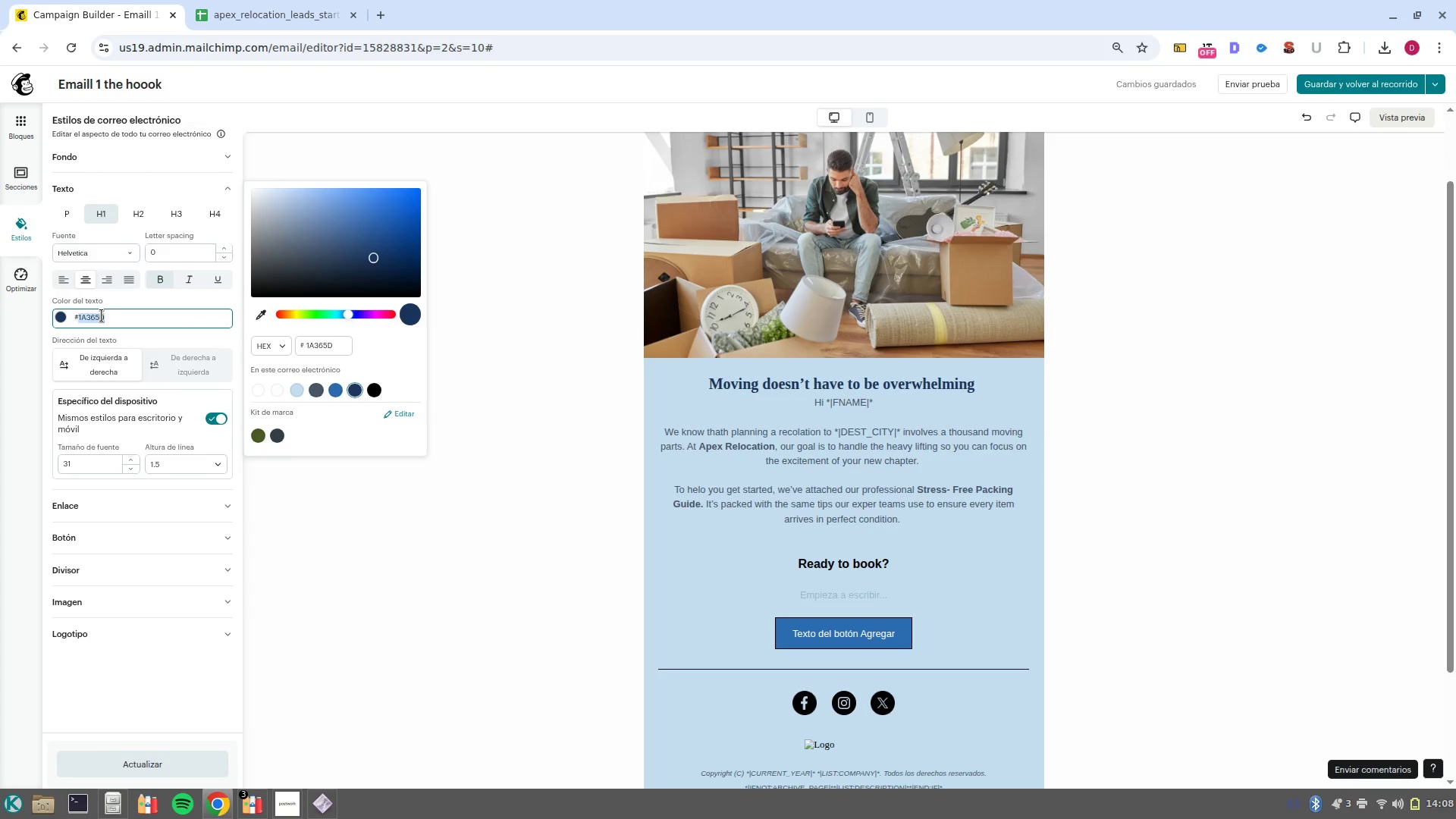 
key(Control+C)
 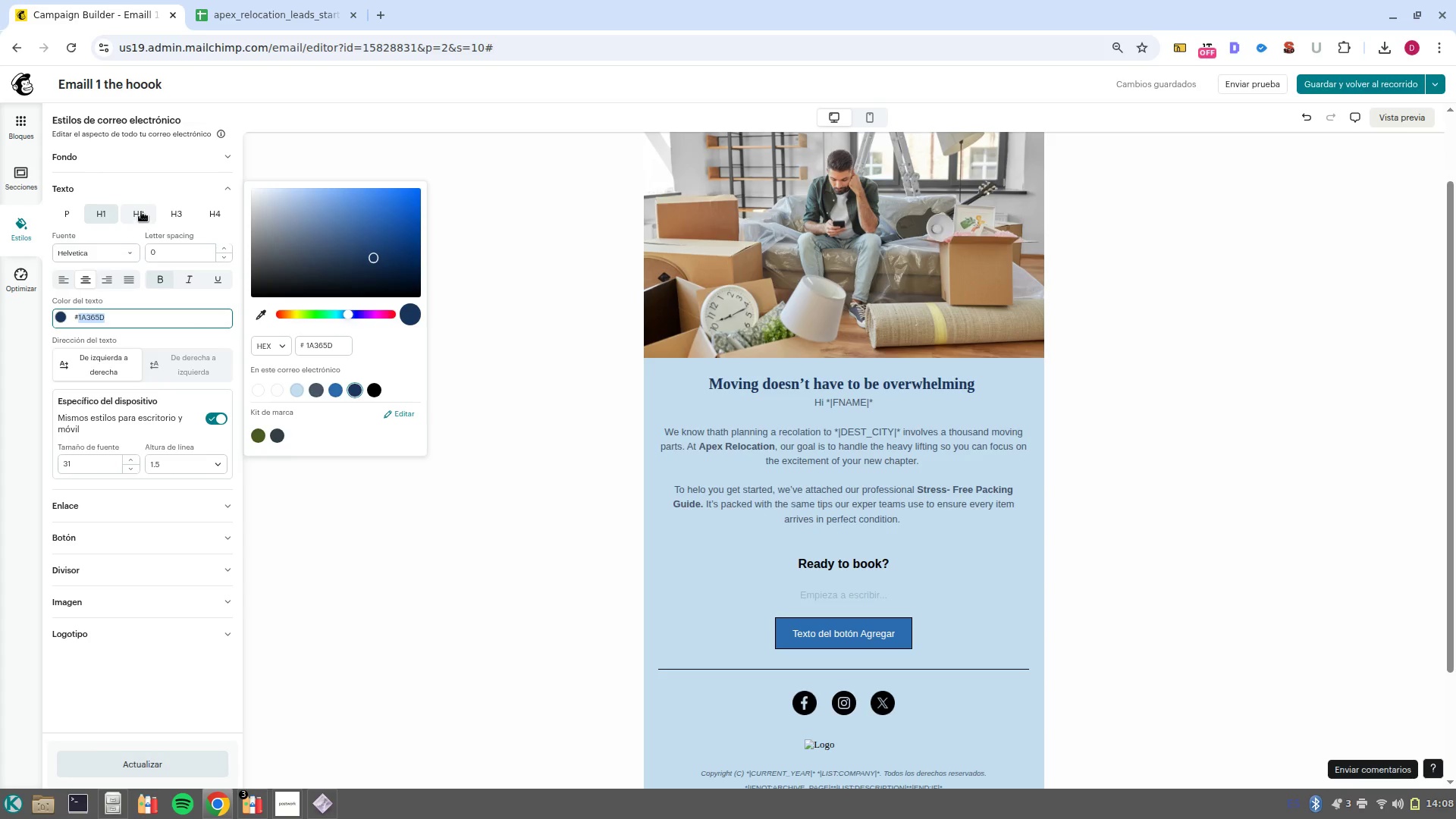 
left_click([142, 212])
 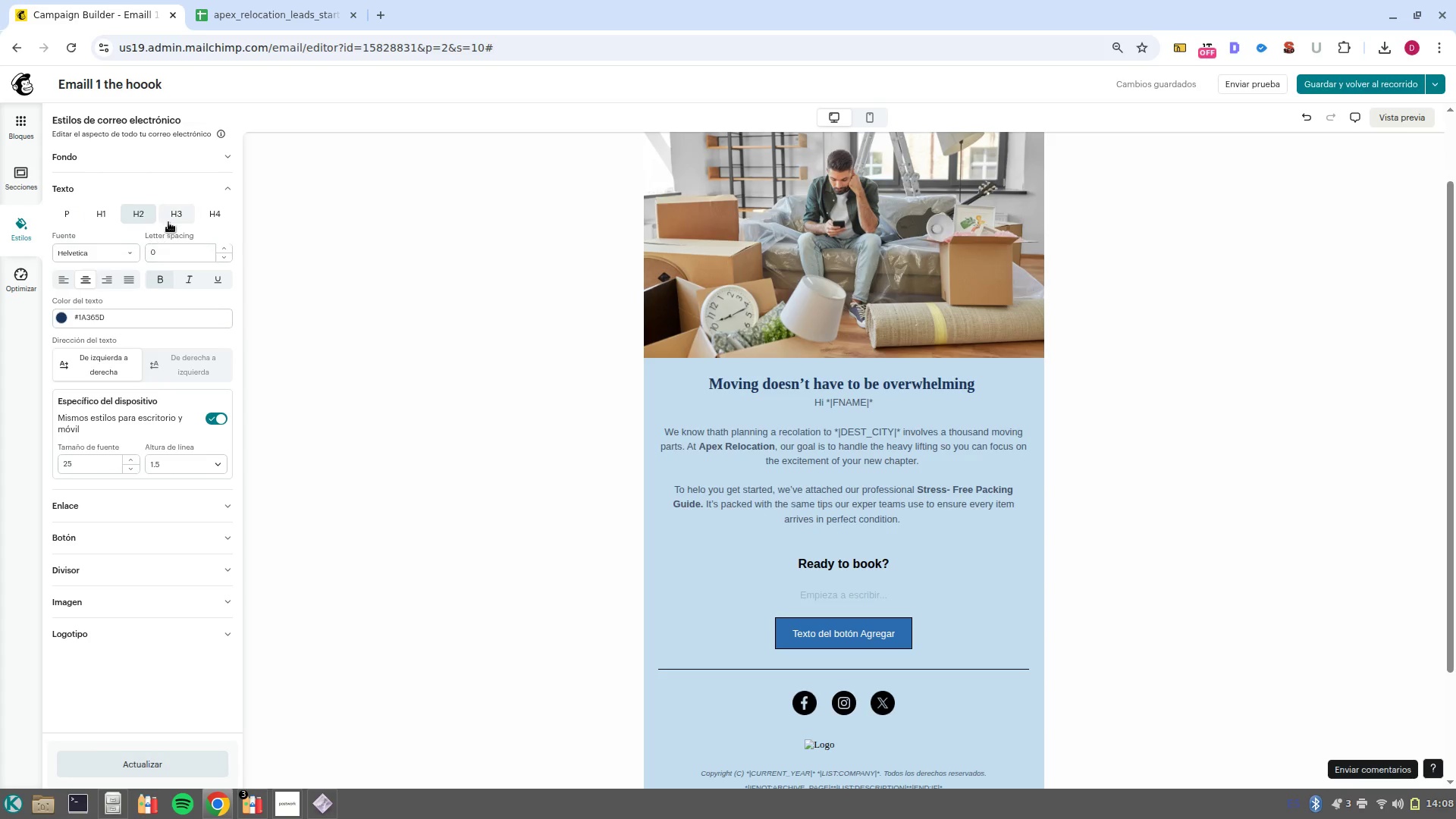 
left_click([168, 222])
 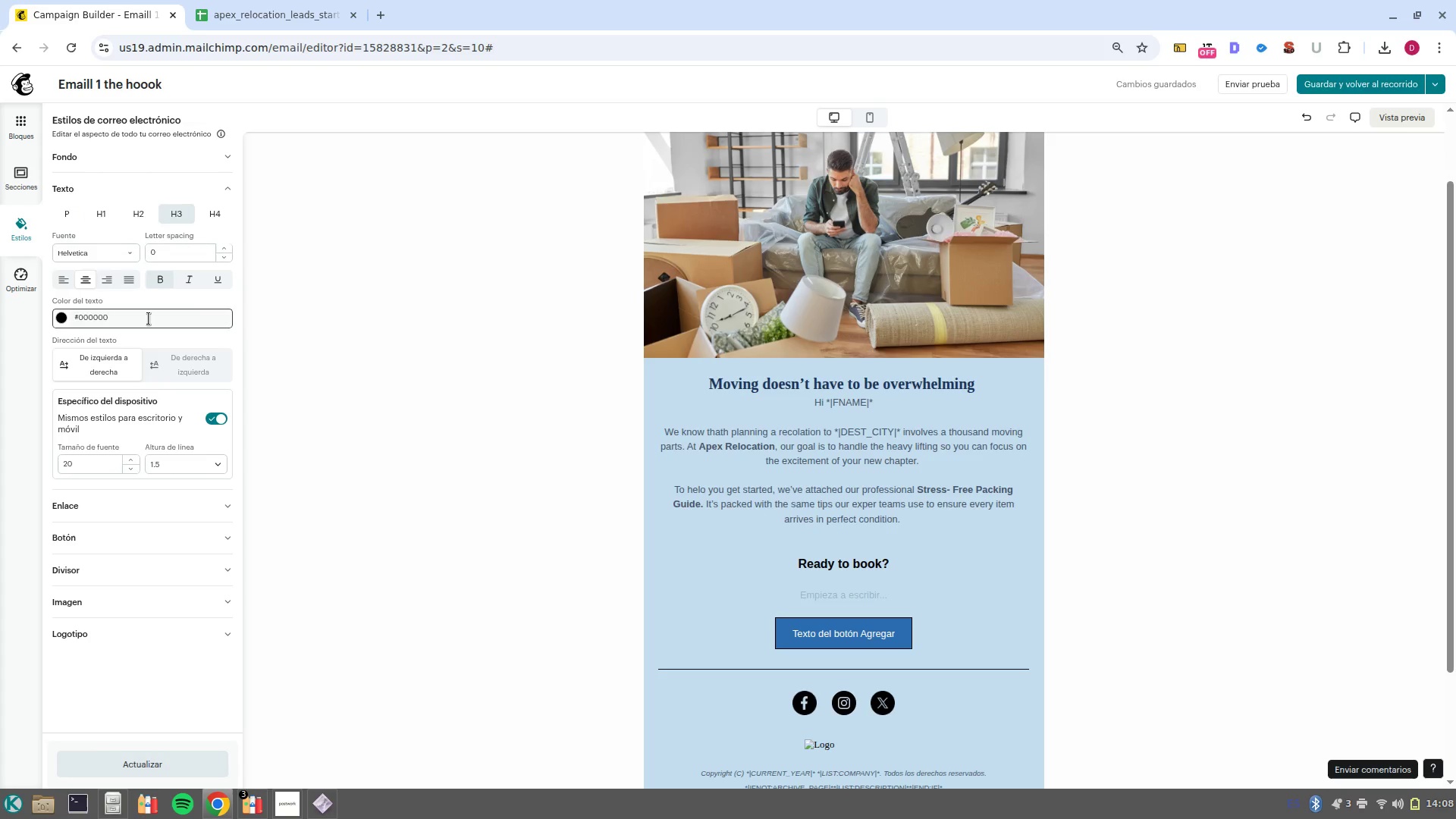 
left_click([149, 318])
 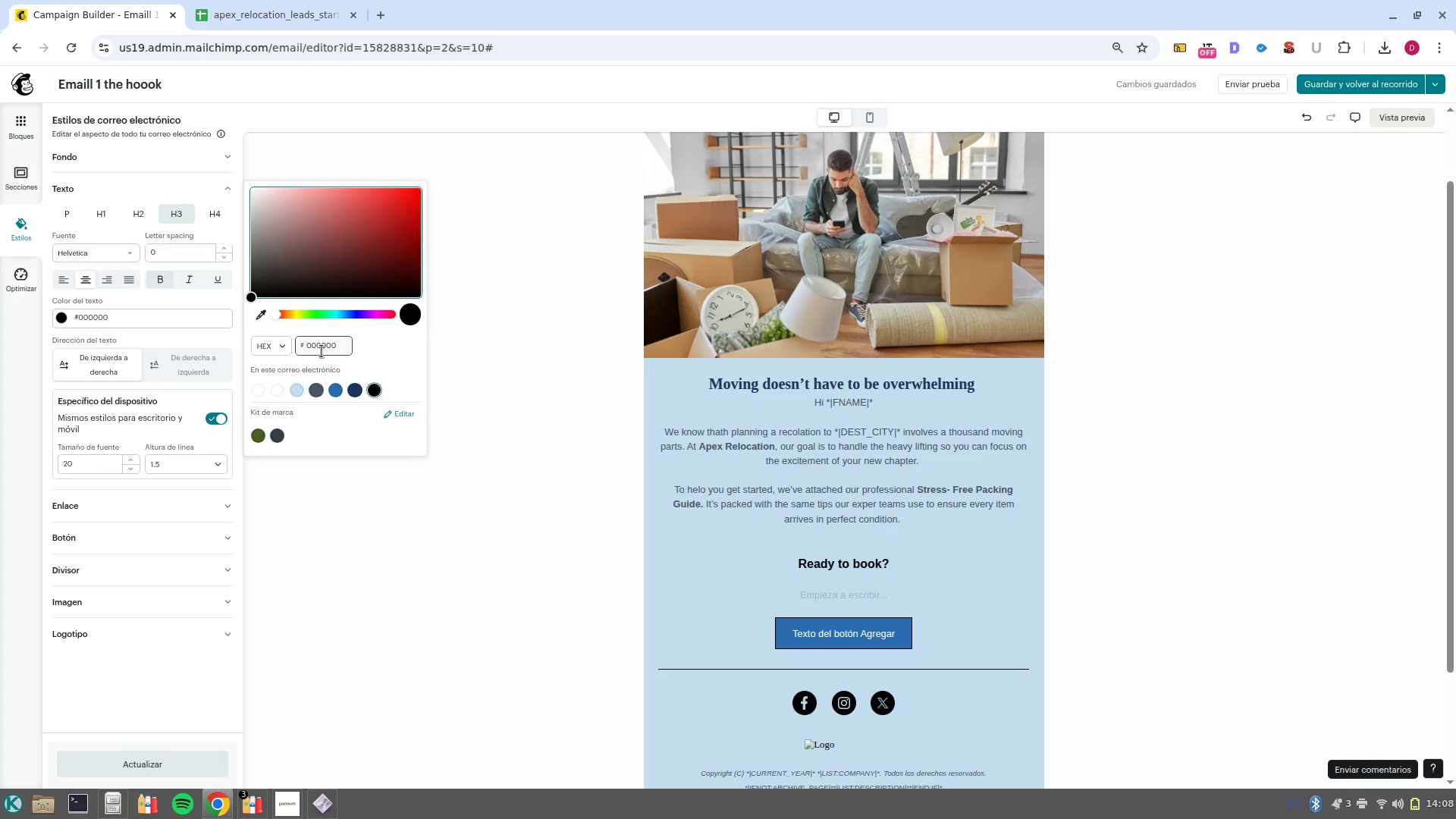 
double_click([322, 351])
 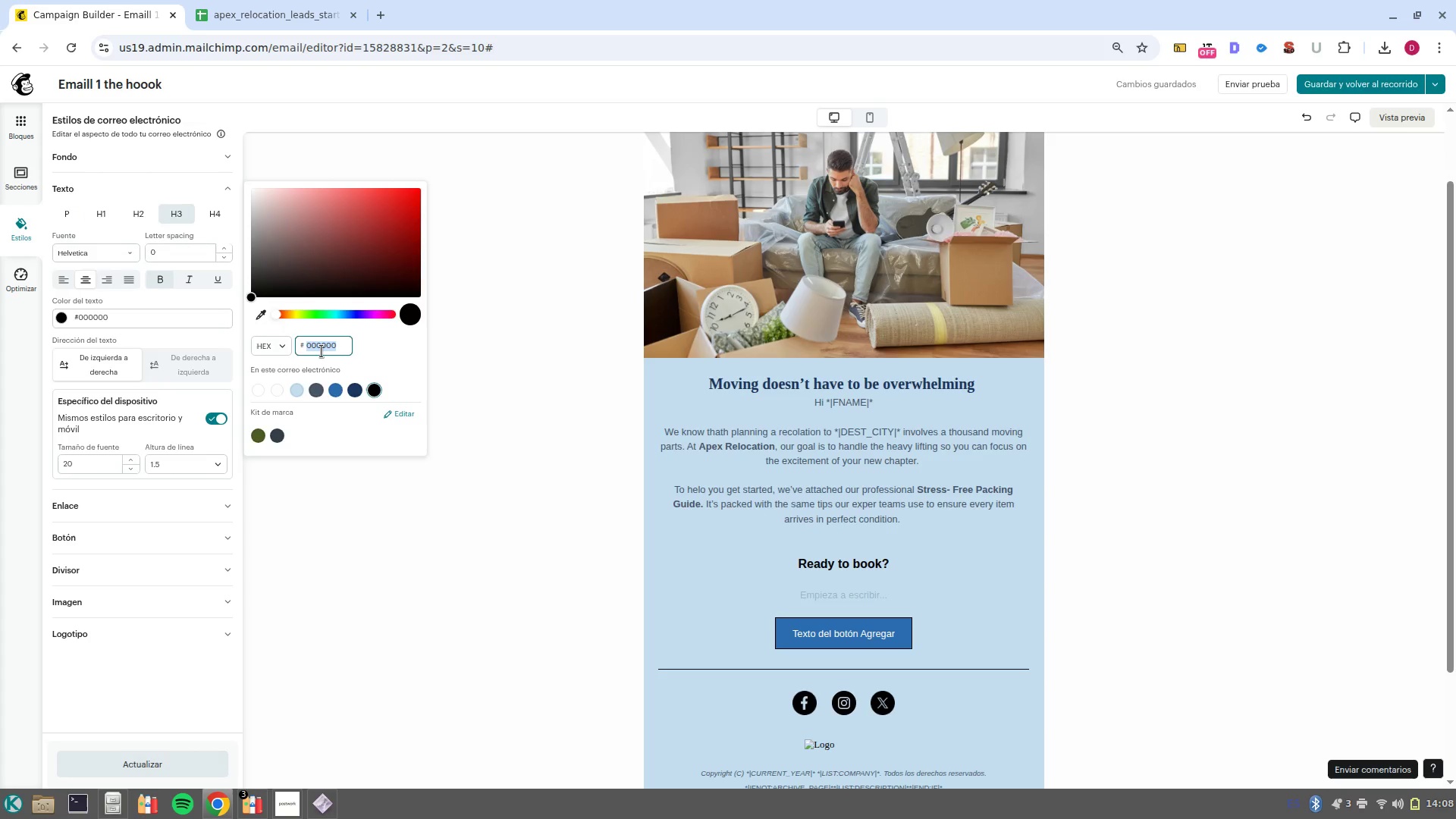 
key(Control+V)
 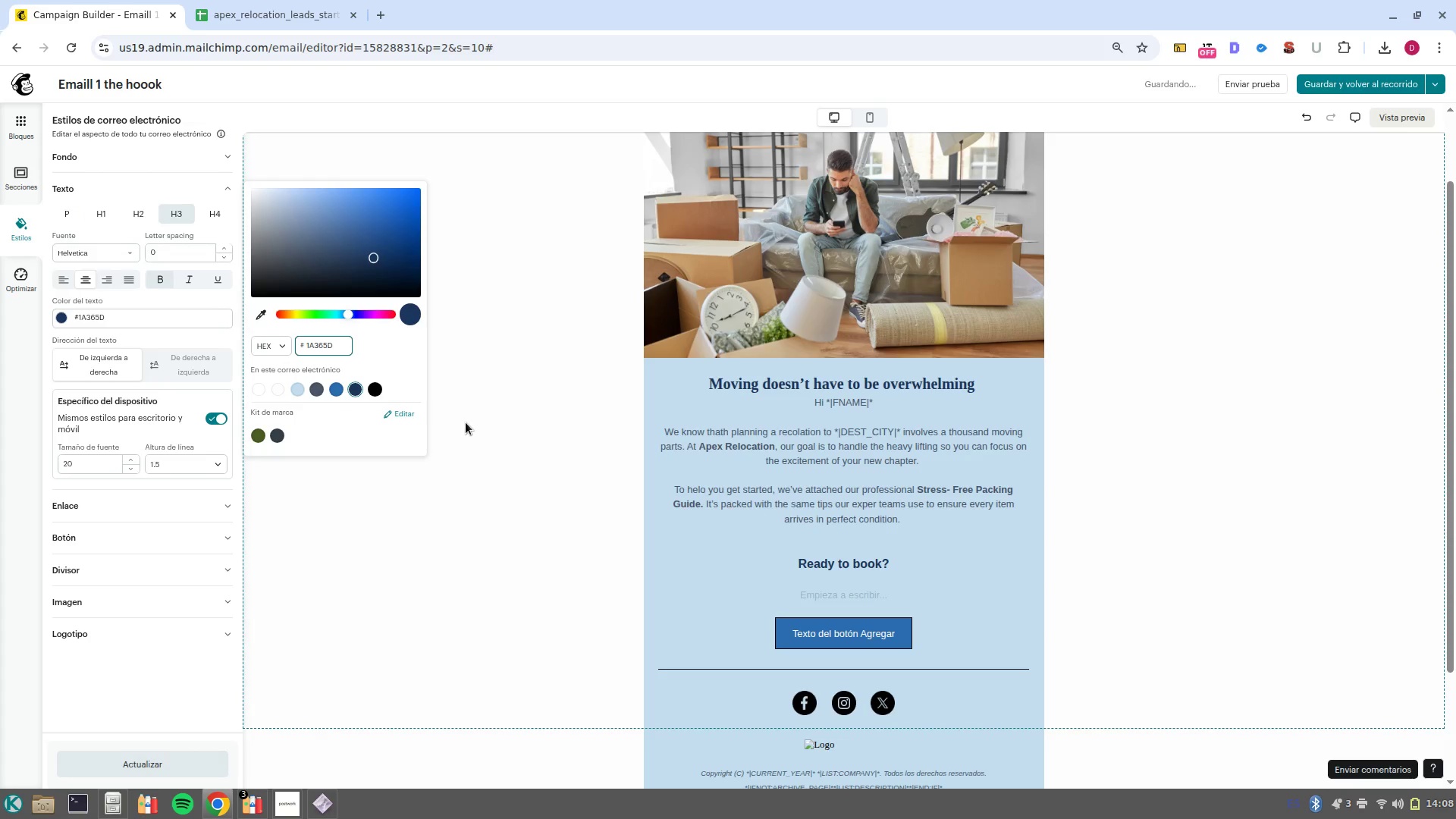 
left_click([466, 422])
 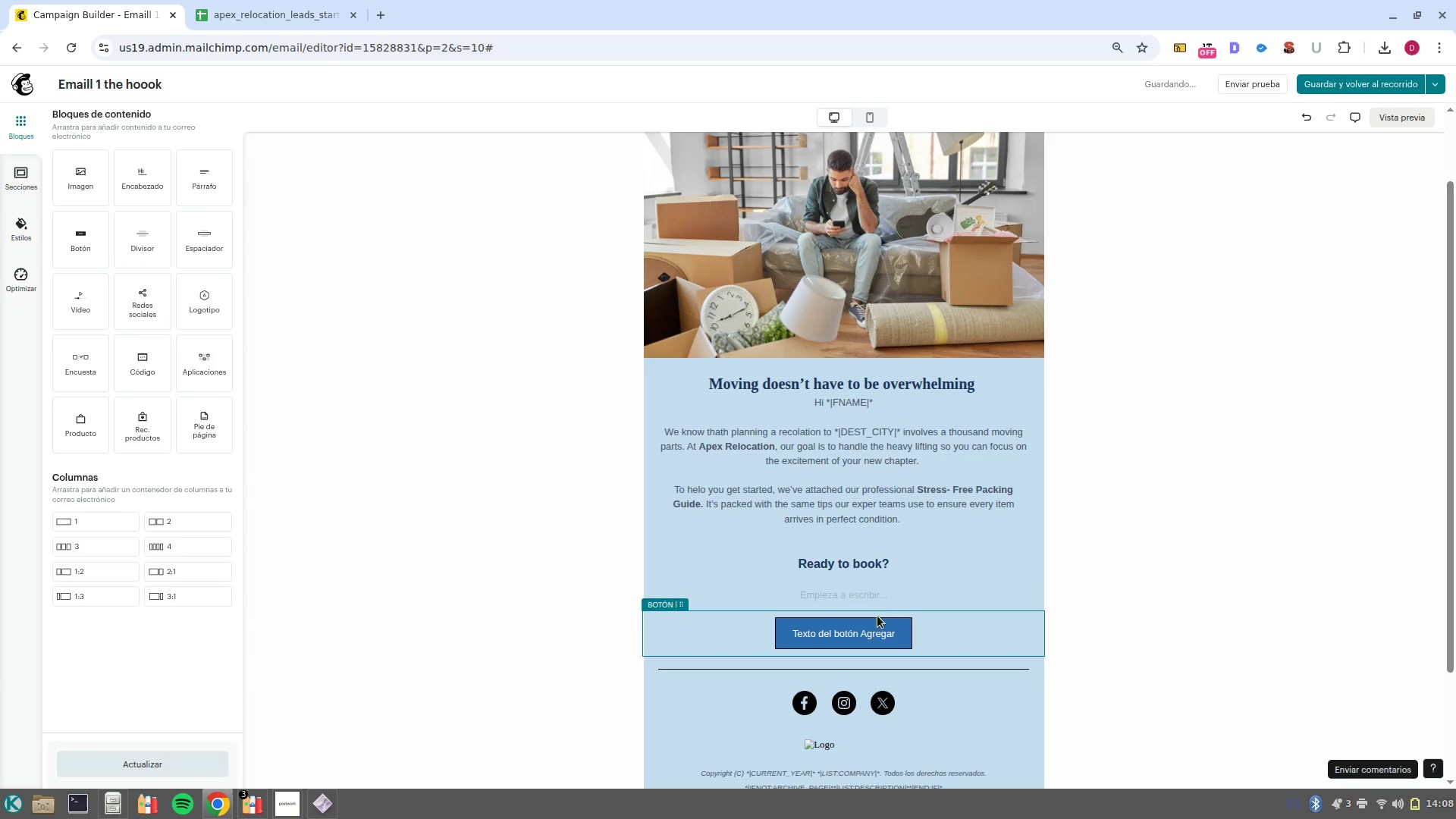 
left_click([864, 593])
 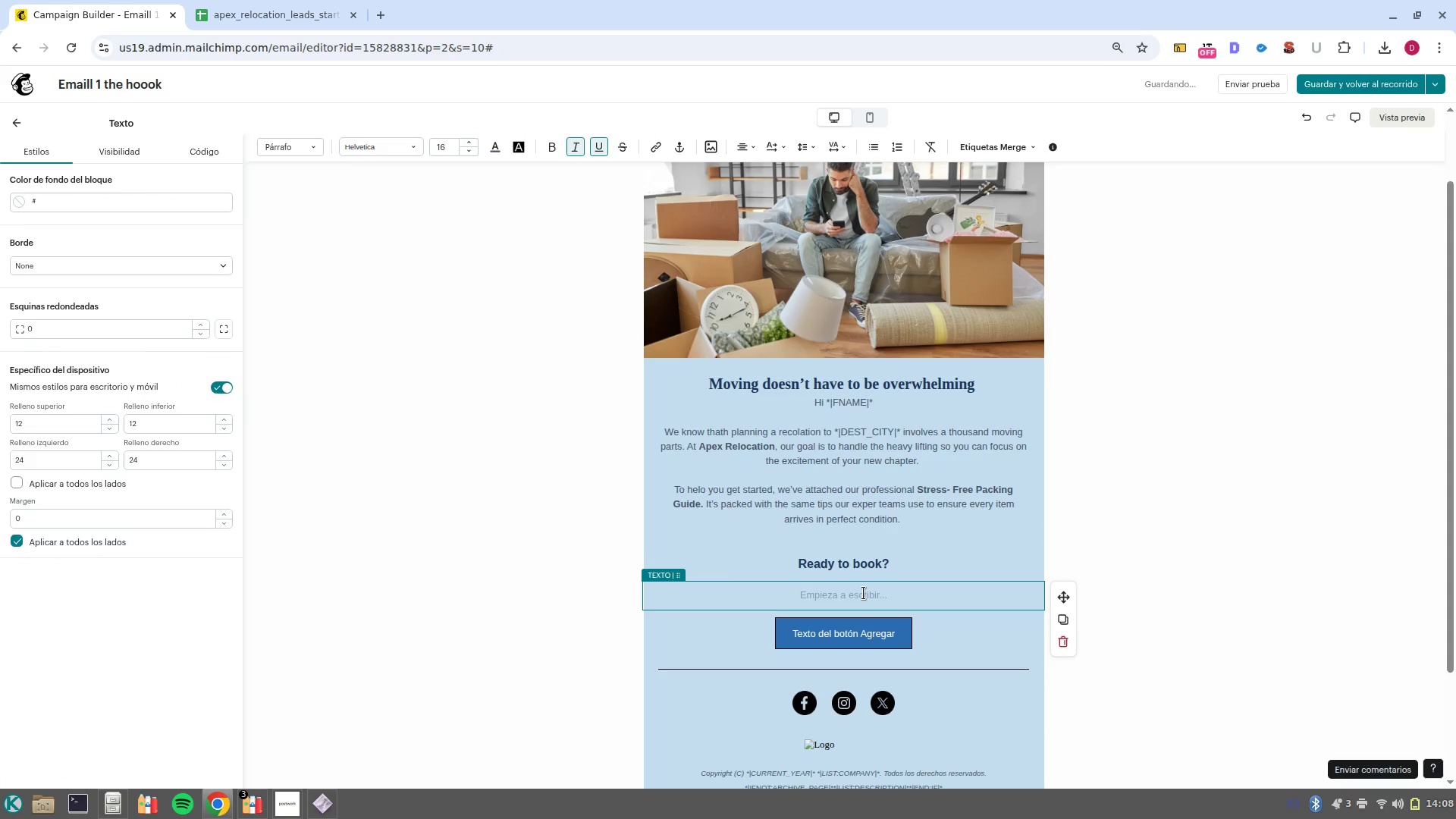 
type(Use code RELO150 to save $150 on your upcoming residential move)
 